 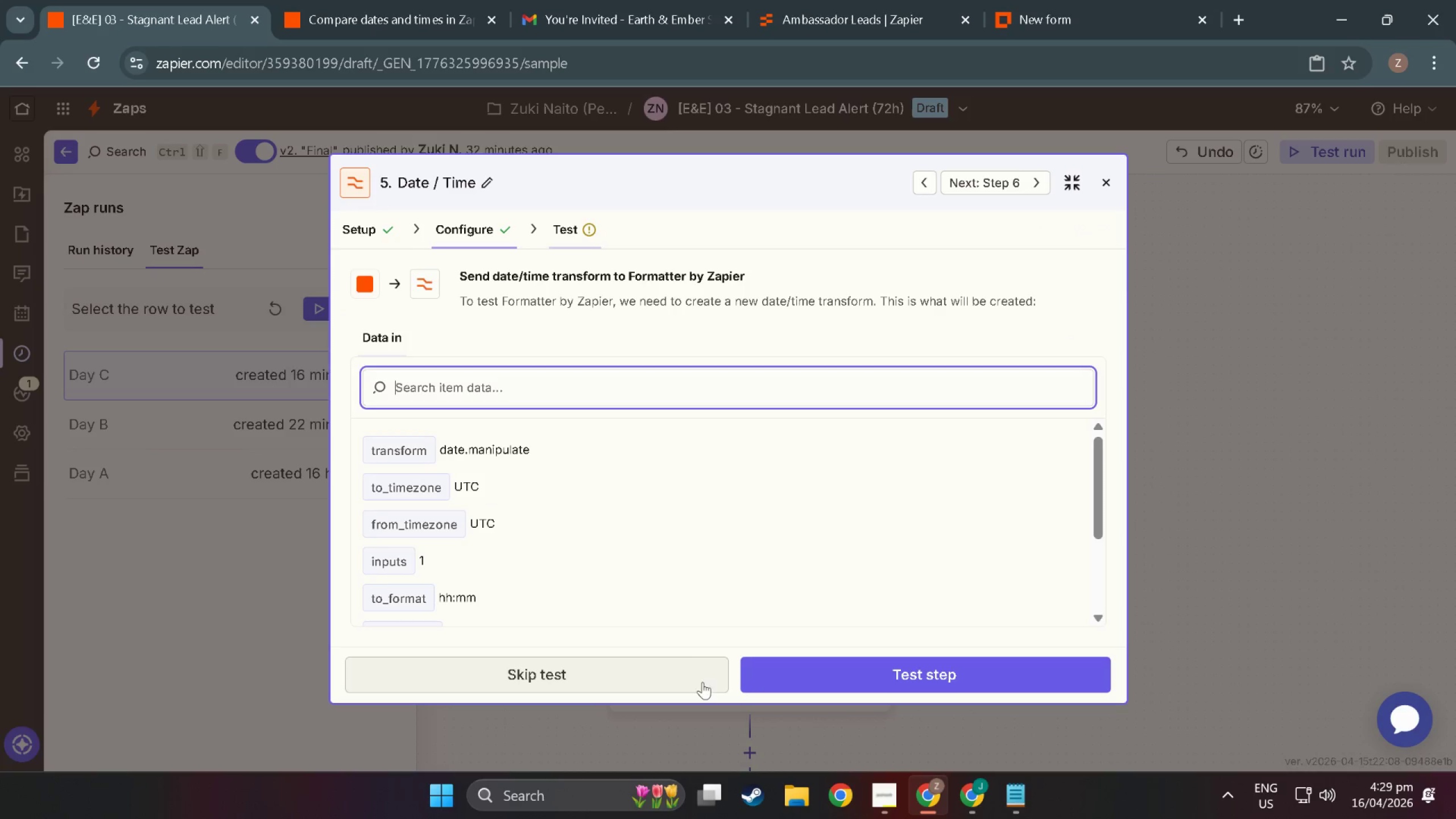 
scroll: coordinate [652, 609], scroll_direction: down, amount: 2.0
 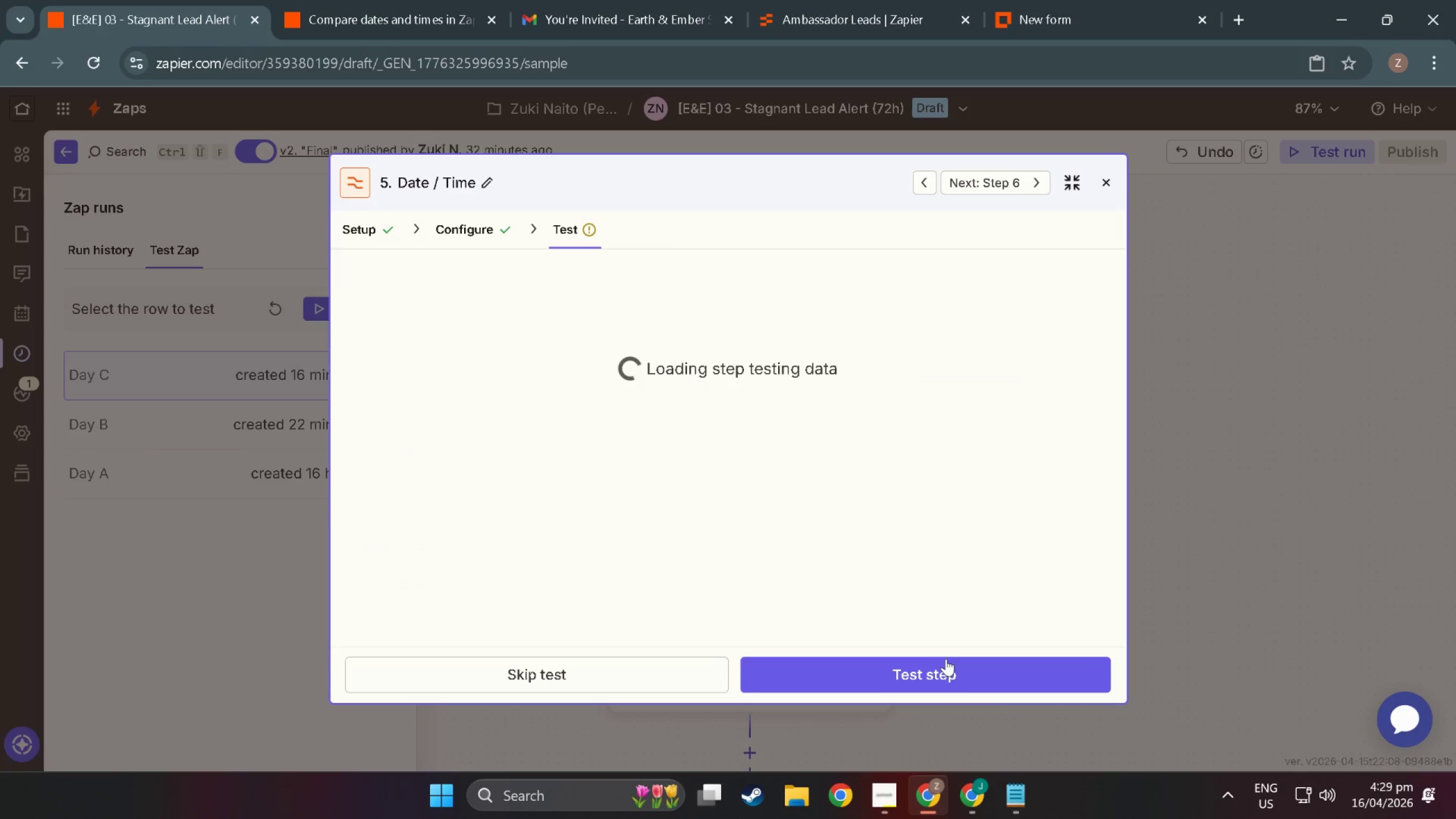 
left_click([942, 673])
 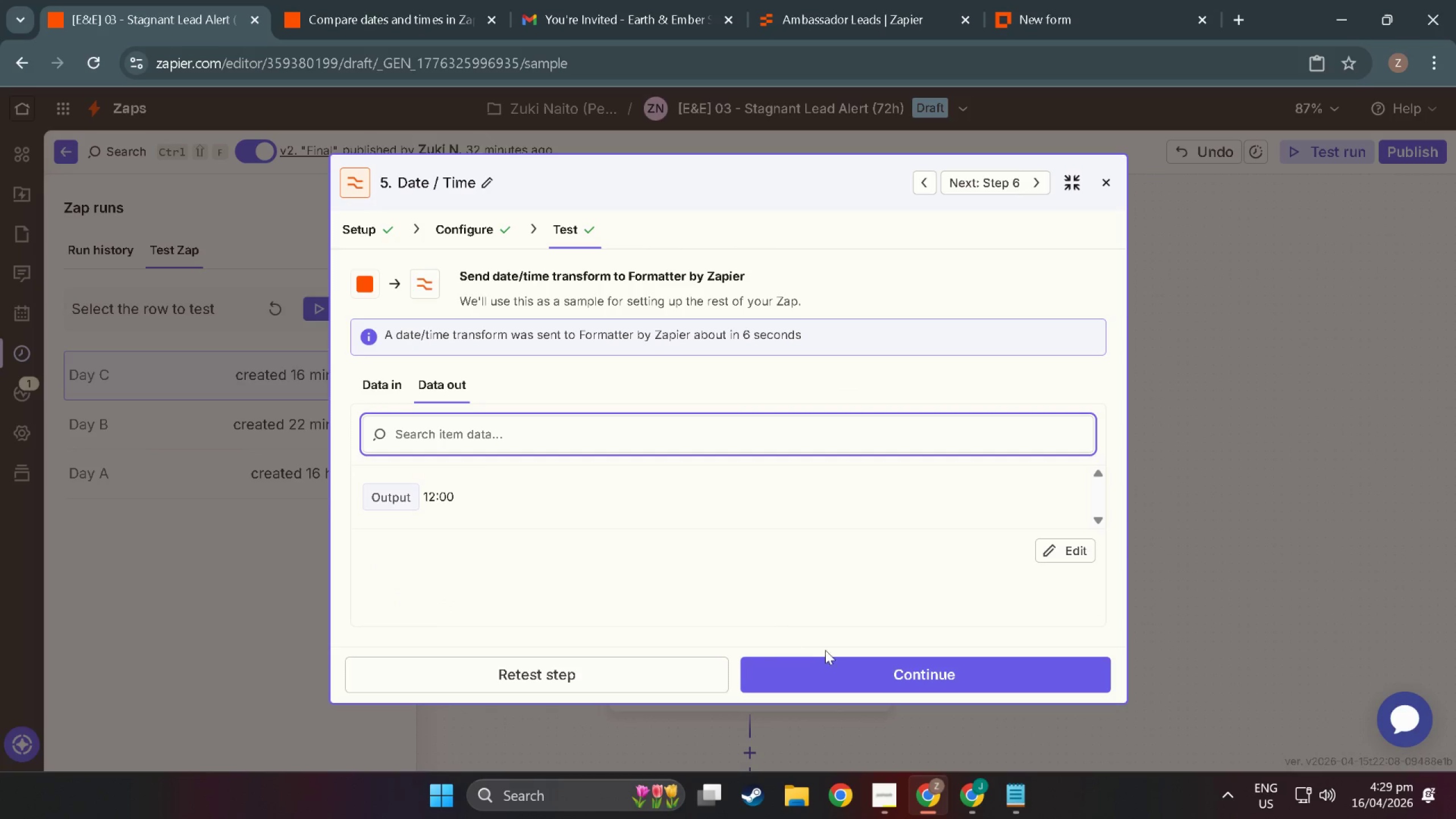 
left_click([403, 376])
 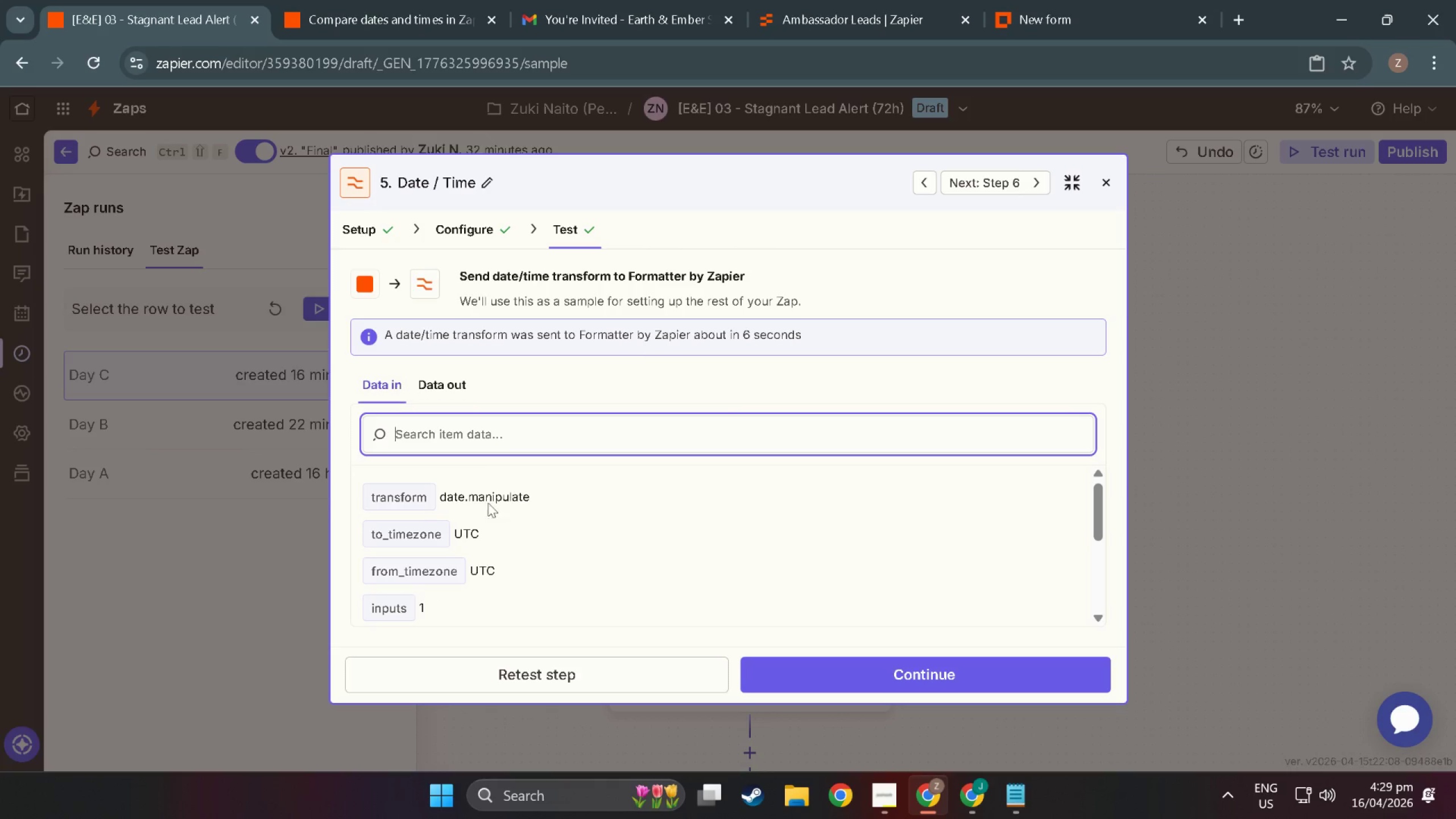 
scroll: coordinate [500, 572], scroll_direction: down, amount: 8.0
 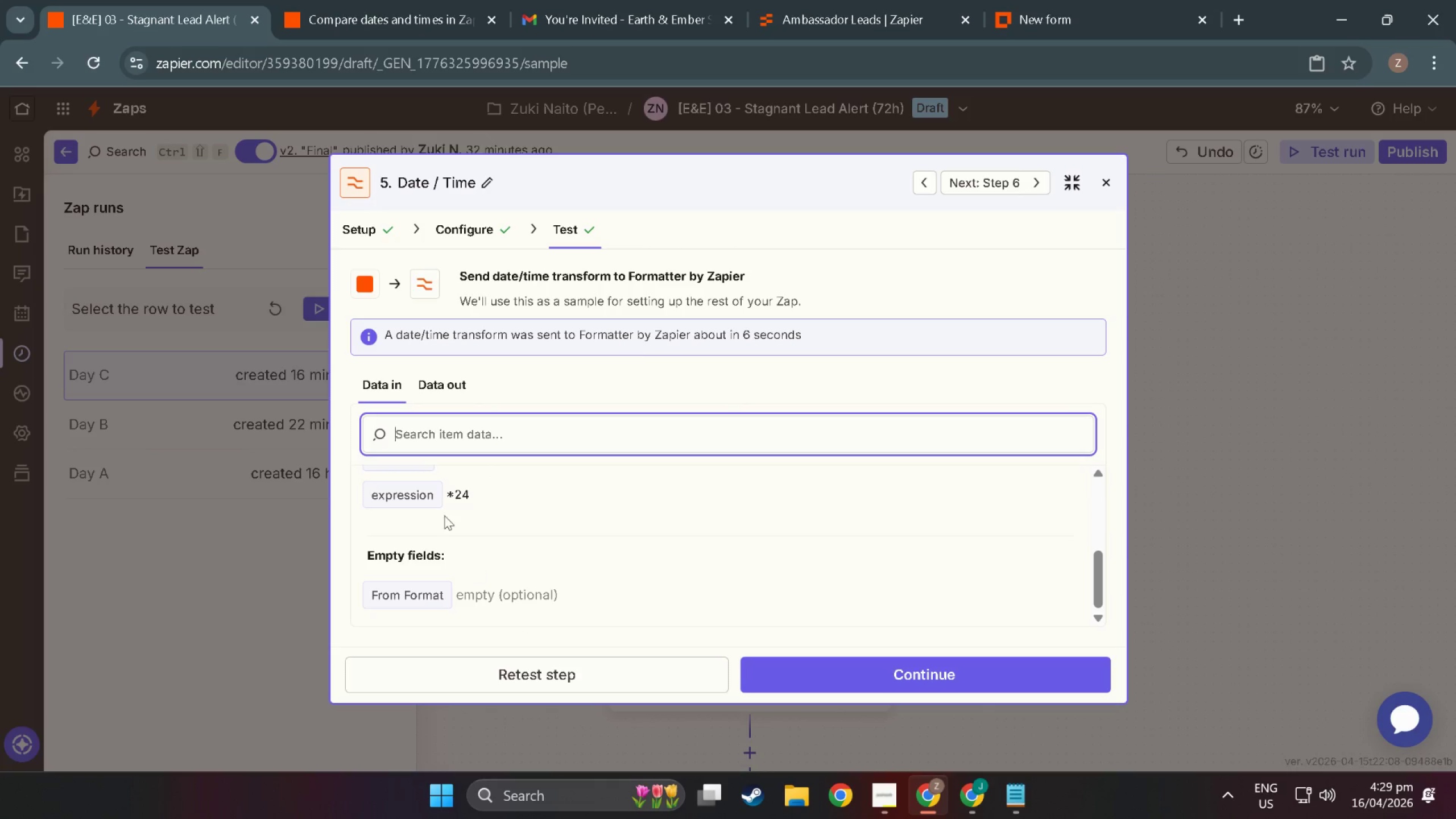 
scroll: coordinate [437, 543], scroll_direction: up, amount: 5.0
 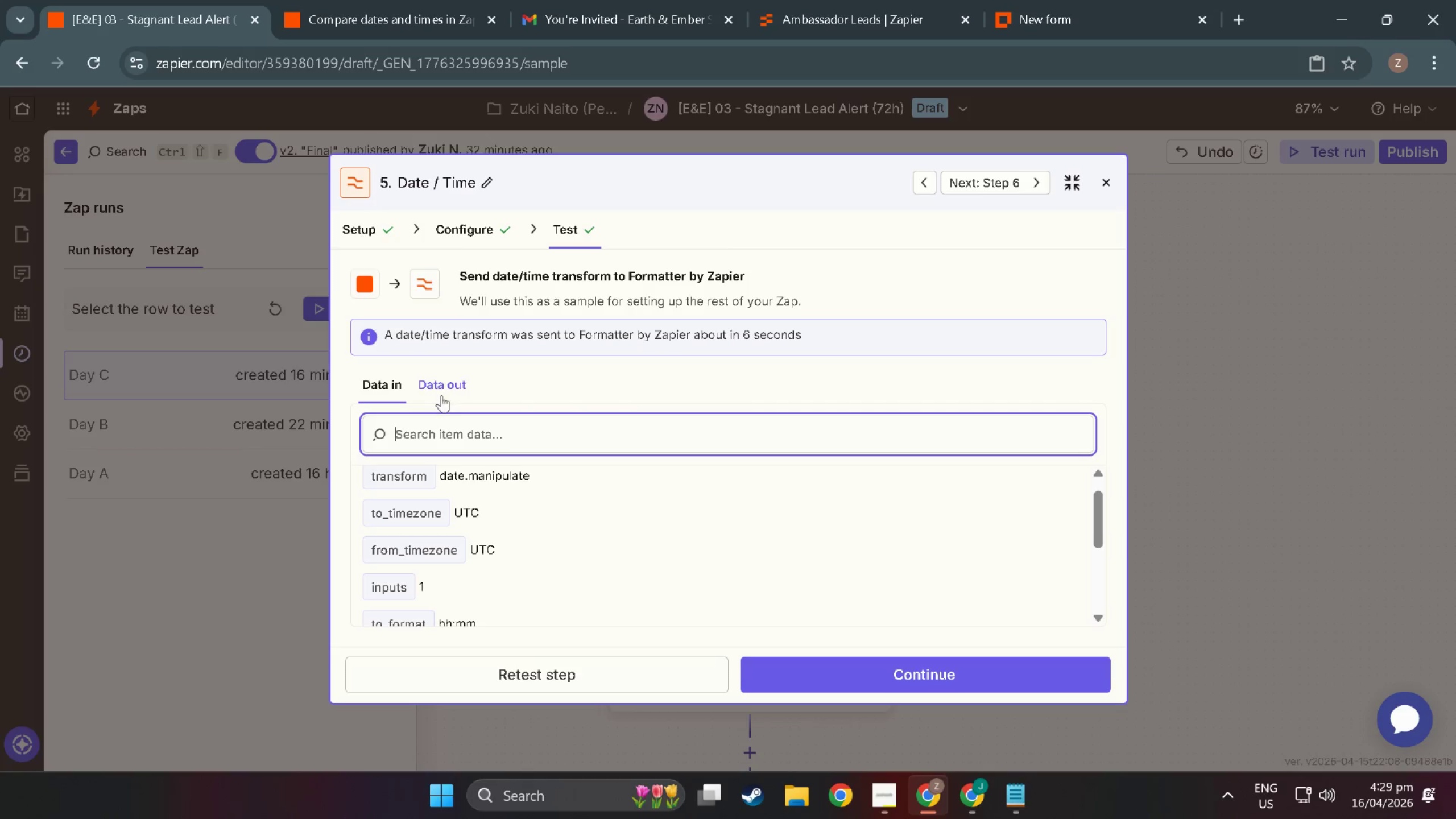 
left_click([470, 231])
 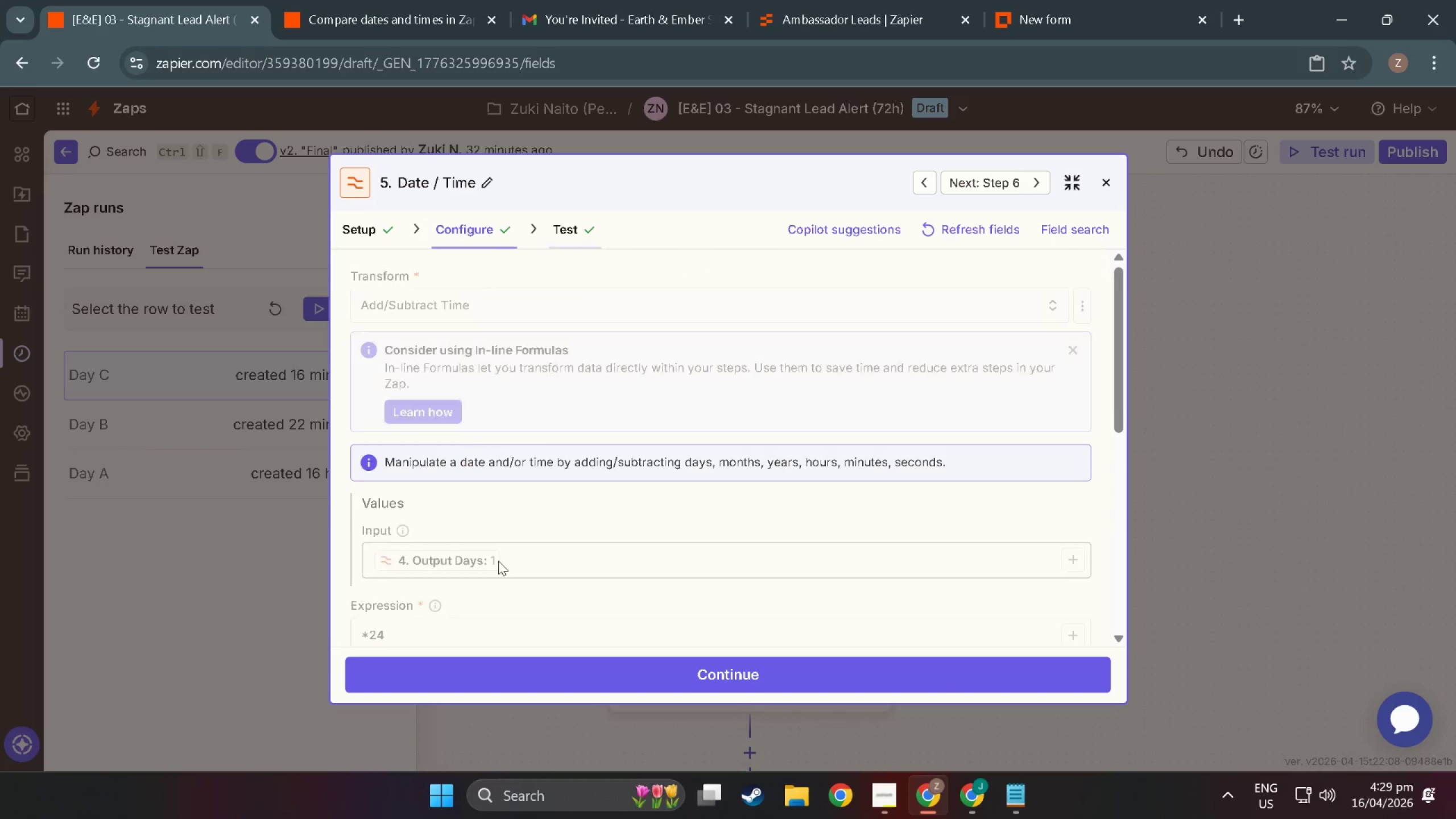 
scroll: coordinate [499, 565], scroll_direction: down, amount: 4.0
 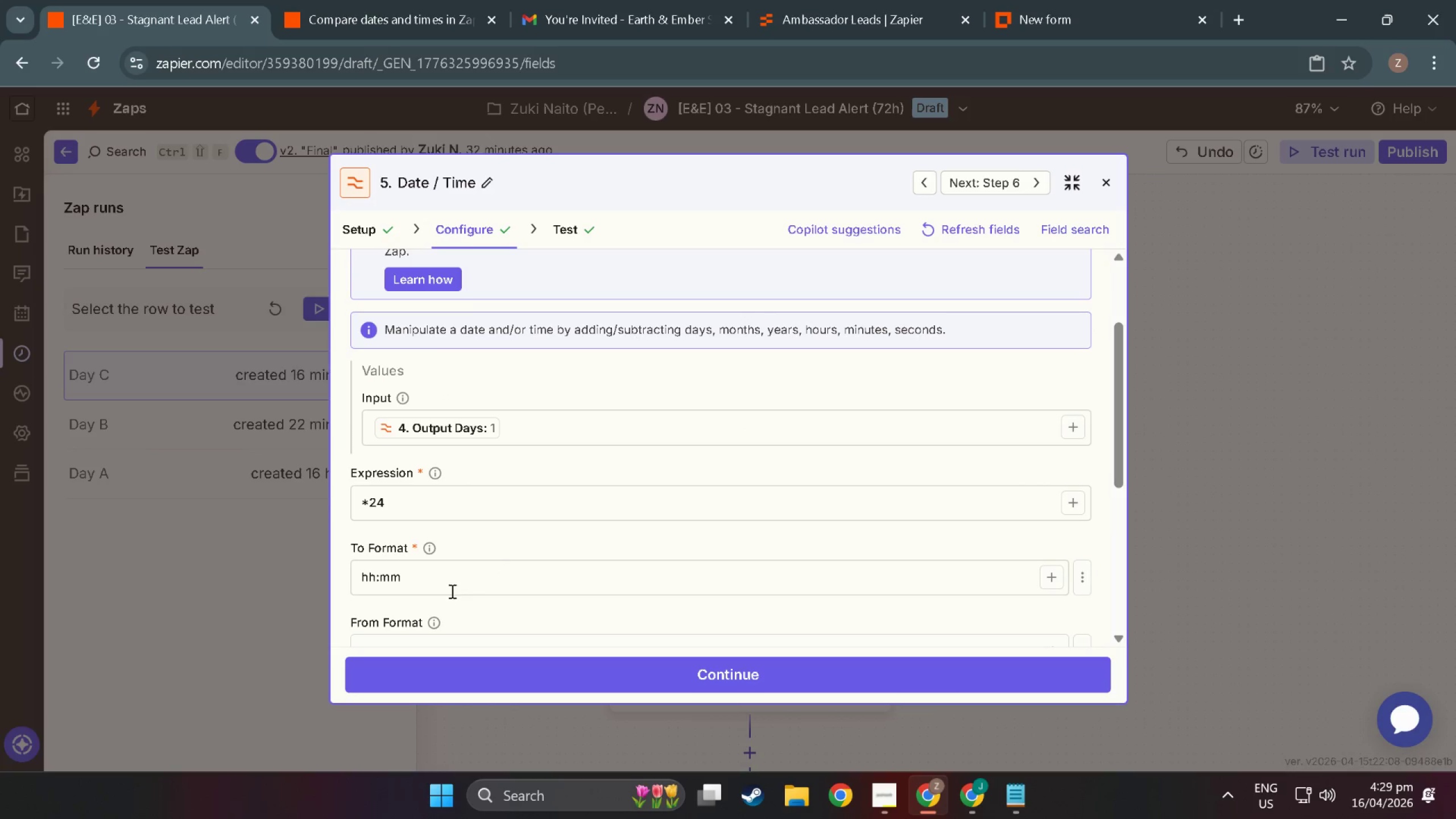 
left_click([452, 580])
 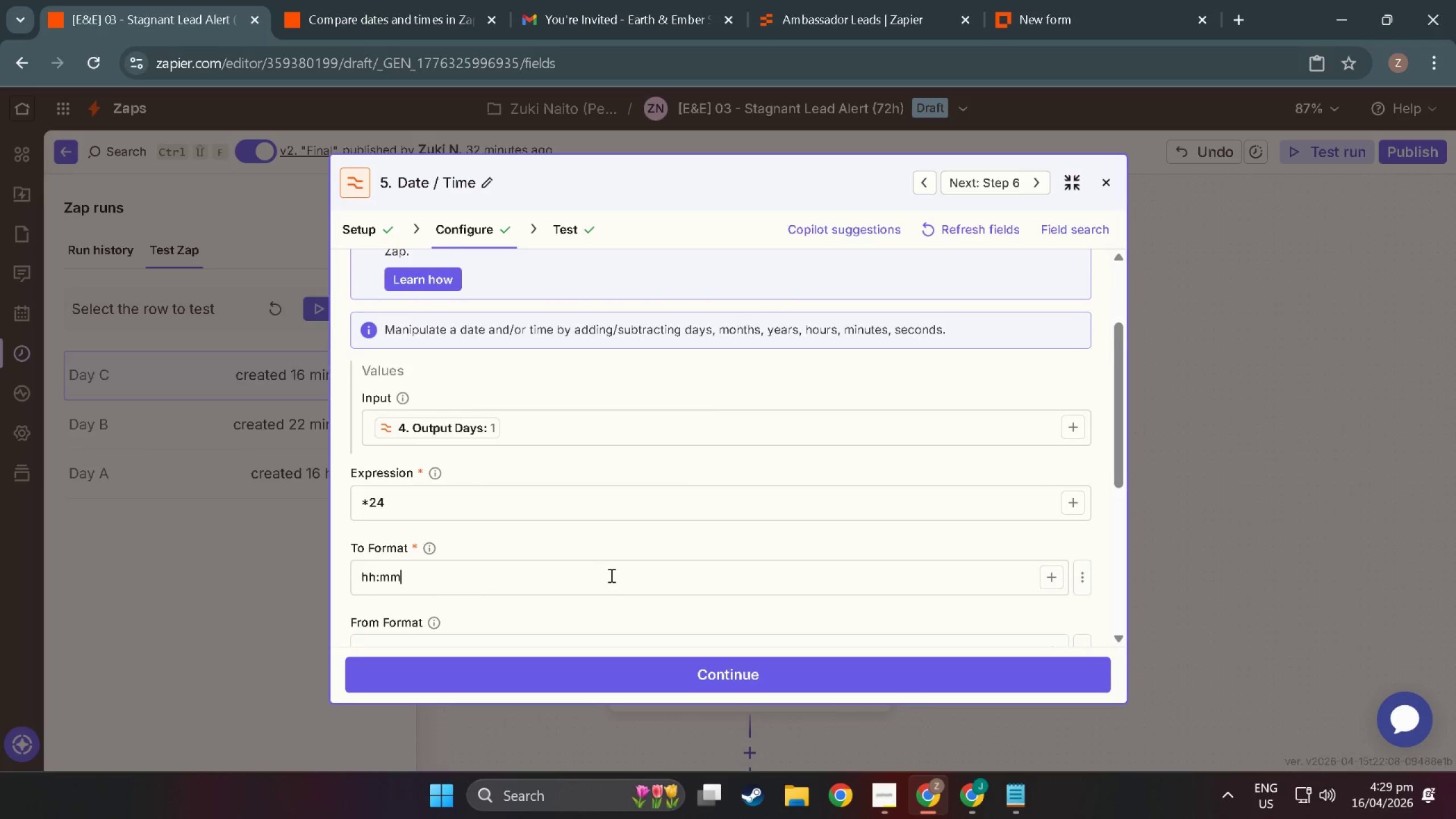 
scroll: coordinate [611, 575], scroll_direction: down, amount: 2.0
 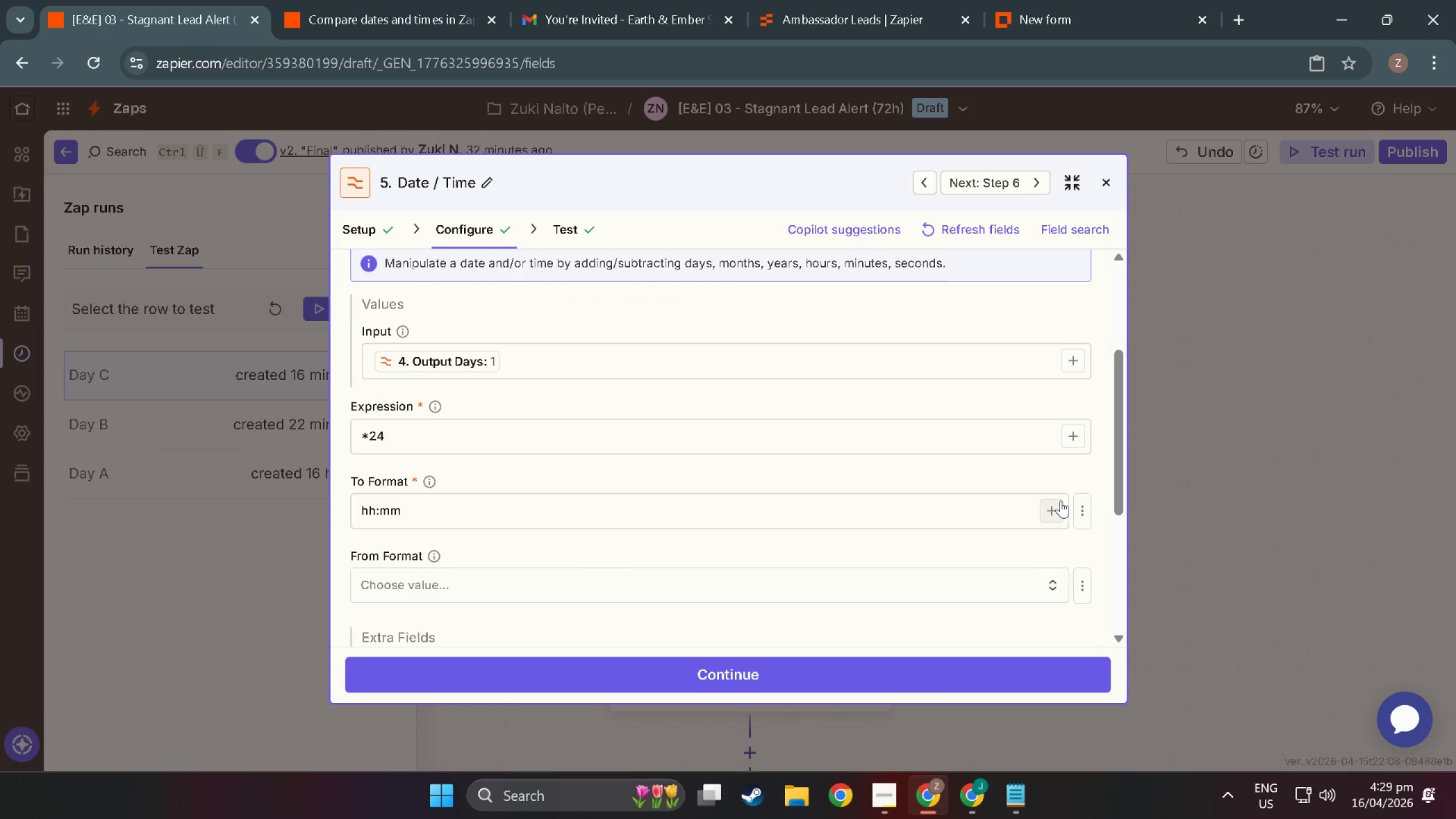 
scroll: coordinate [435, 346], scroll_direction: up, amount: 10.0
 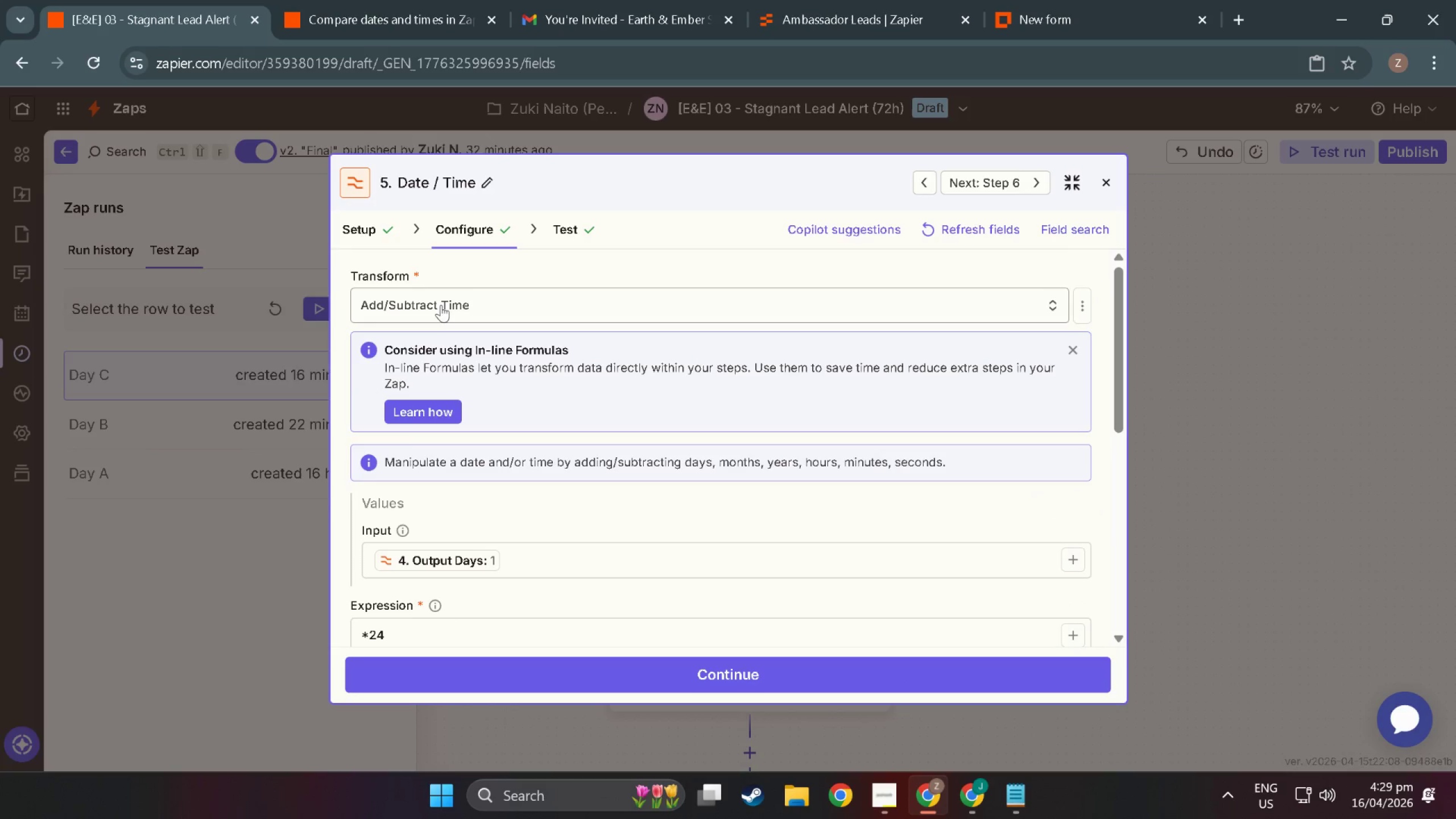 
left_click([441, 306])
 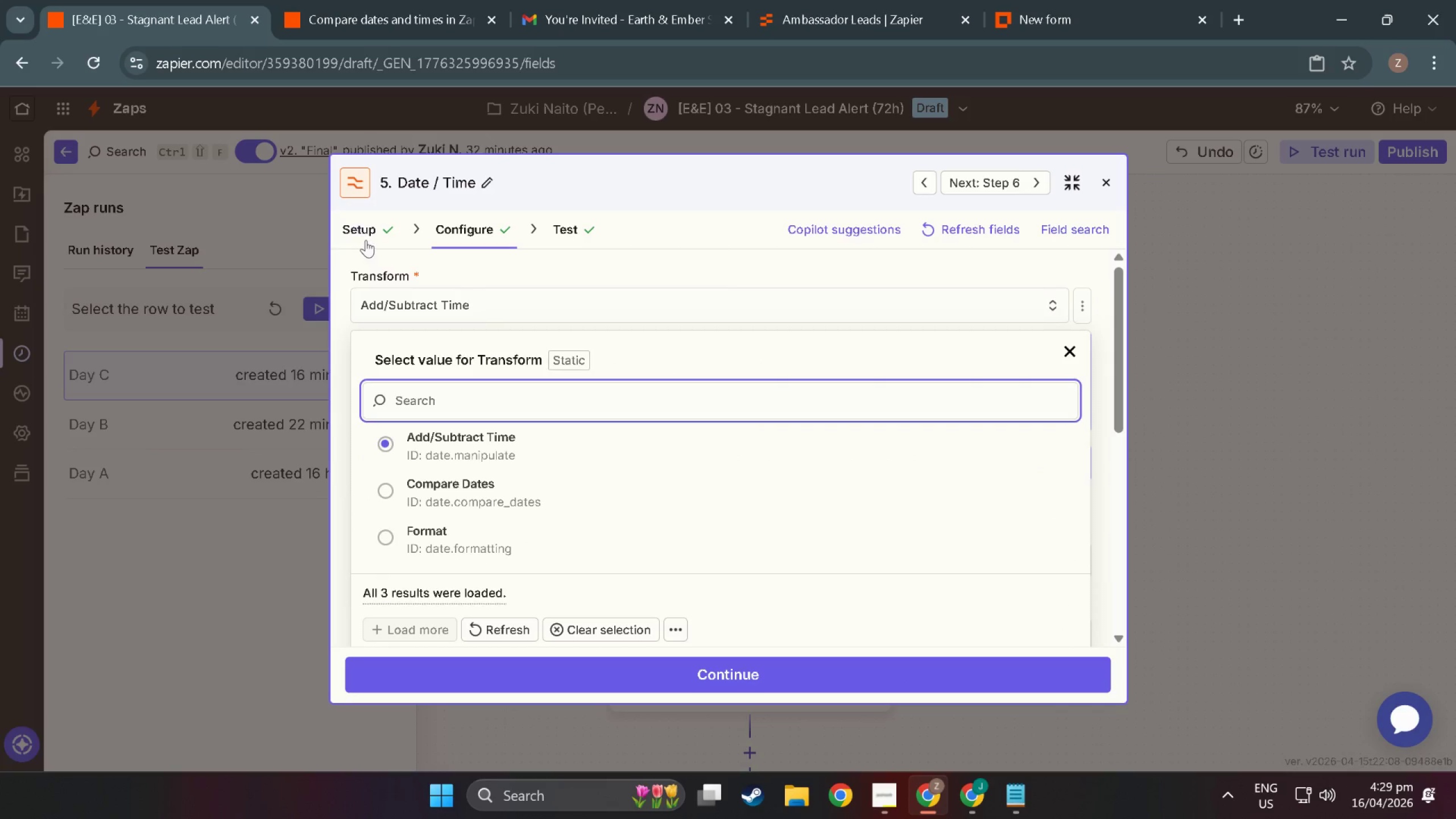 
left_click([362, 234])
 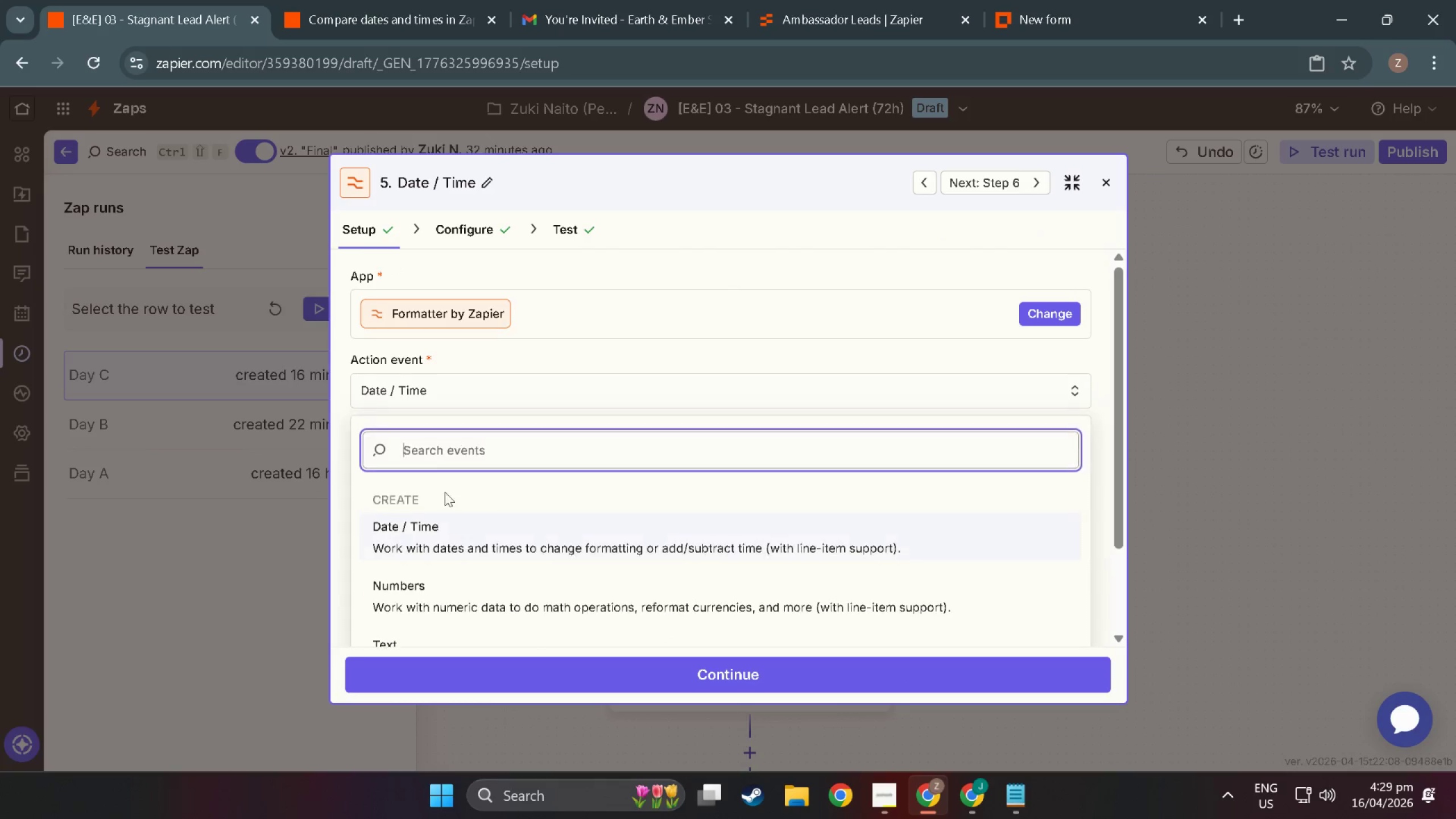 
left_click([462, 595])
 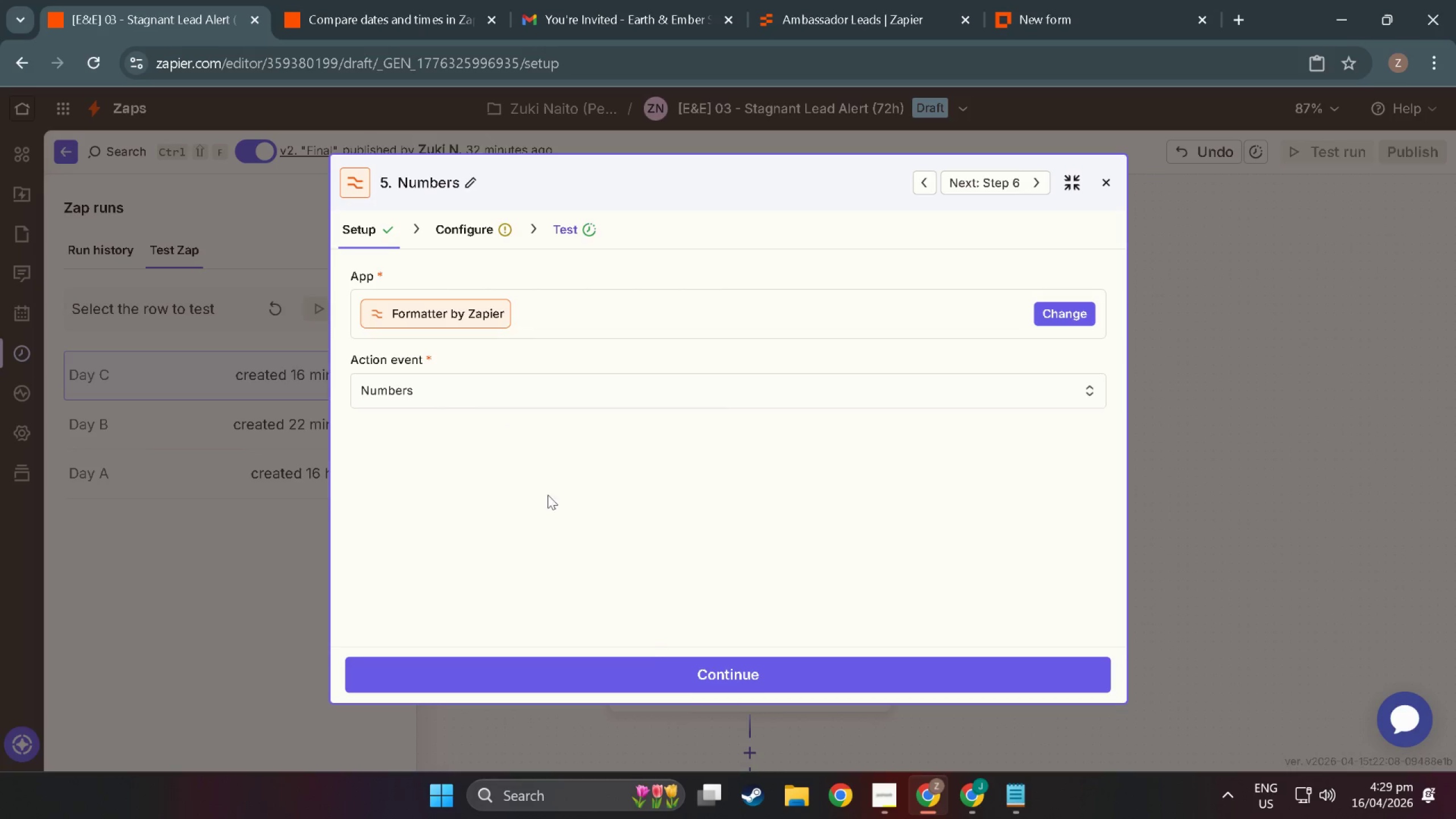 
left_click([684, 669])
 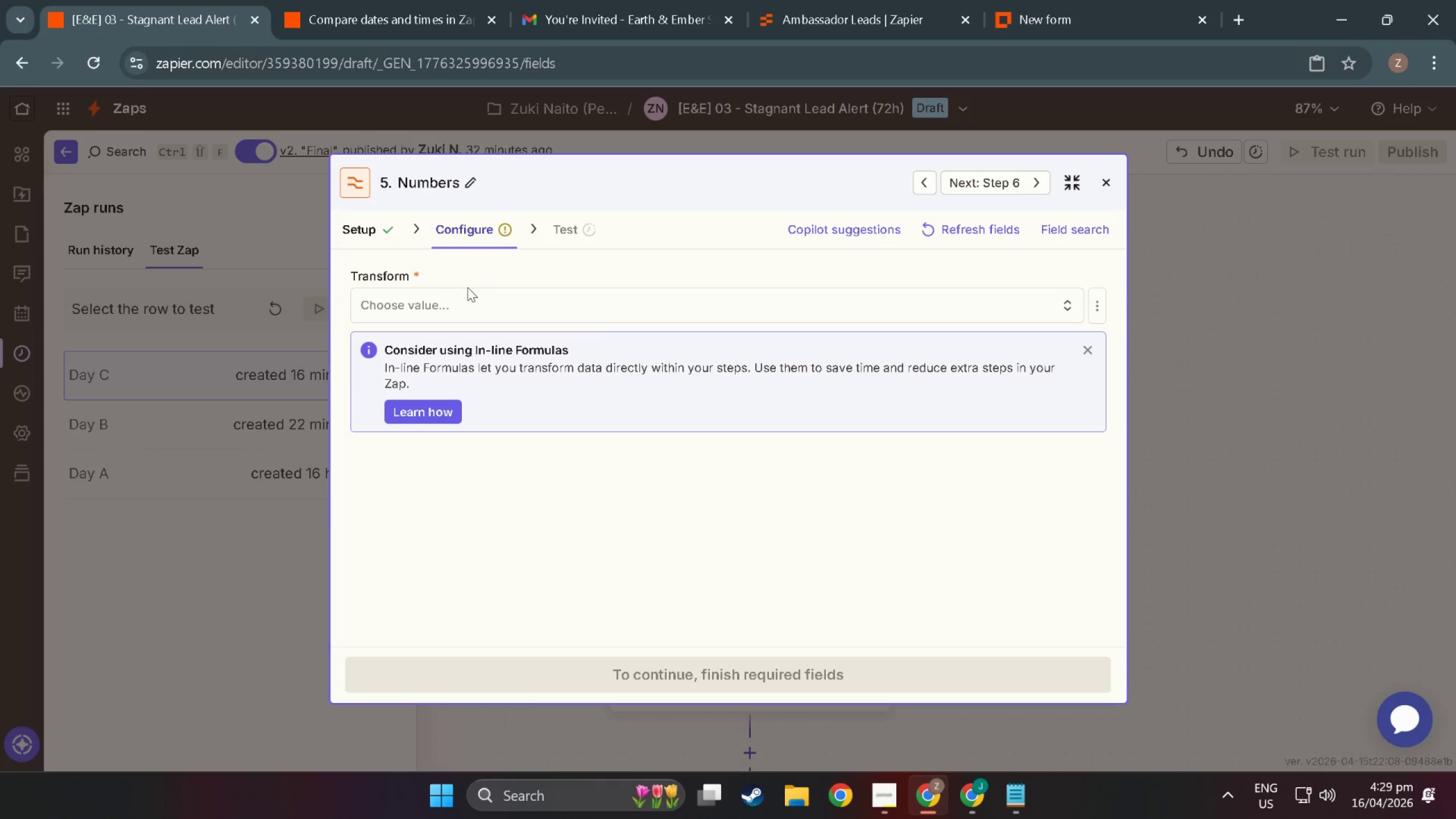 
left_click([461, 299])
 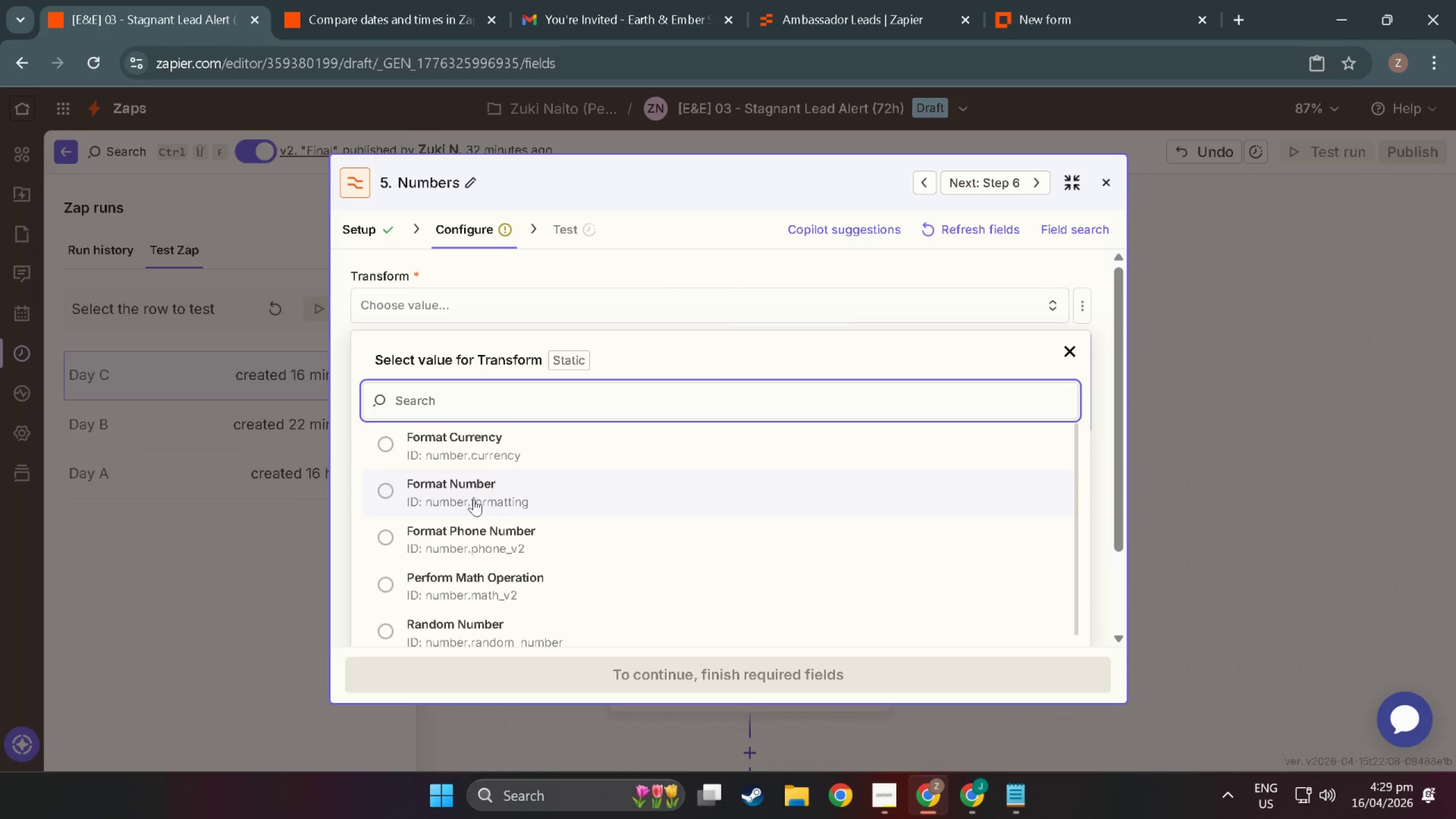 
scroll: coordinate [489, 544], scroll_direction: down, amount: 2.0
 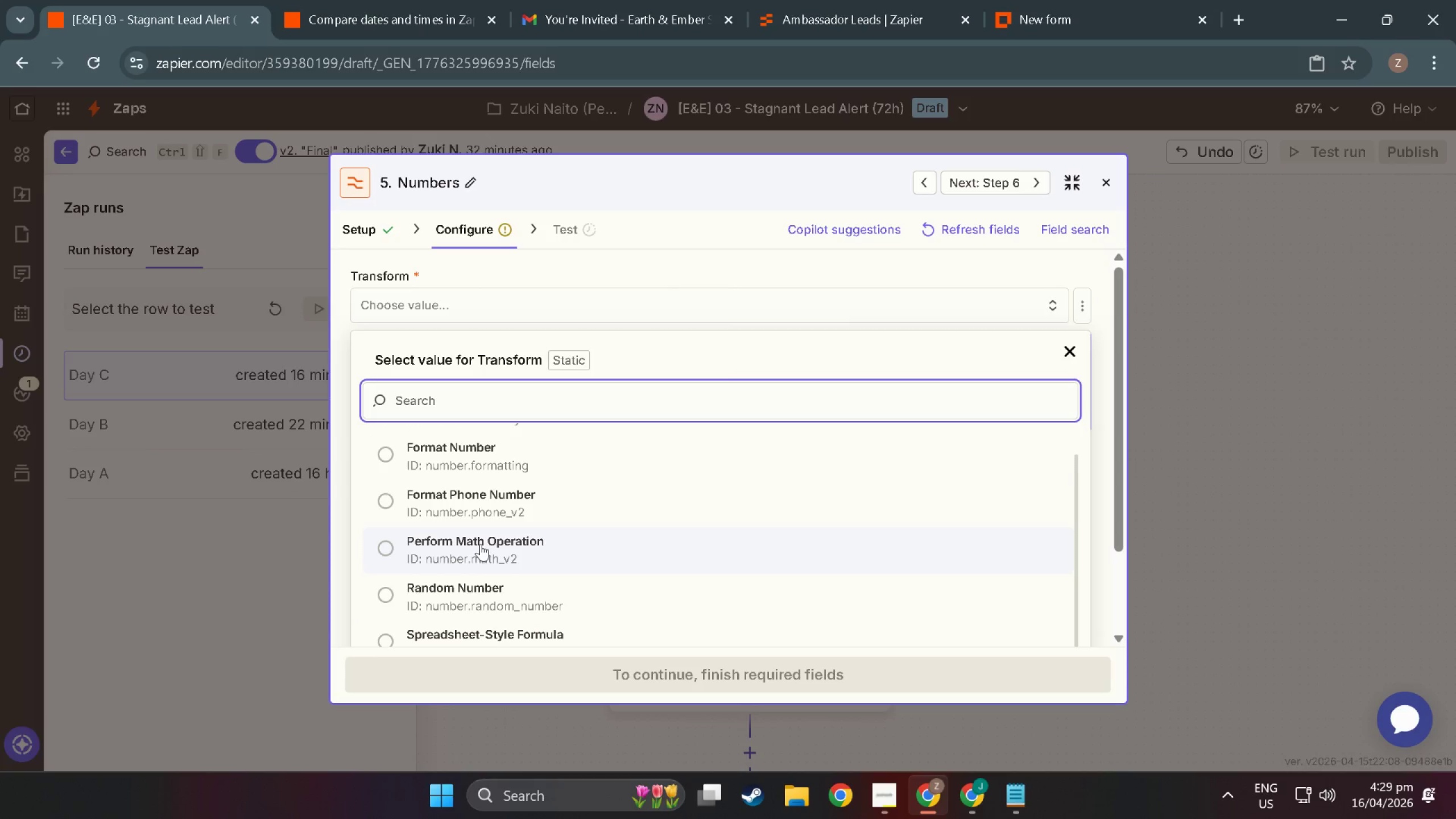 
left_click([481, 544])
 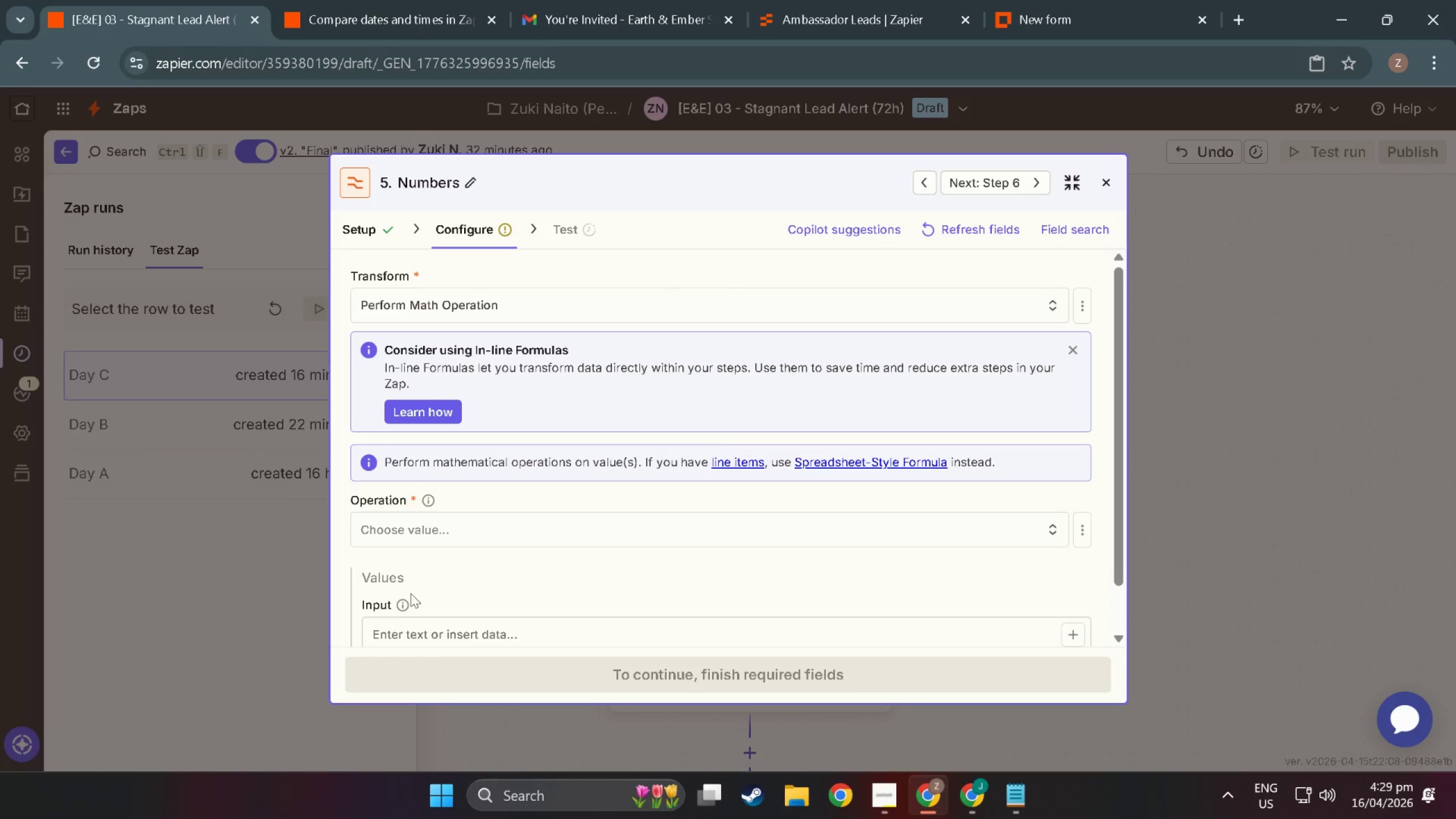 
left_click([433, 535])
 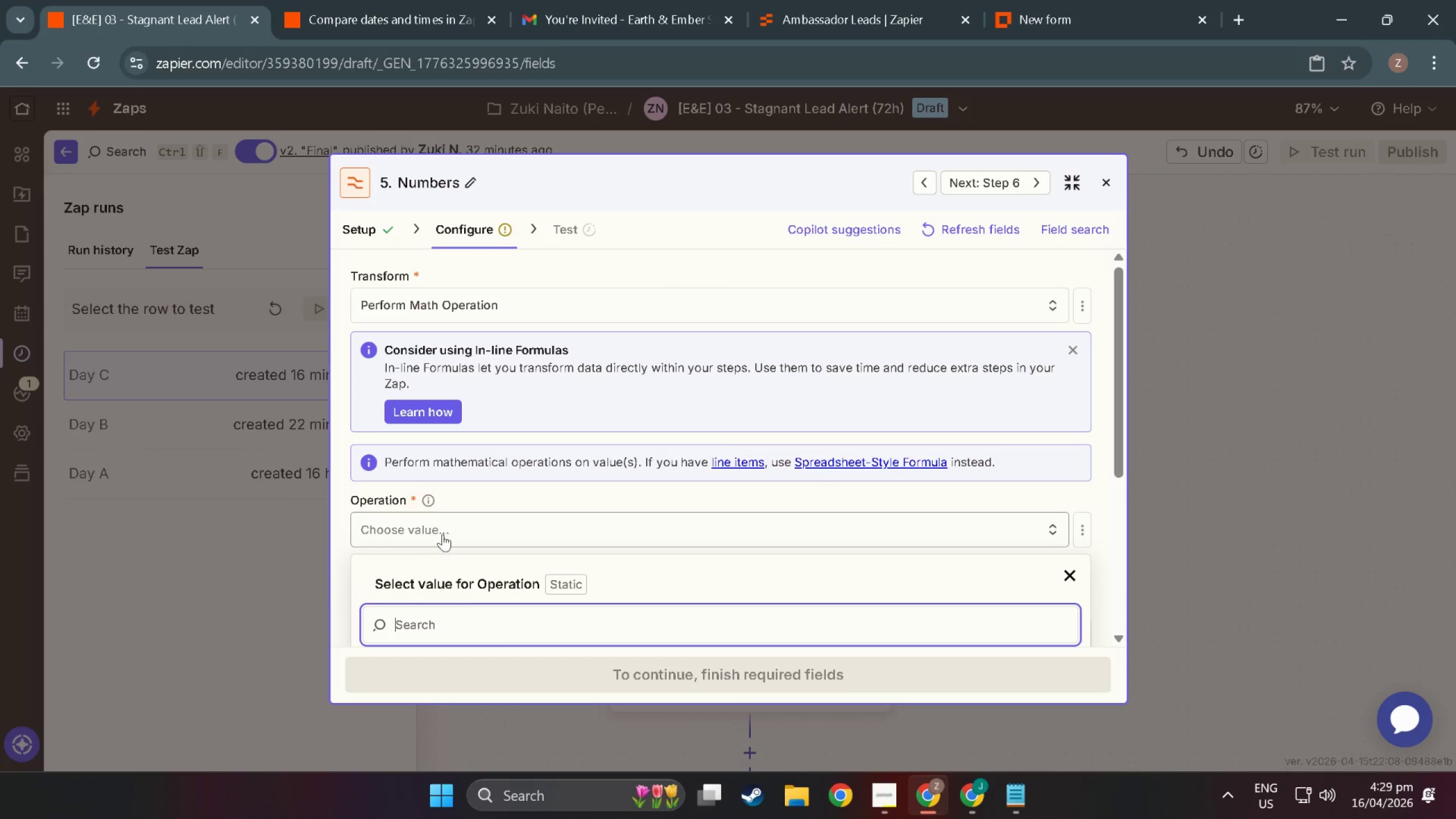 
scroll: coordinate [466, 610], scroll_direction: down, amount: 4.0
 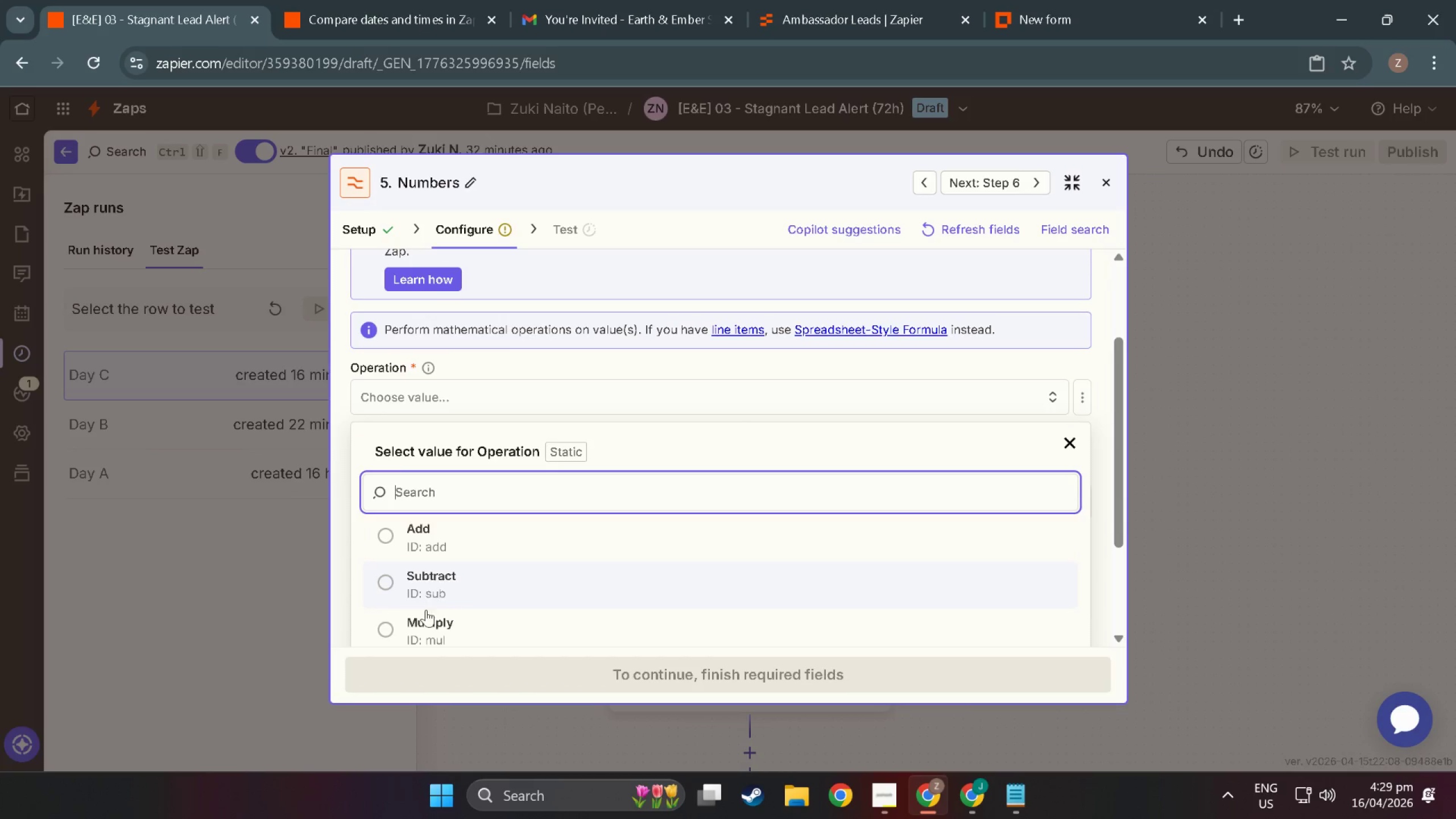 
left_click([423, 625])
 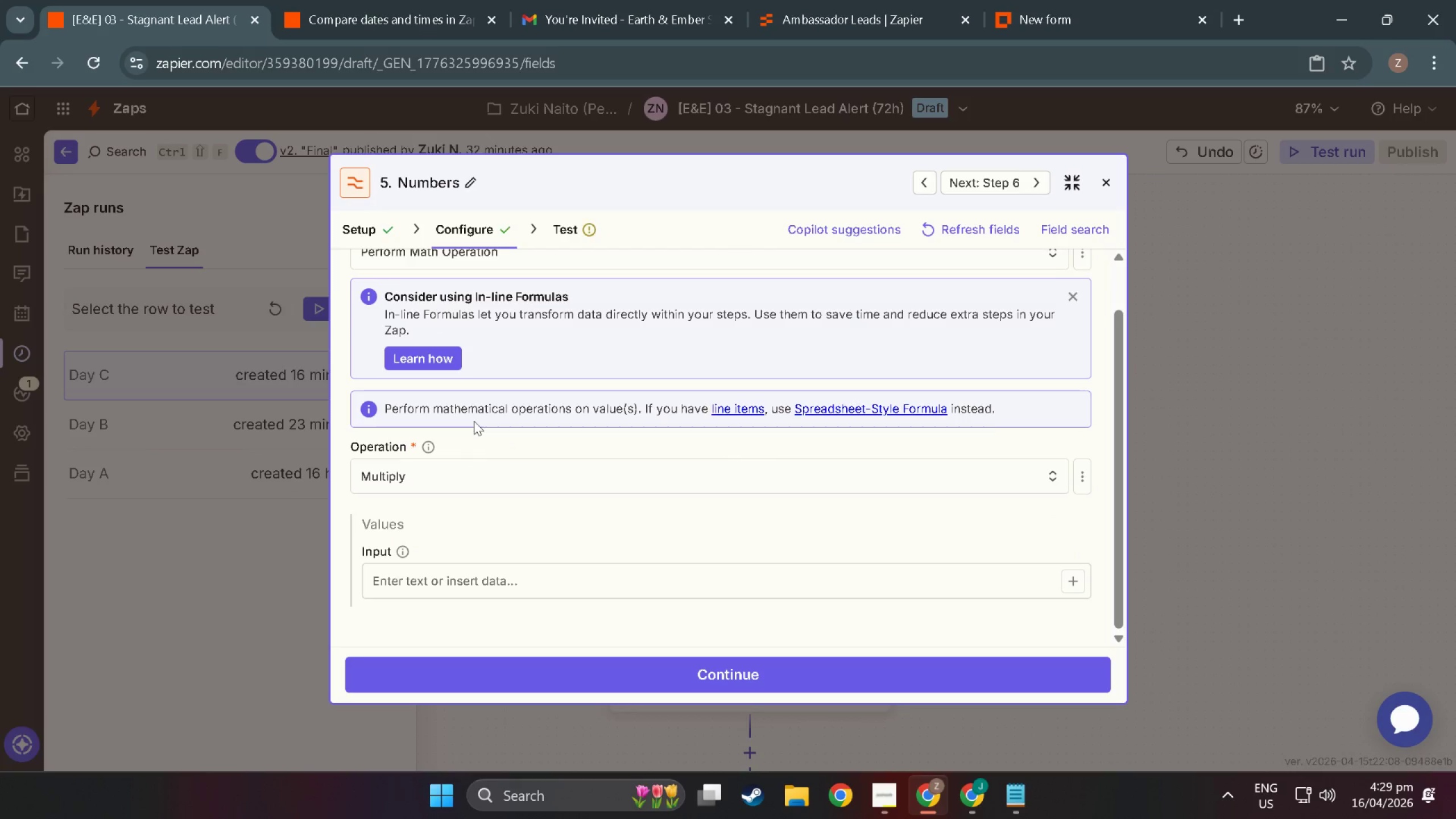 
scroll: coordinate [474, 421], scroll_direction: down, amount: 1.0
 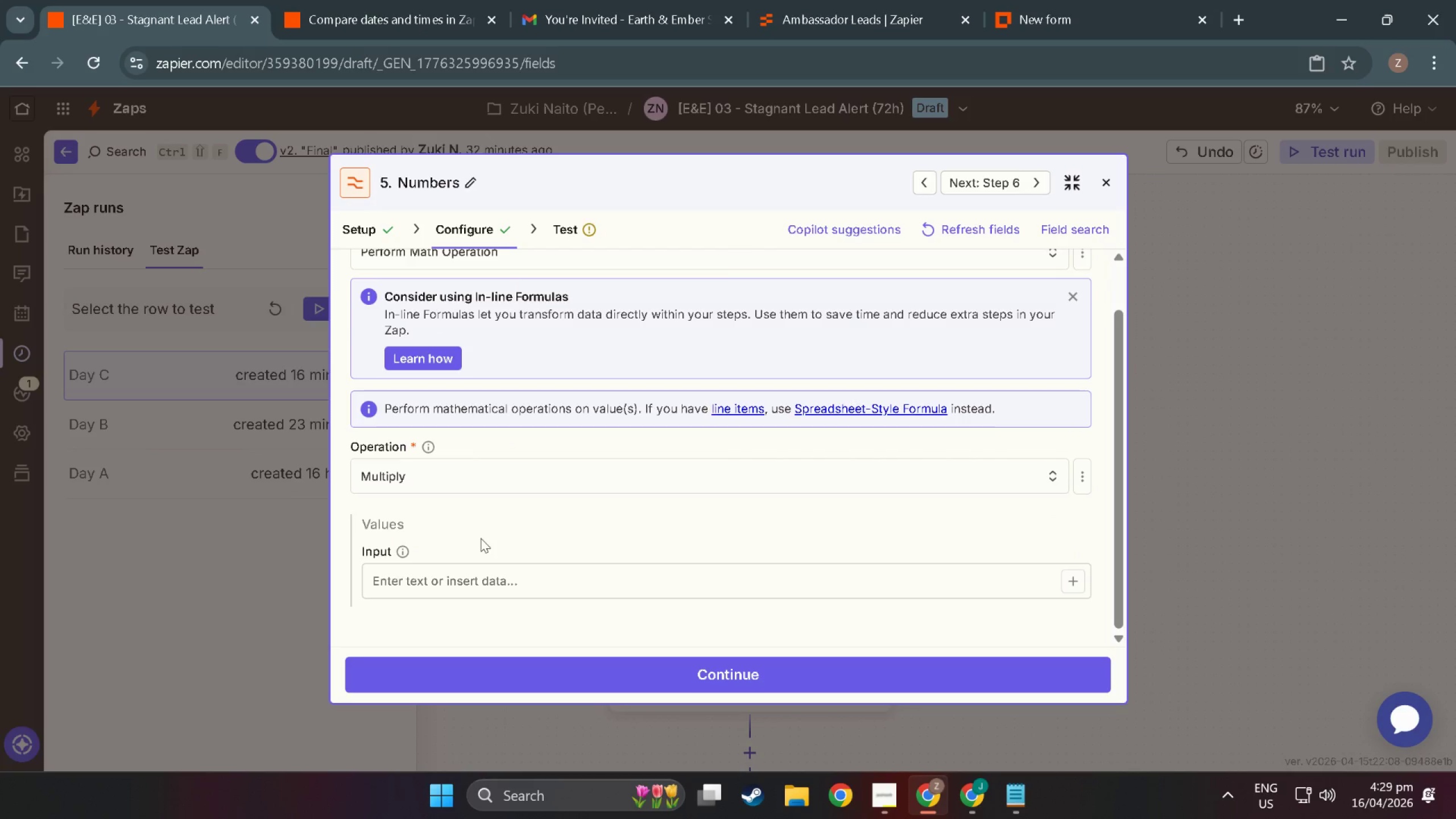 
left_click([478, 533])
 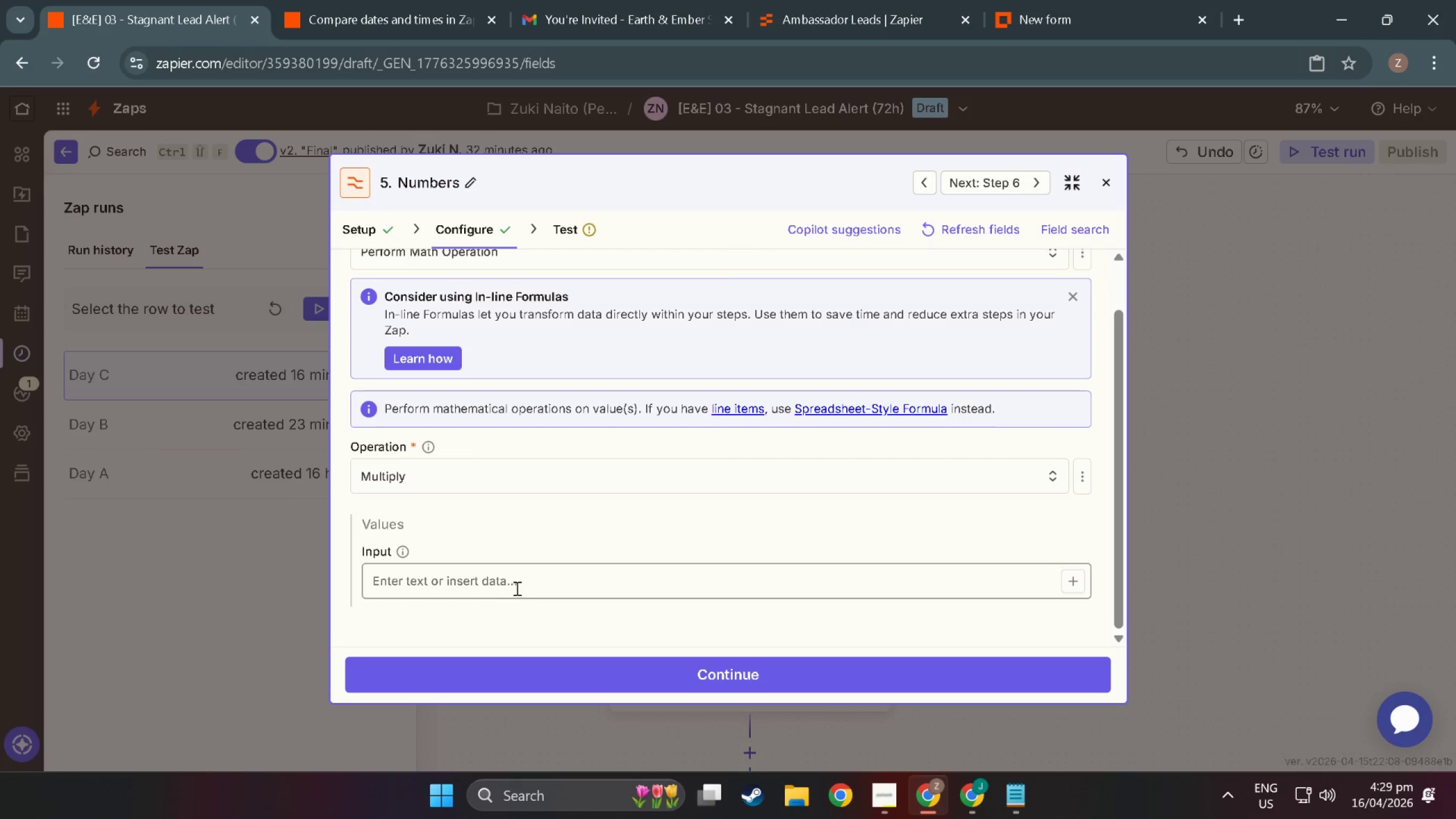 
double_click([519, 597])
 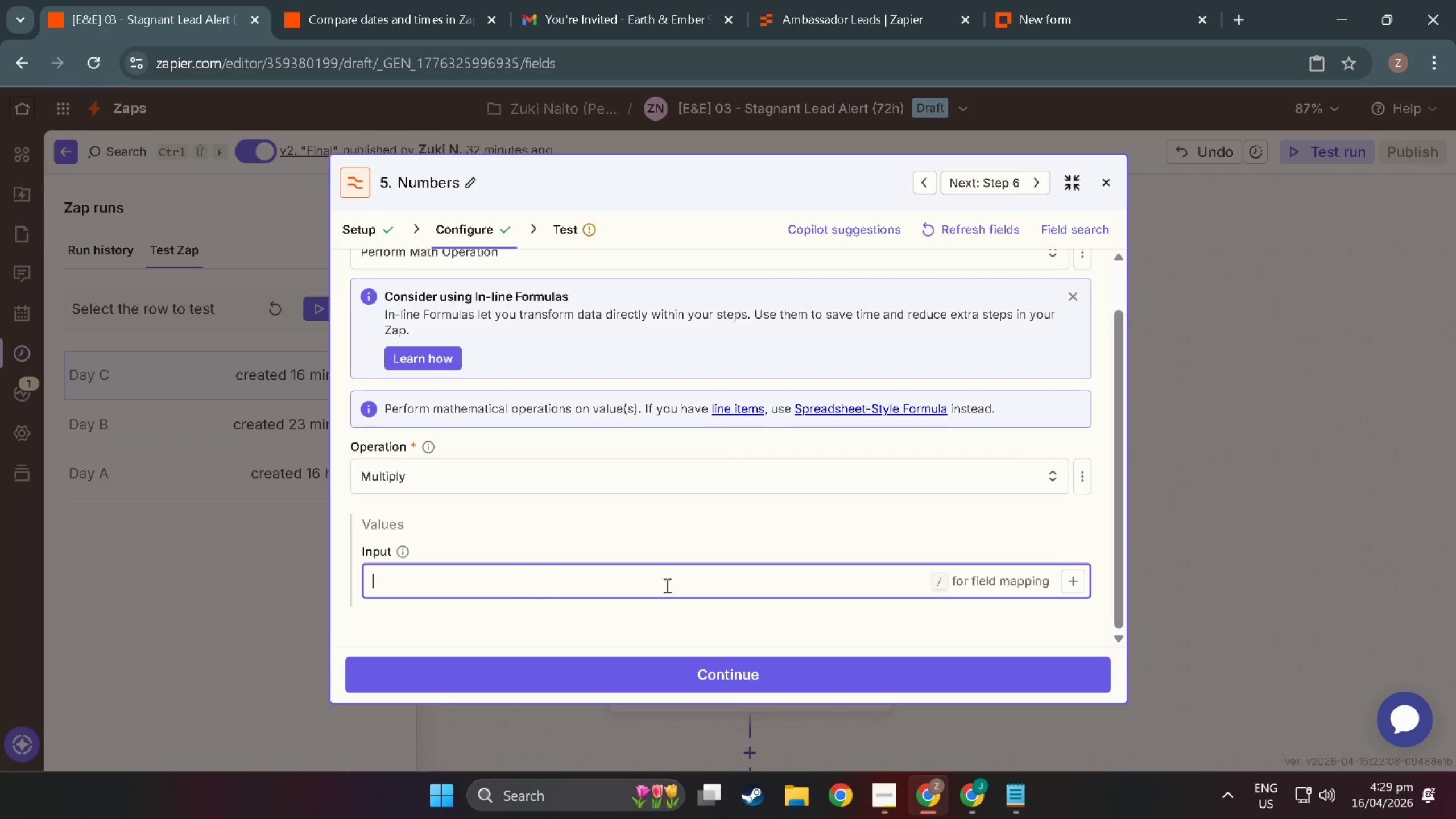 
scroll: coordinate [675, 585], scroll_direction: down, amount: 1.0
 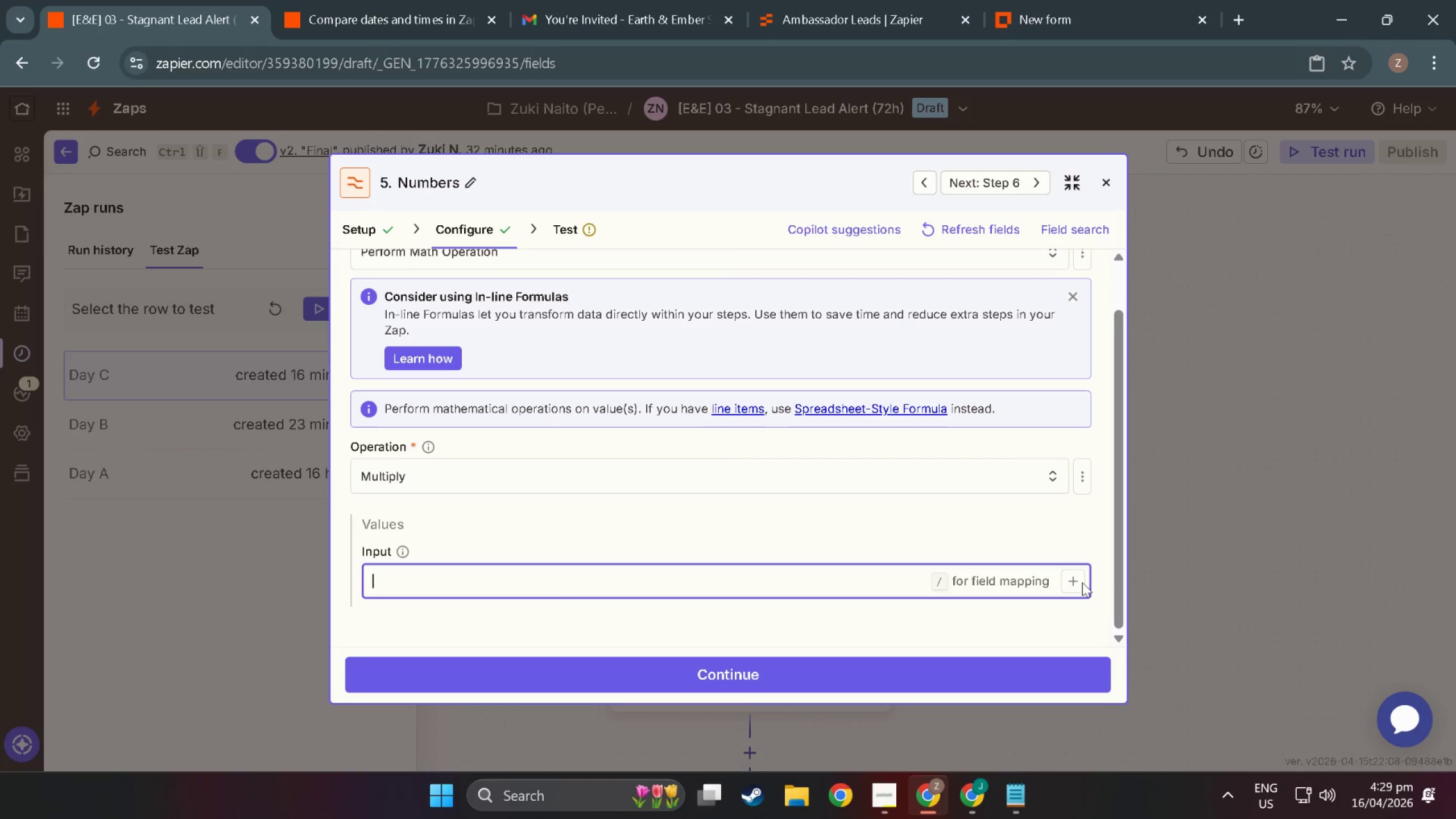 
left_click([1078, 582])
 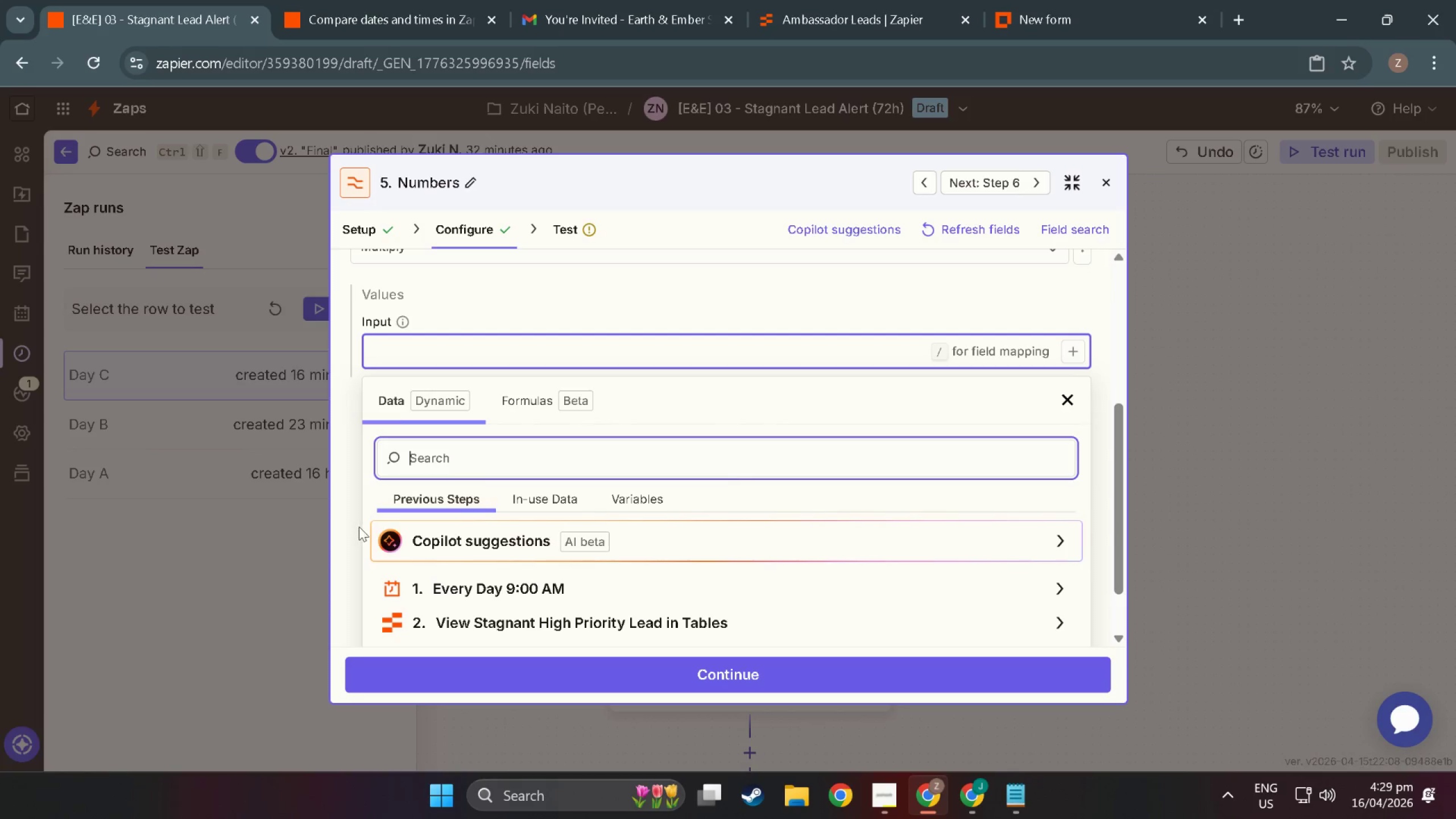 
scroll: coordinate [491, 598], scroll_direction: down, amount: 11.0
 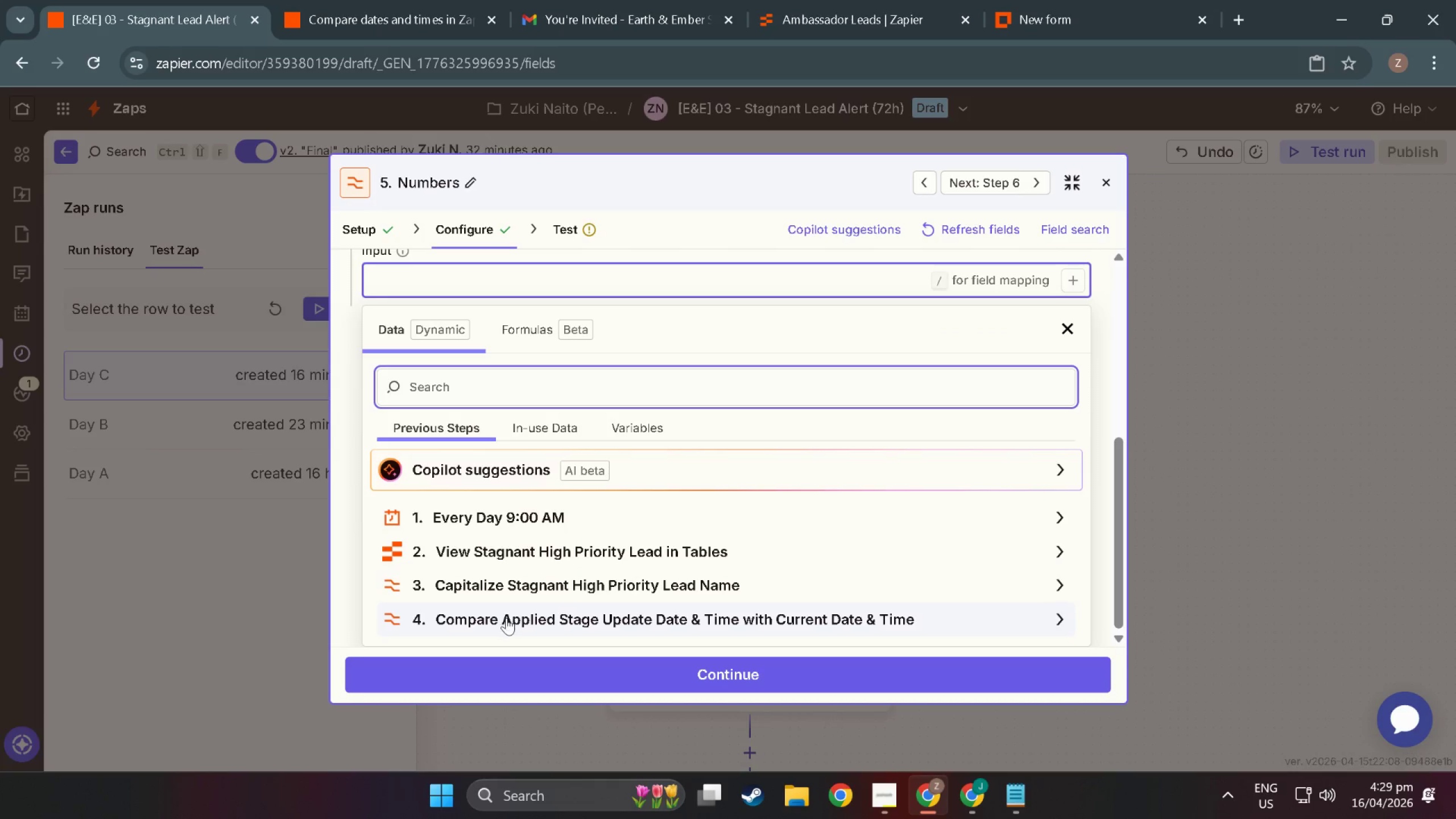 
left_click([506, 618])
 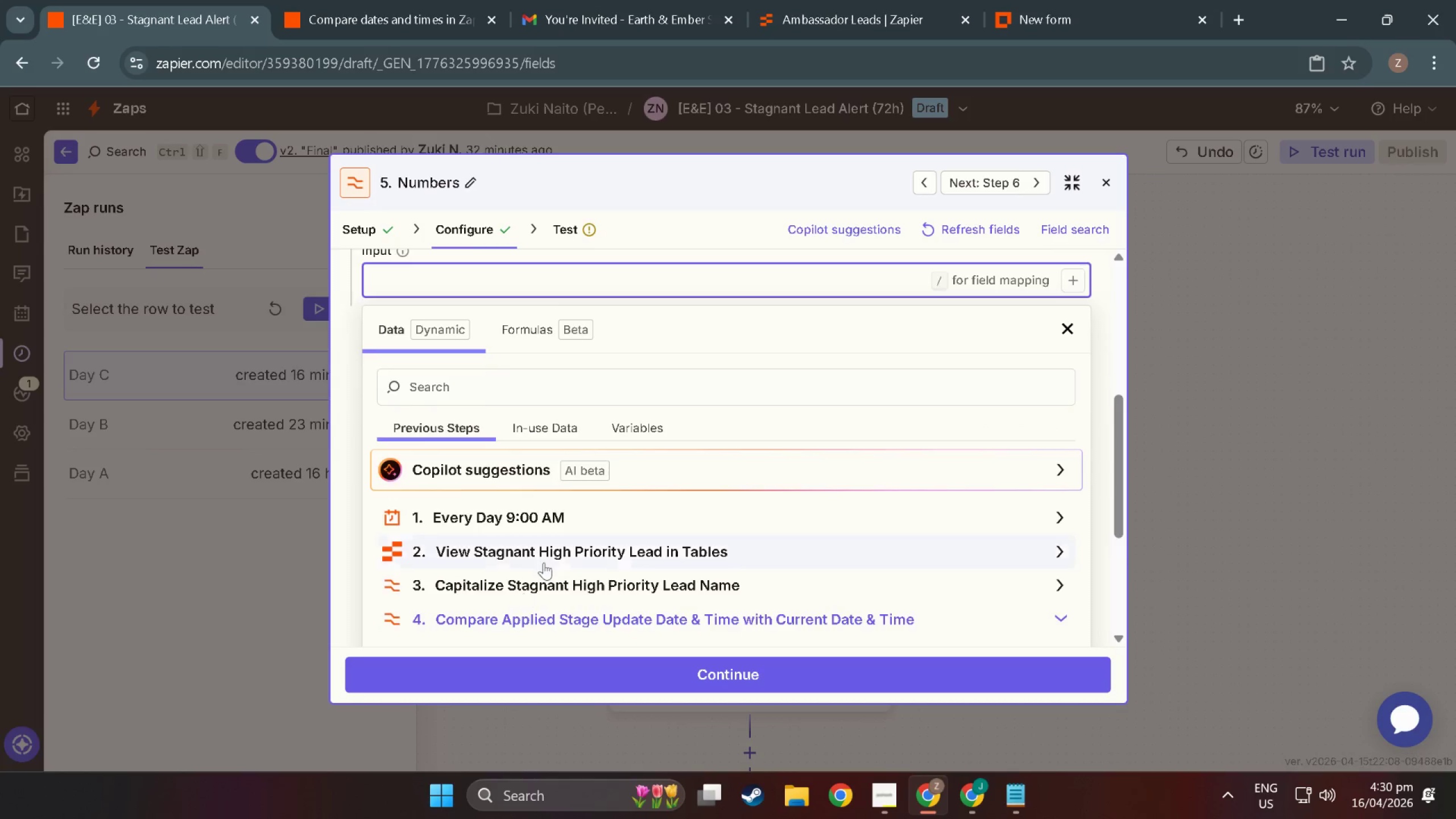 
scroll: coordinate [475, 553], scroll_direction: down, amount: 10.0
 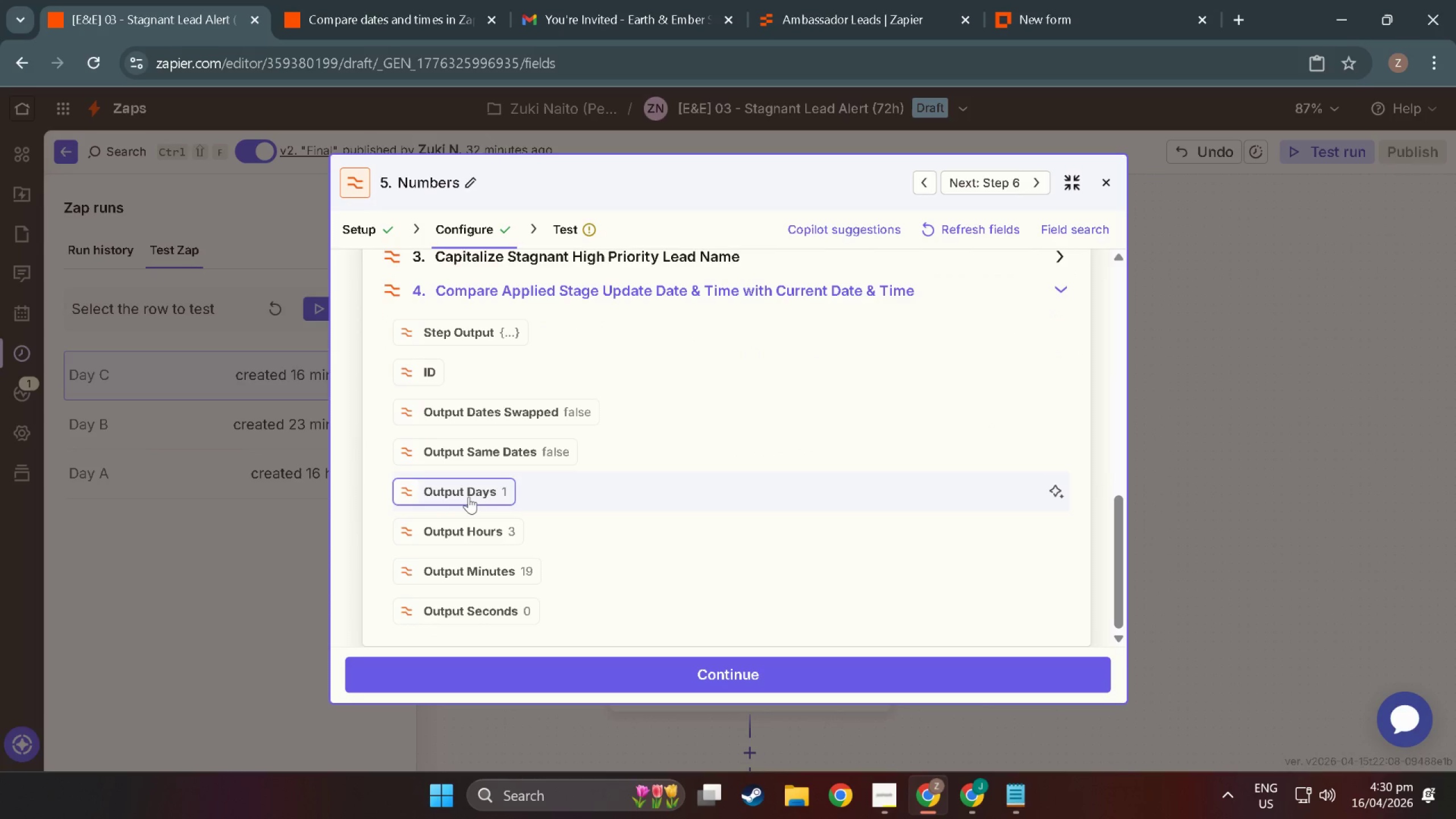 
left_click([469, 497])
 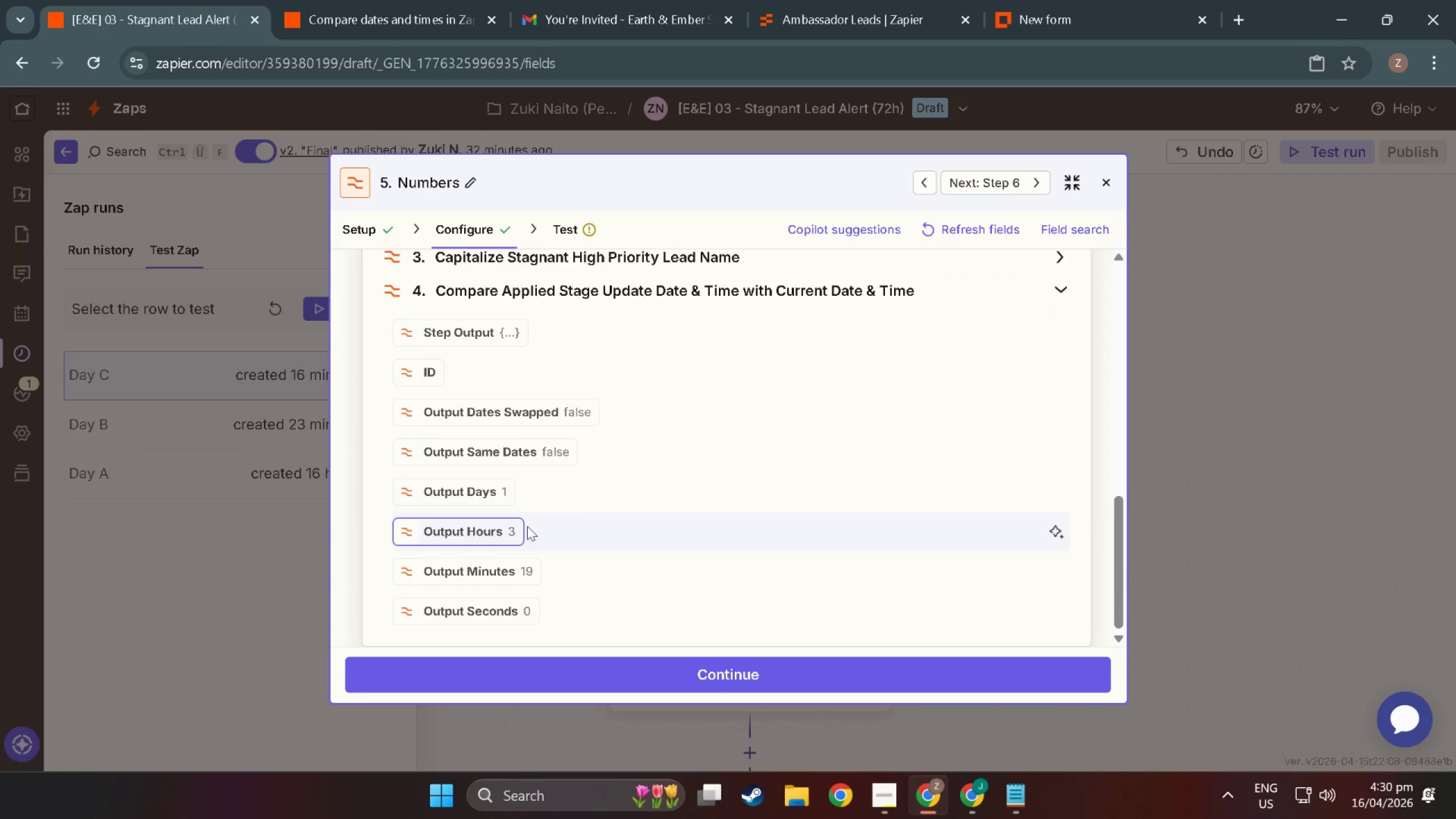 
scroll: coordinate [550, 547], scroll_direction: up, amount: 15.0
 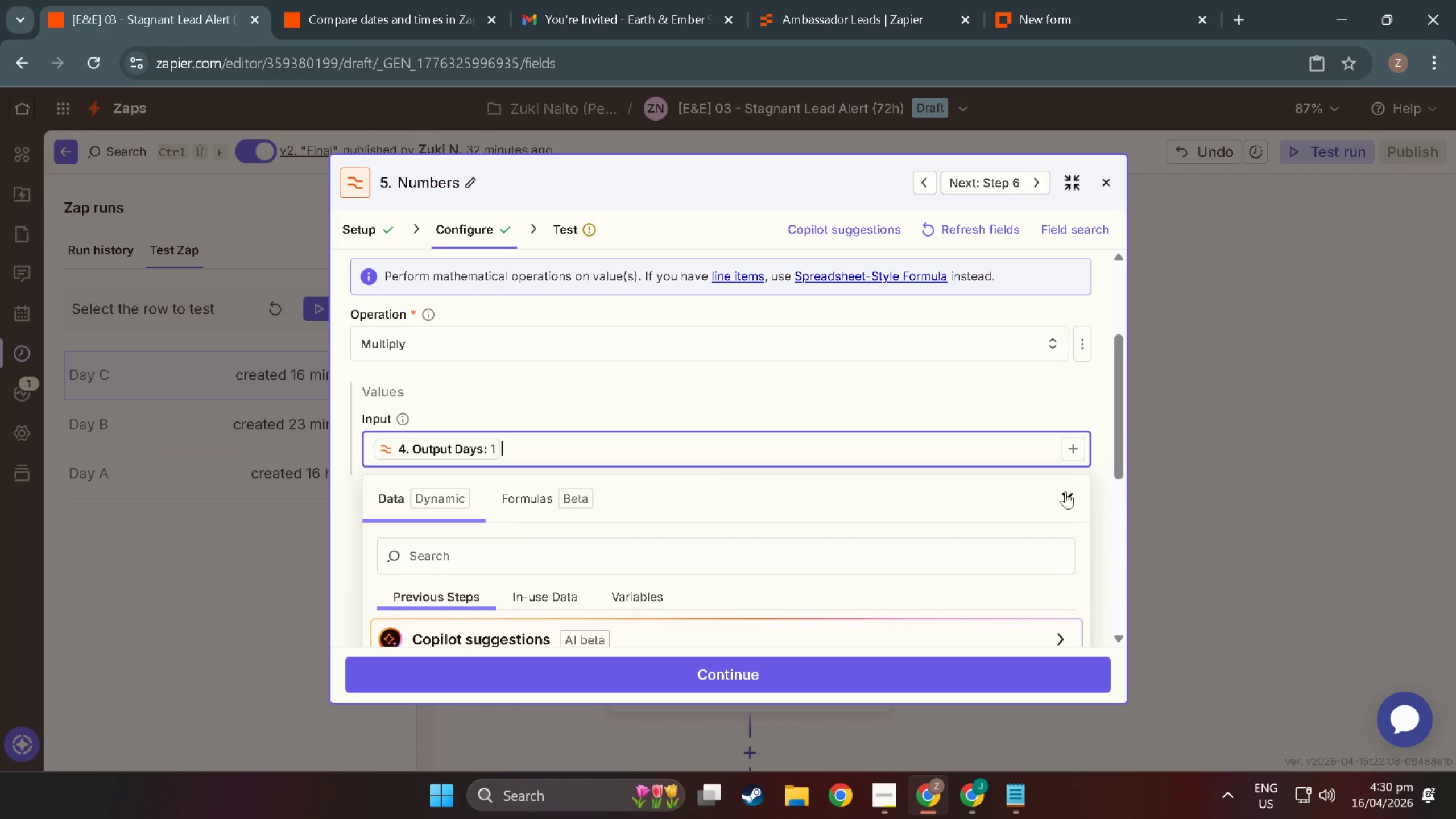 
left_click([1062, 505])
 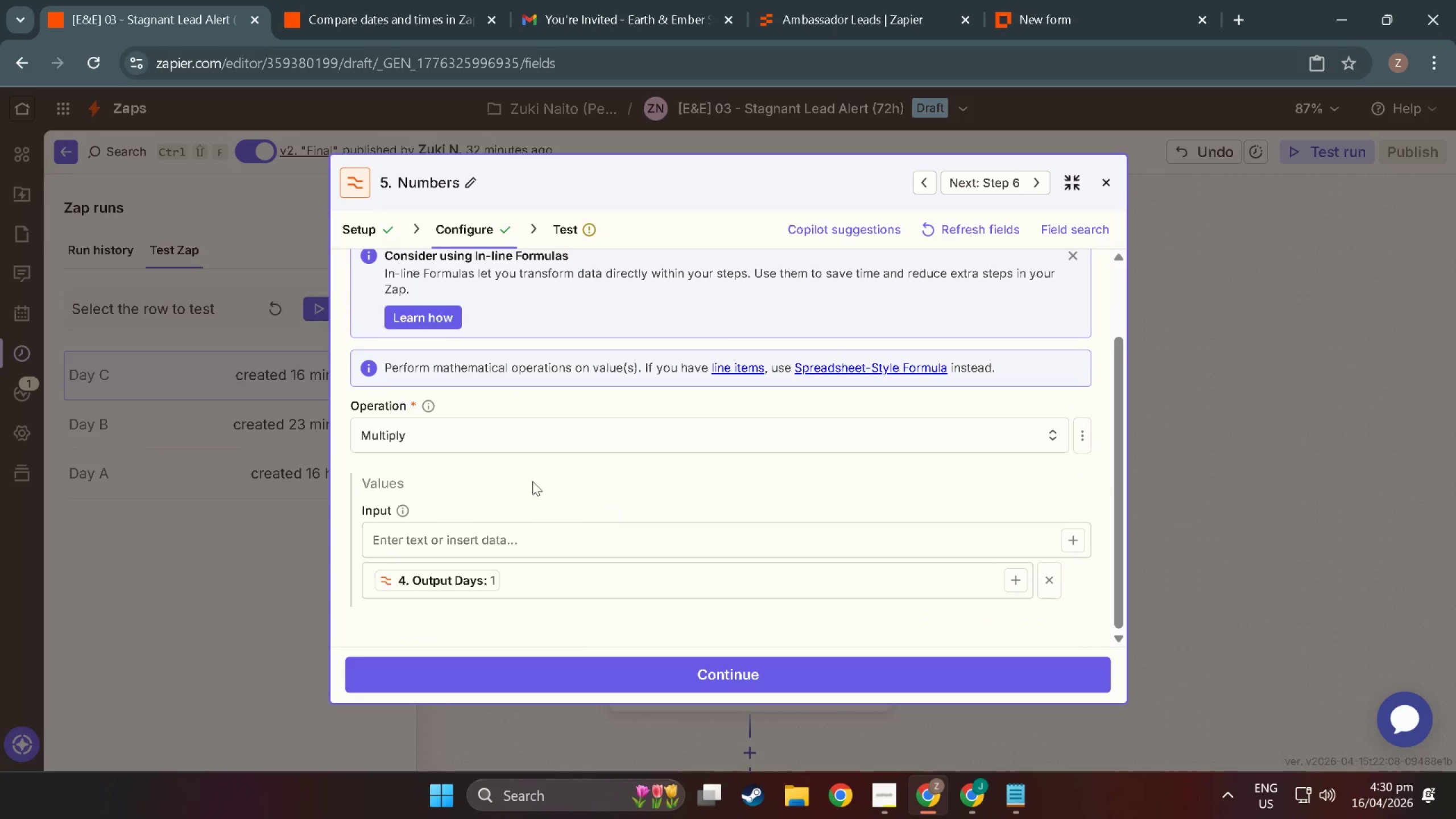 
scroll: coordinate [468, 534], scroll_direction: down, amount: 7.0
 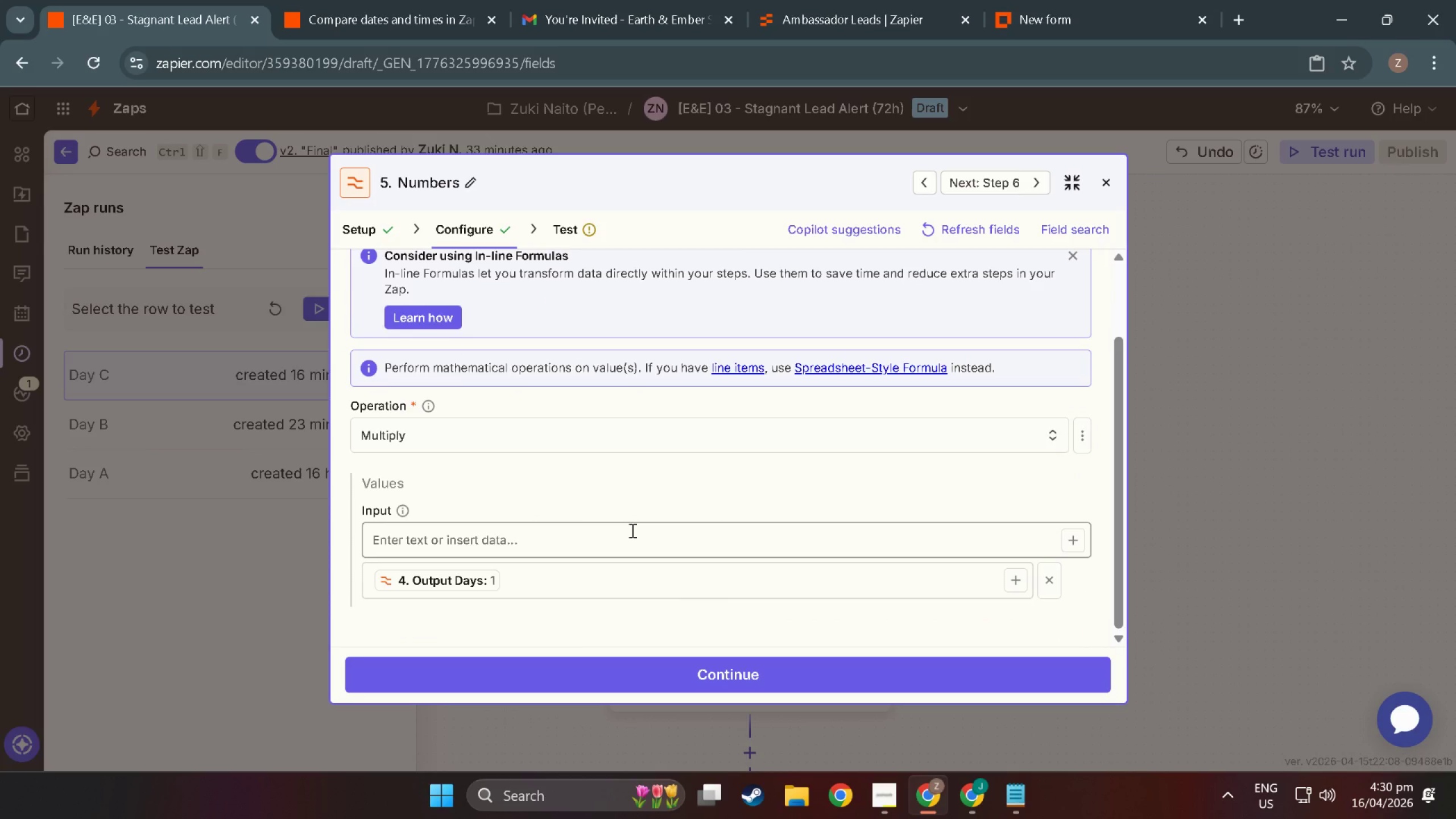 
left_click([631, 530])
 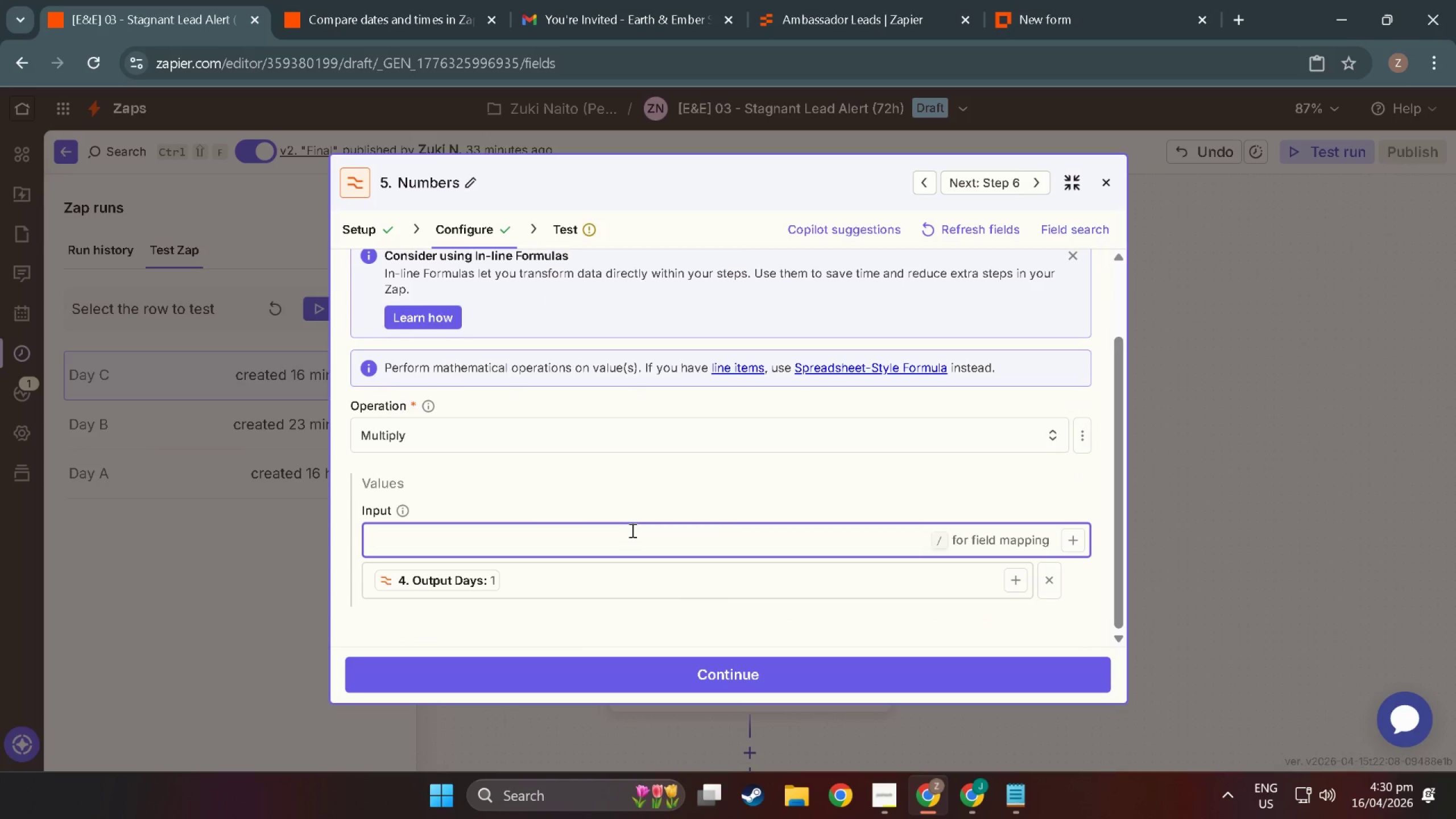 
type(24)
 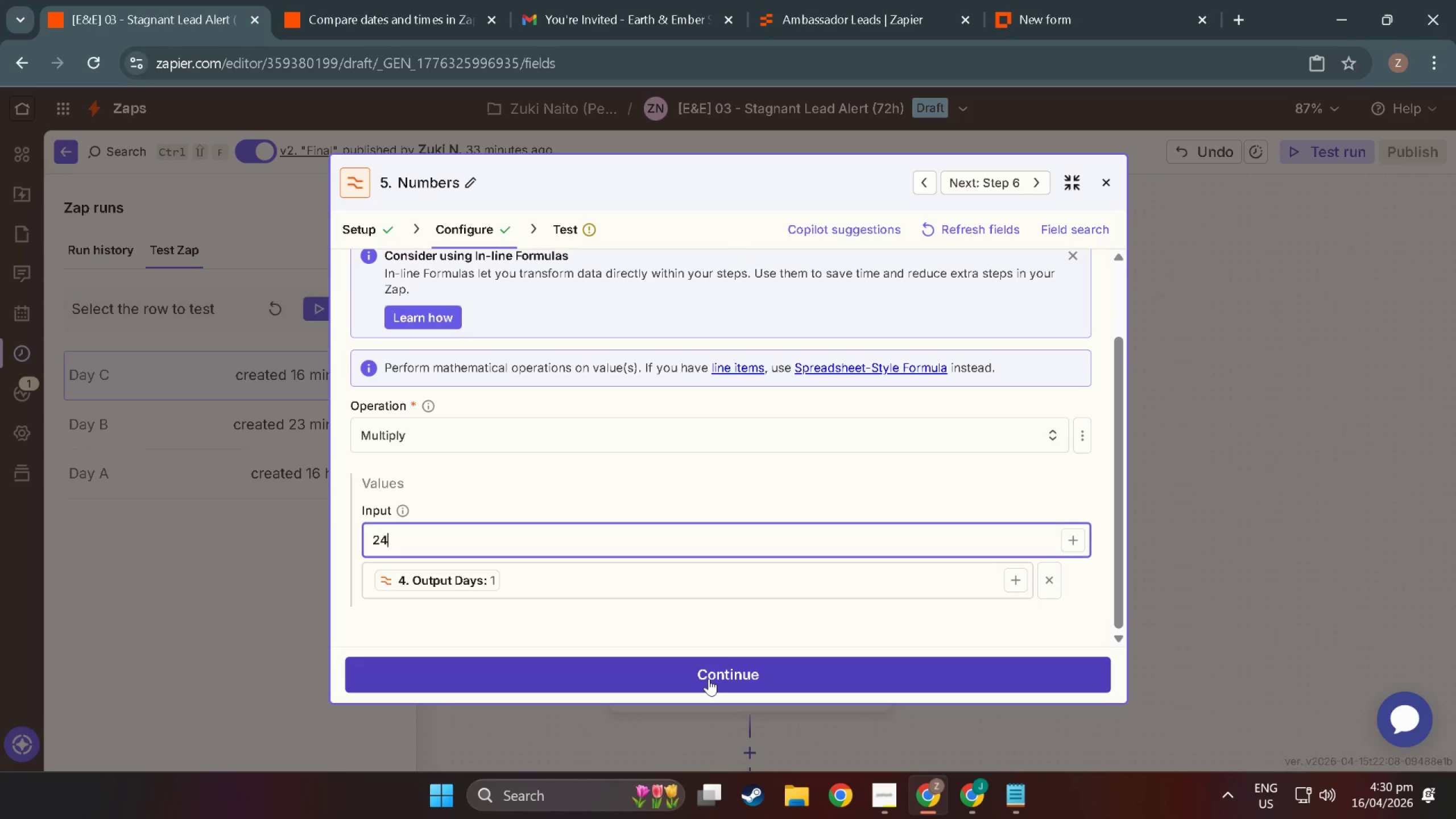 
left_click([709, 679])
 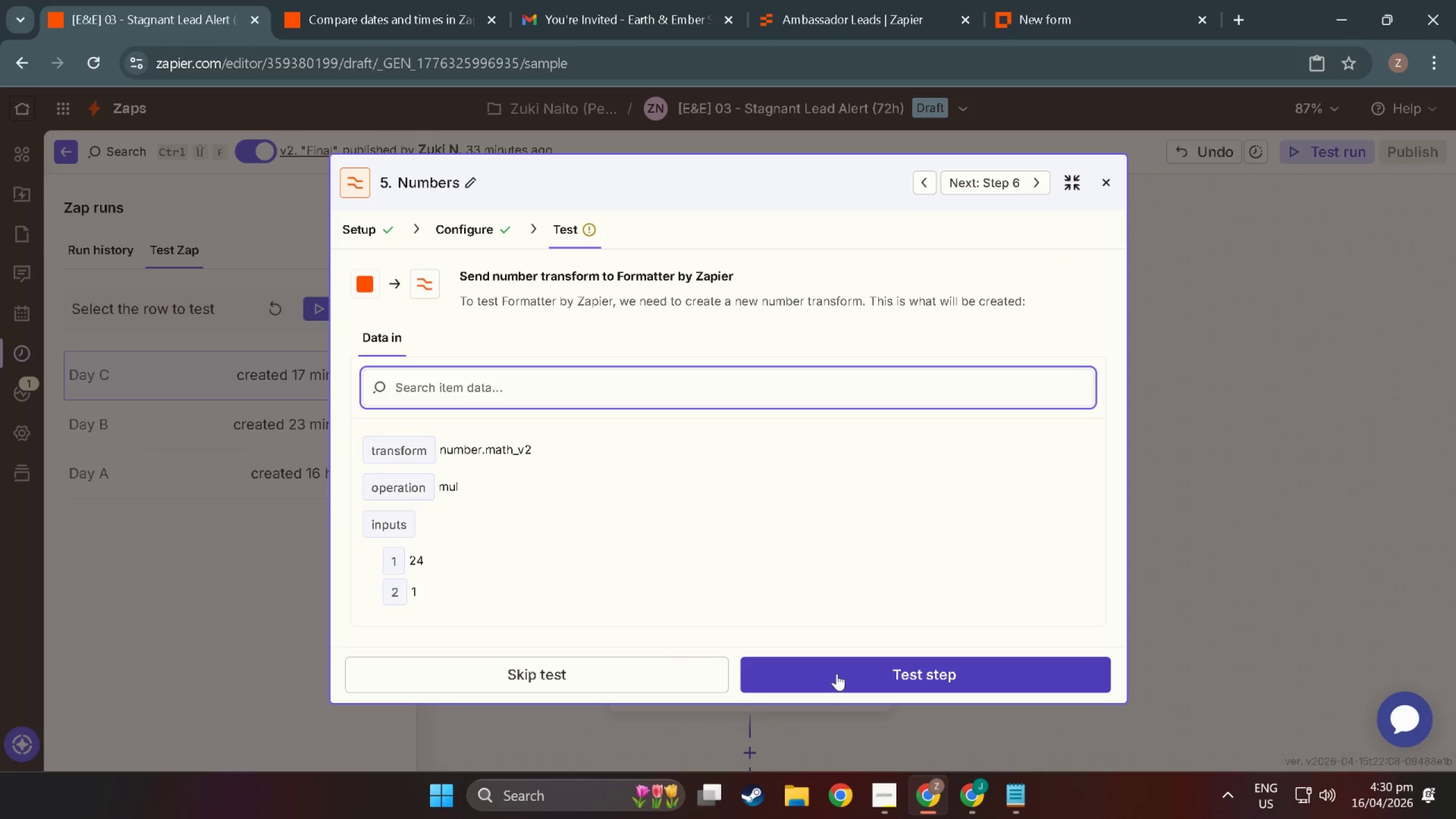 
left_click([839, 673])
 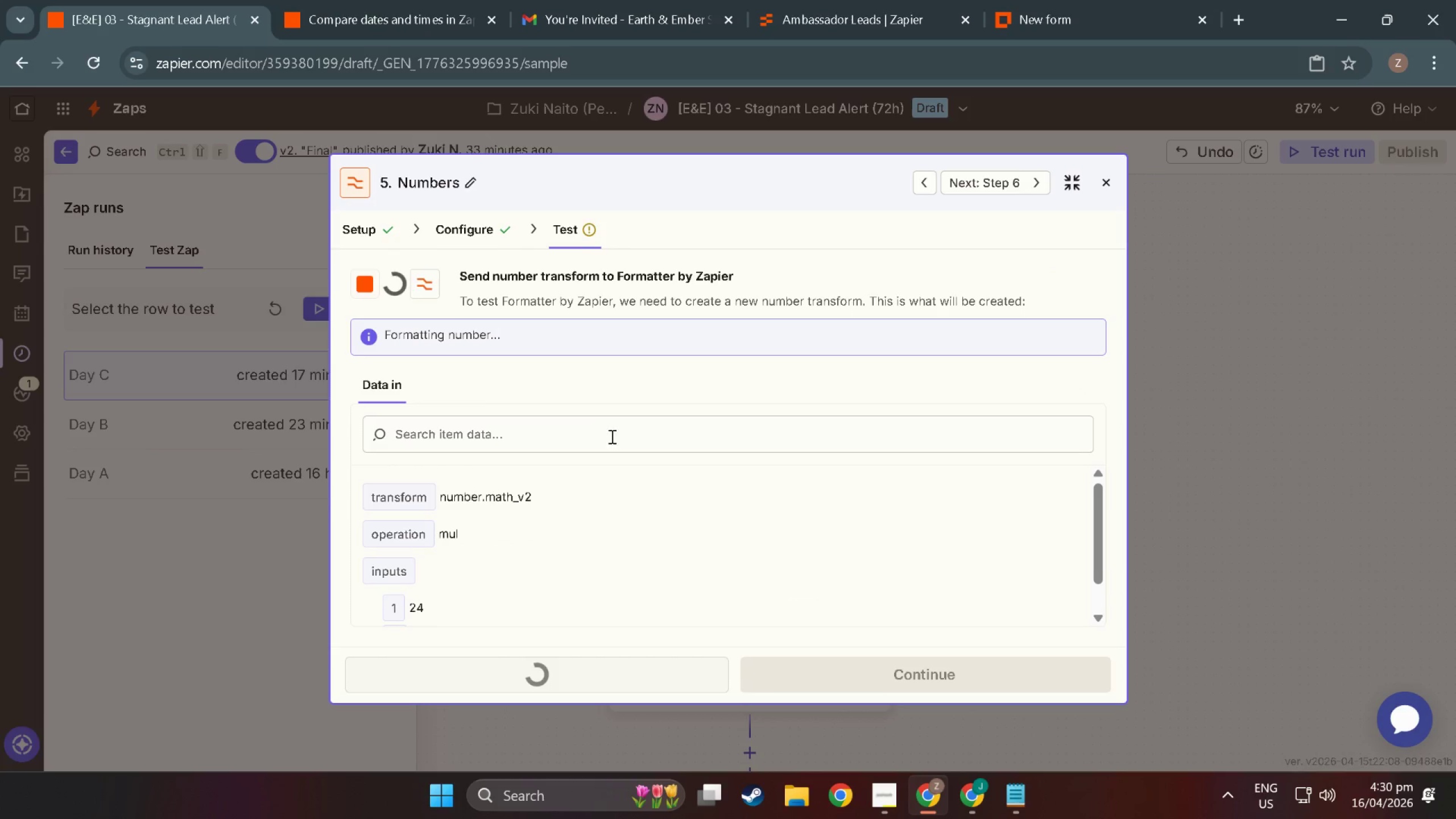 
scroll: coordinate [581, 529], scroll_direction: down, amount: 2.0
 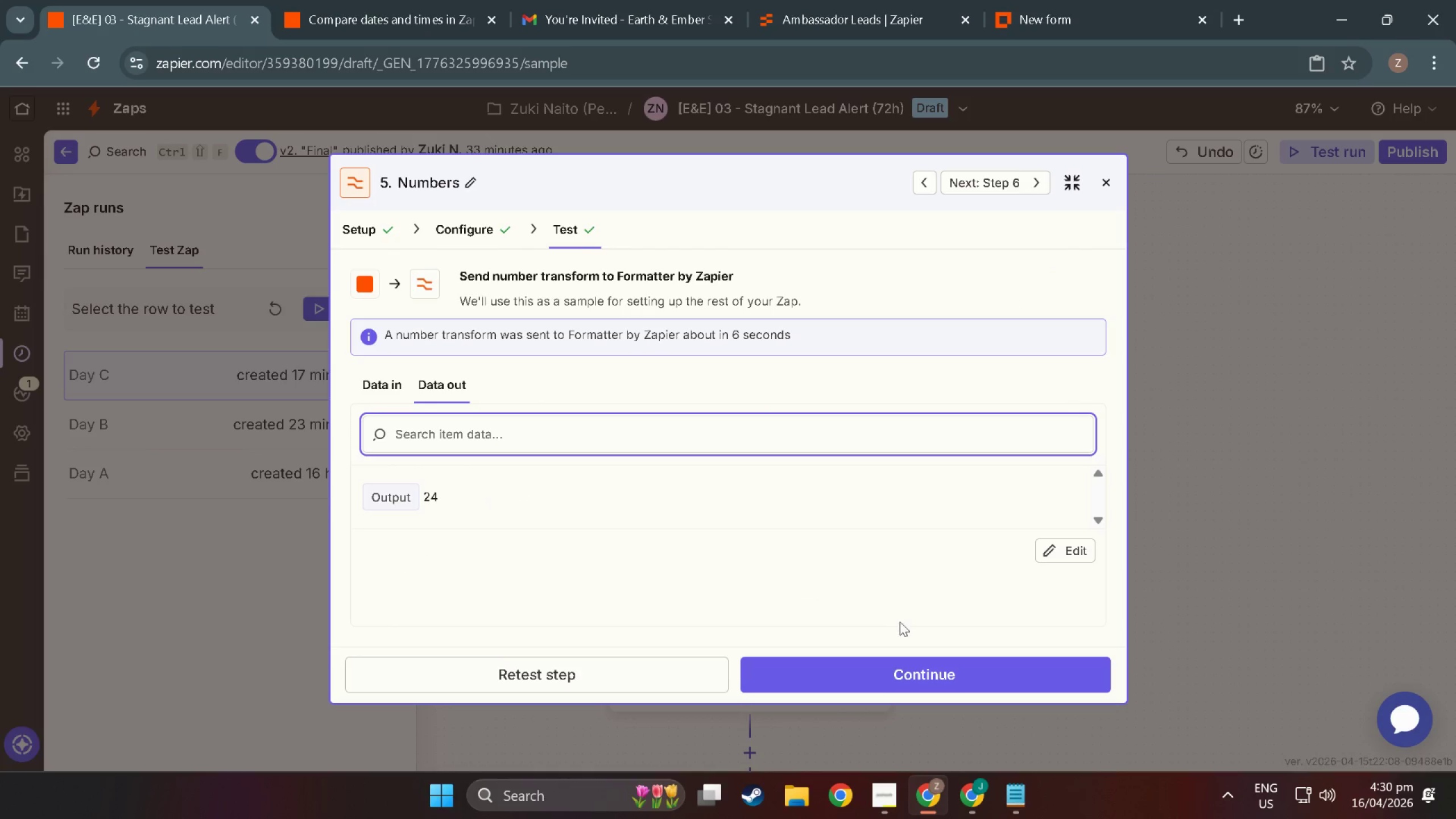 
left_click([472, 184])
 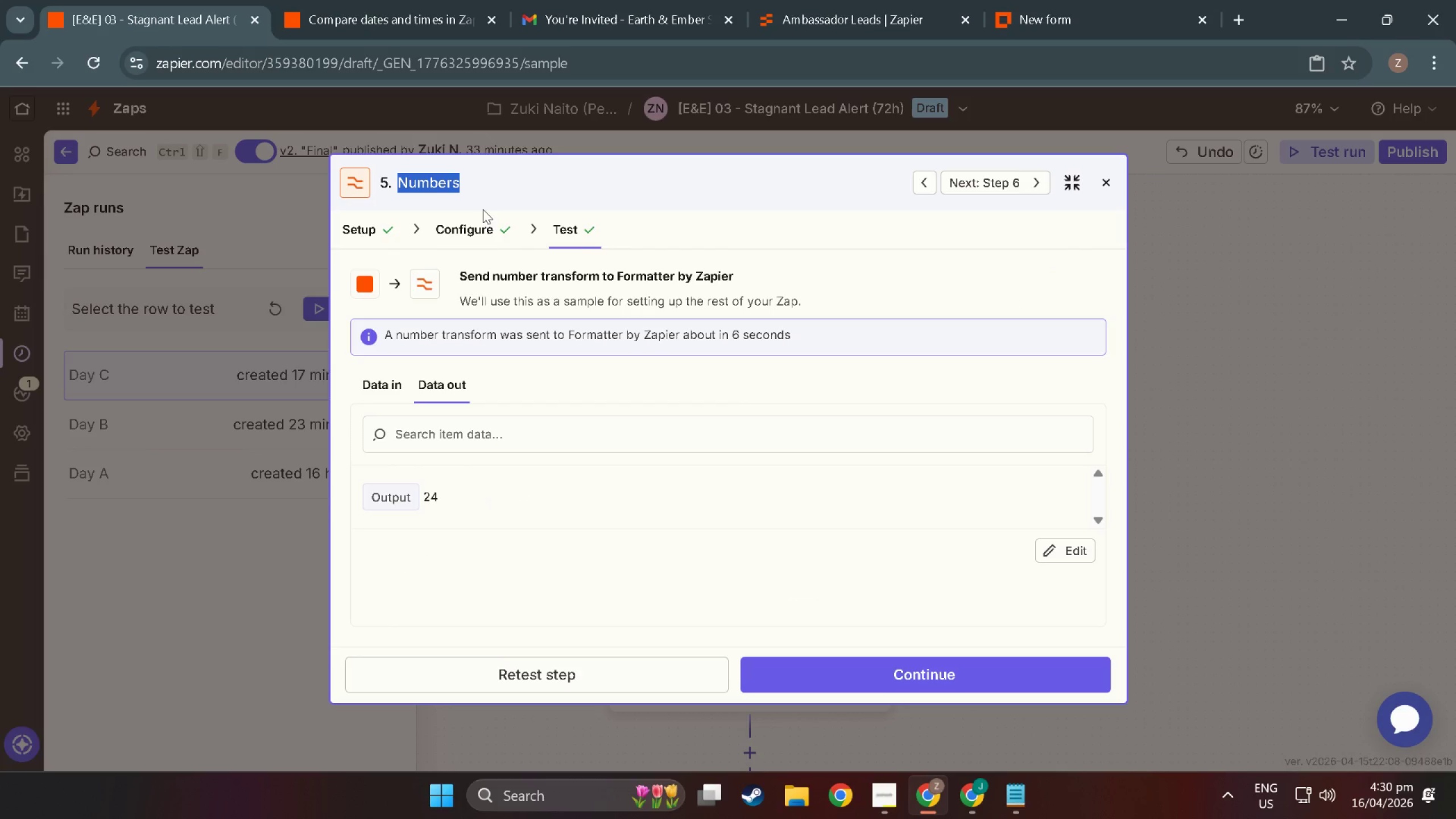 
type(Convert Days into Hours)
 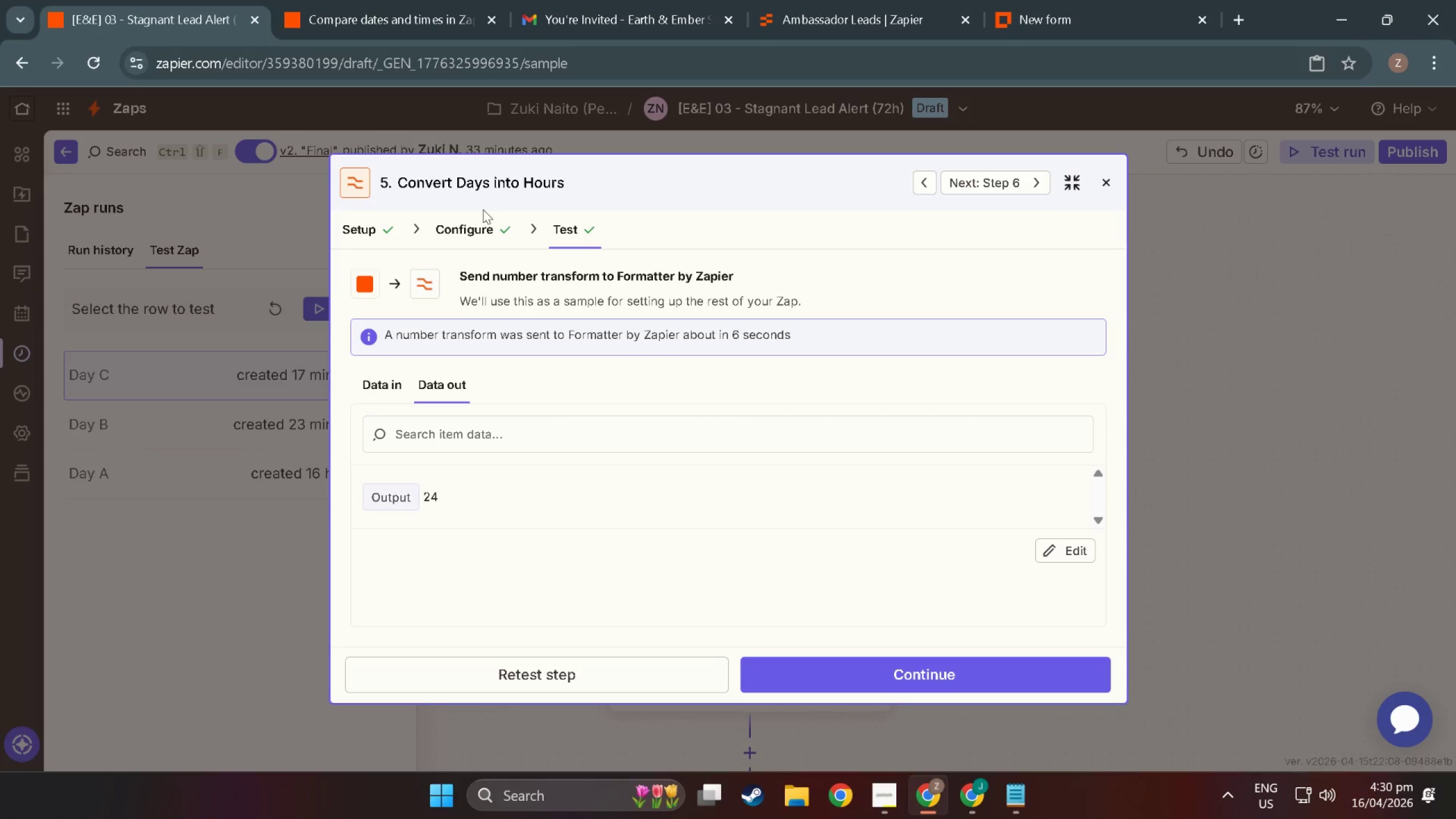 
left_click([913, 679])
 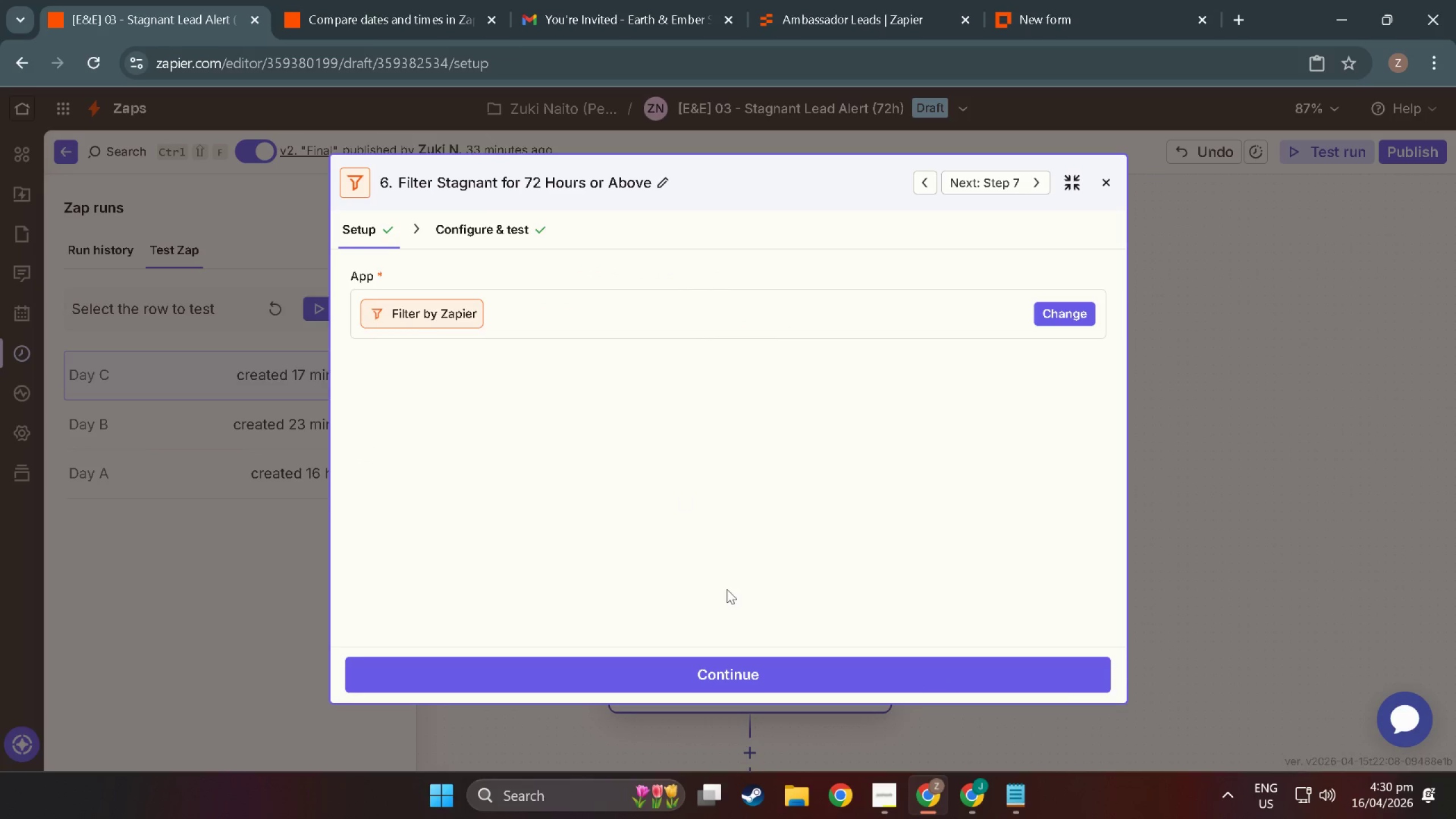 
left_click([476, 242])
 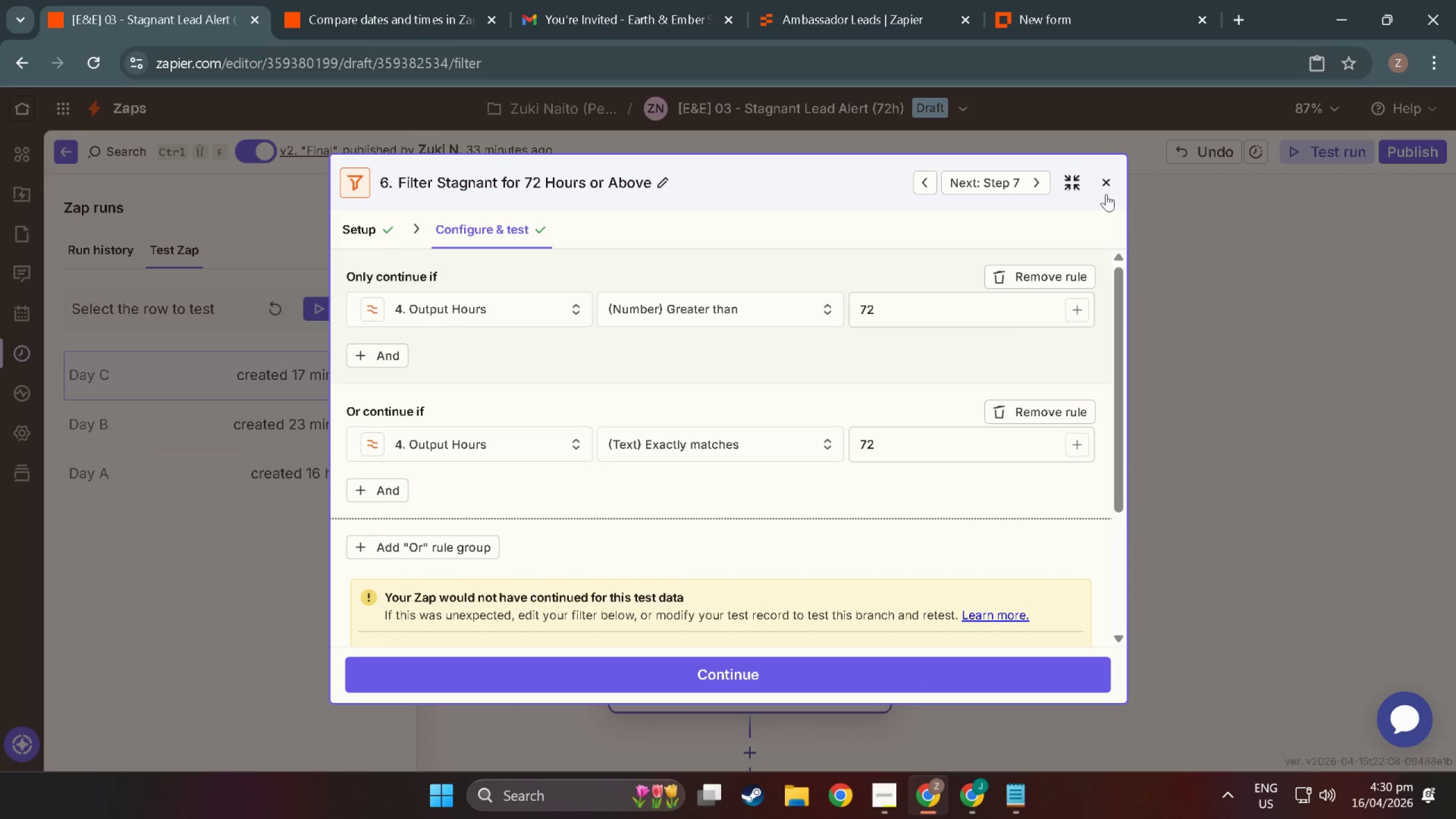 
left_click([1116, 188])
 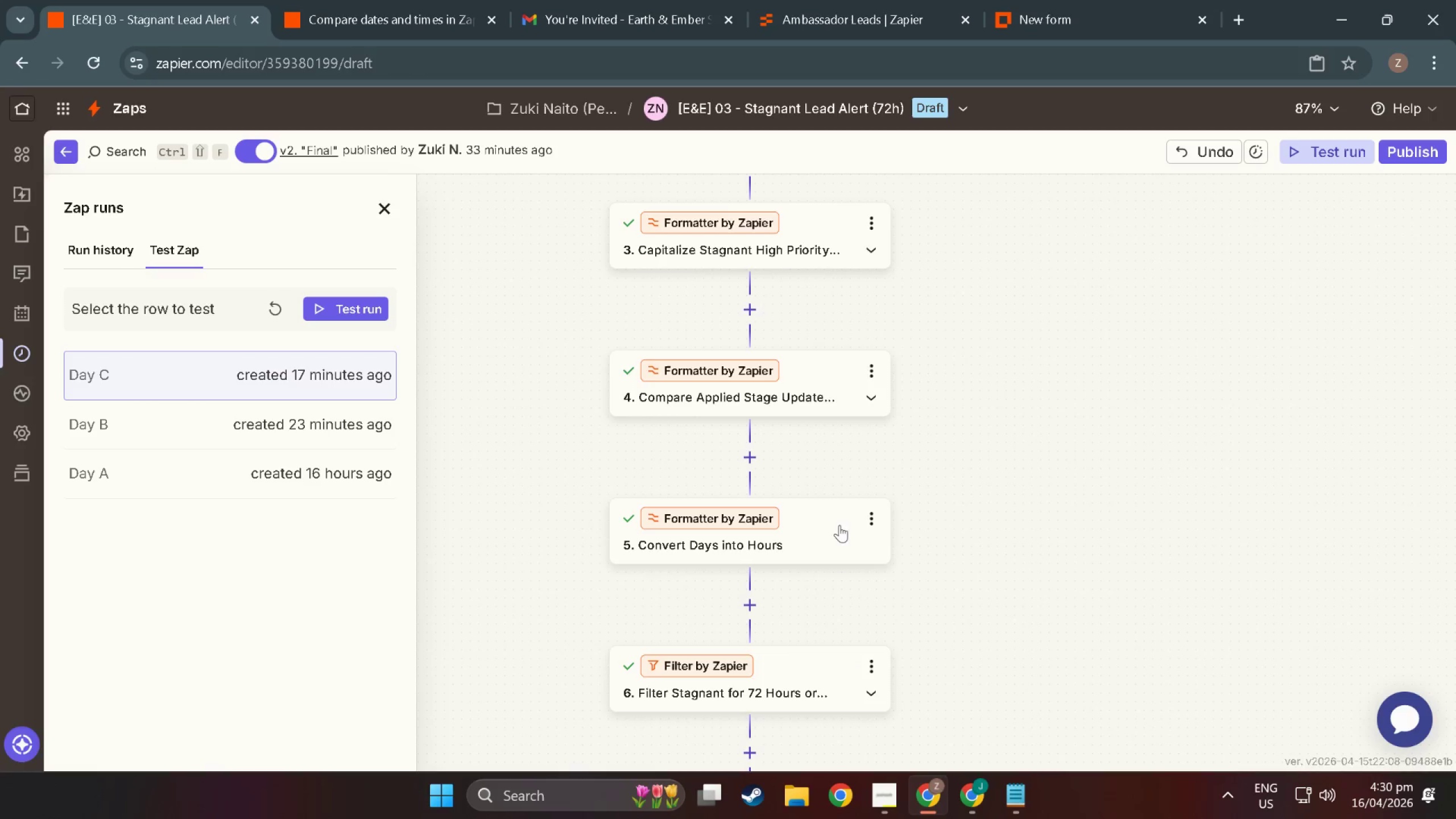 
scroll: coordinate [759, 621], scroll_direction: up, amount: 6.0
 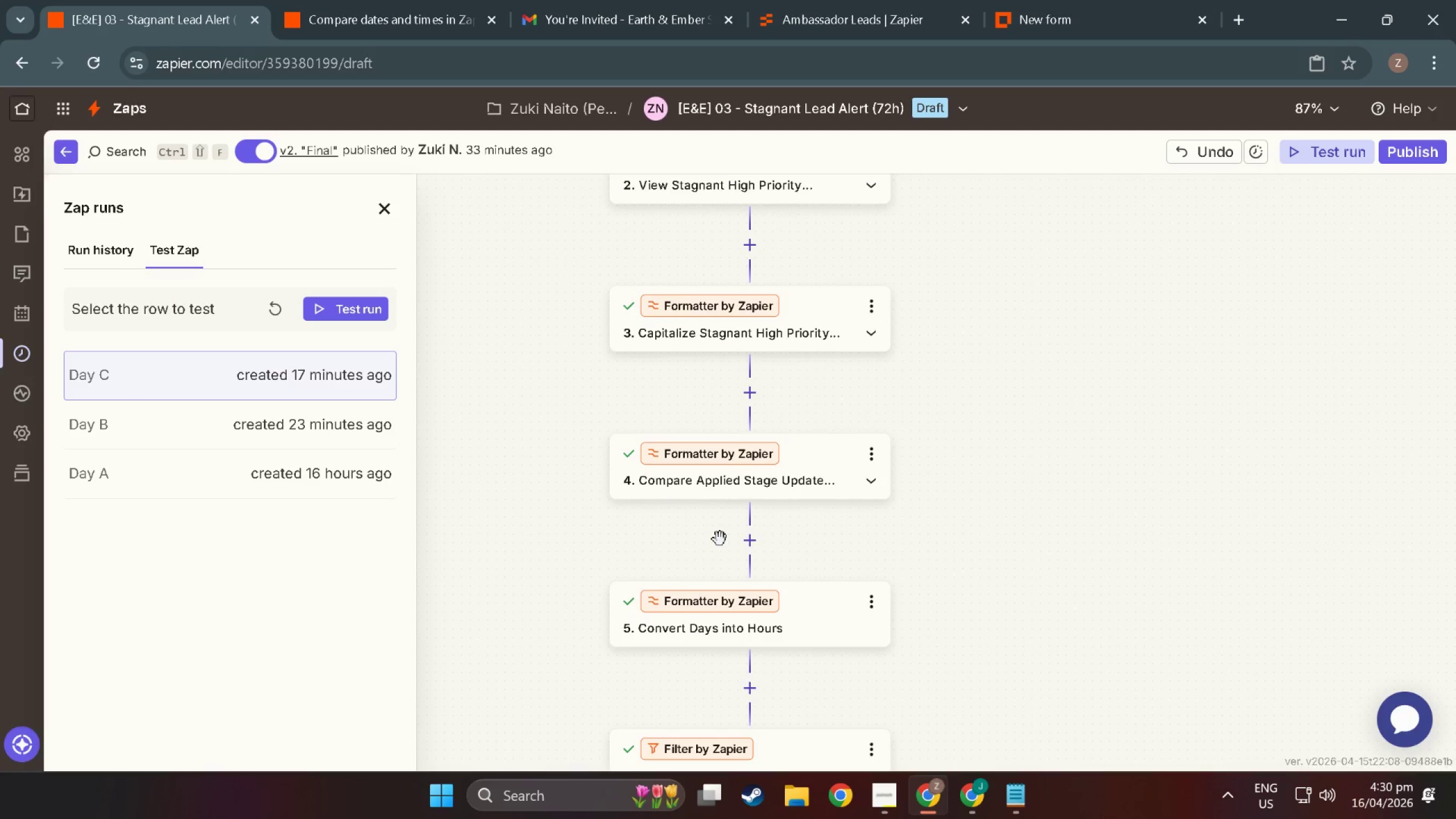 
scroll: coordinate [724, 547], scroll_direction: down, amount: 3.0
 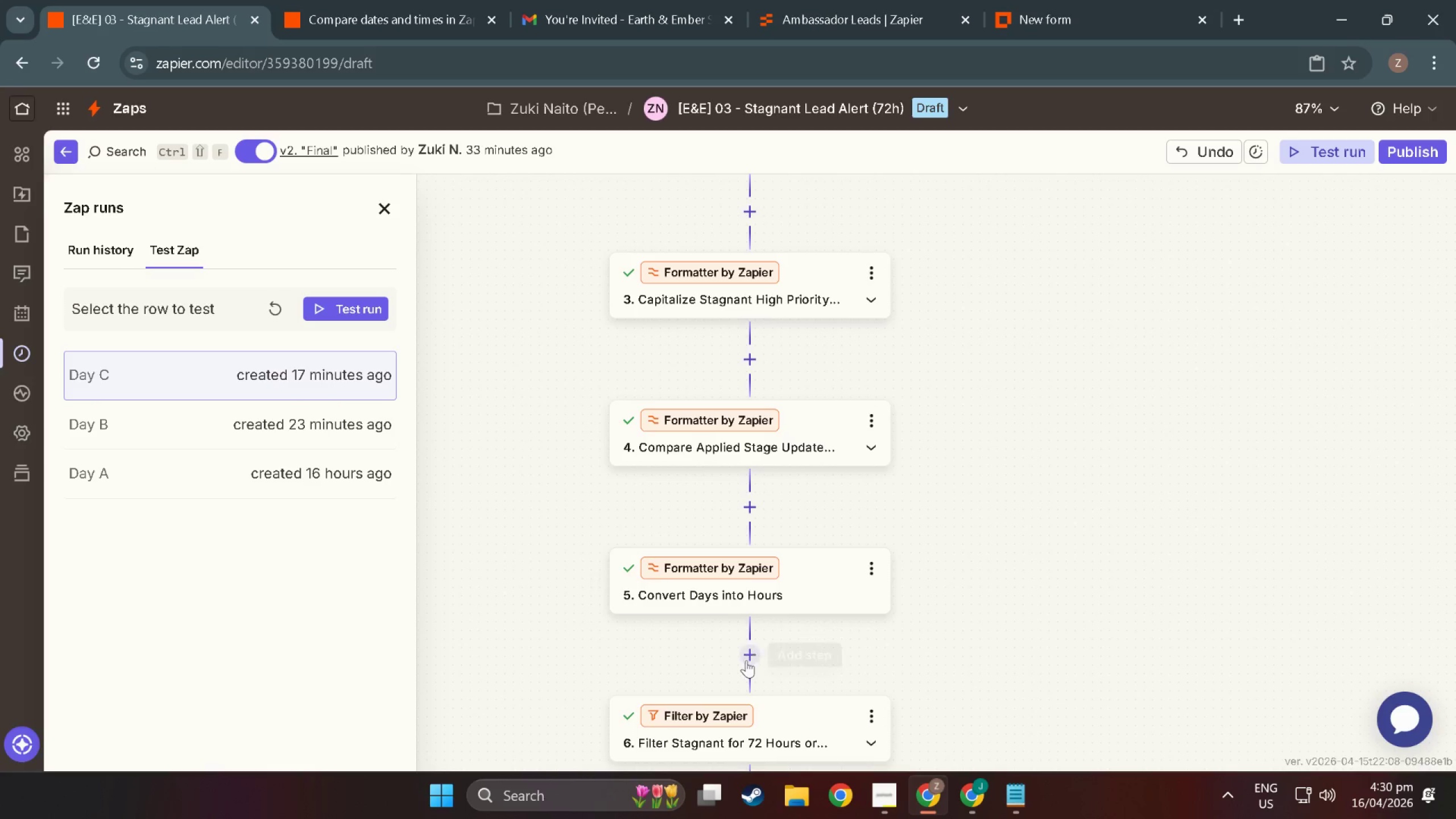 
left_click([750, 656])
 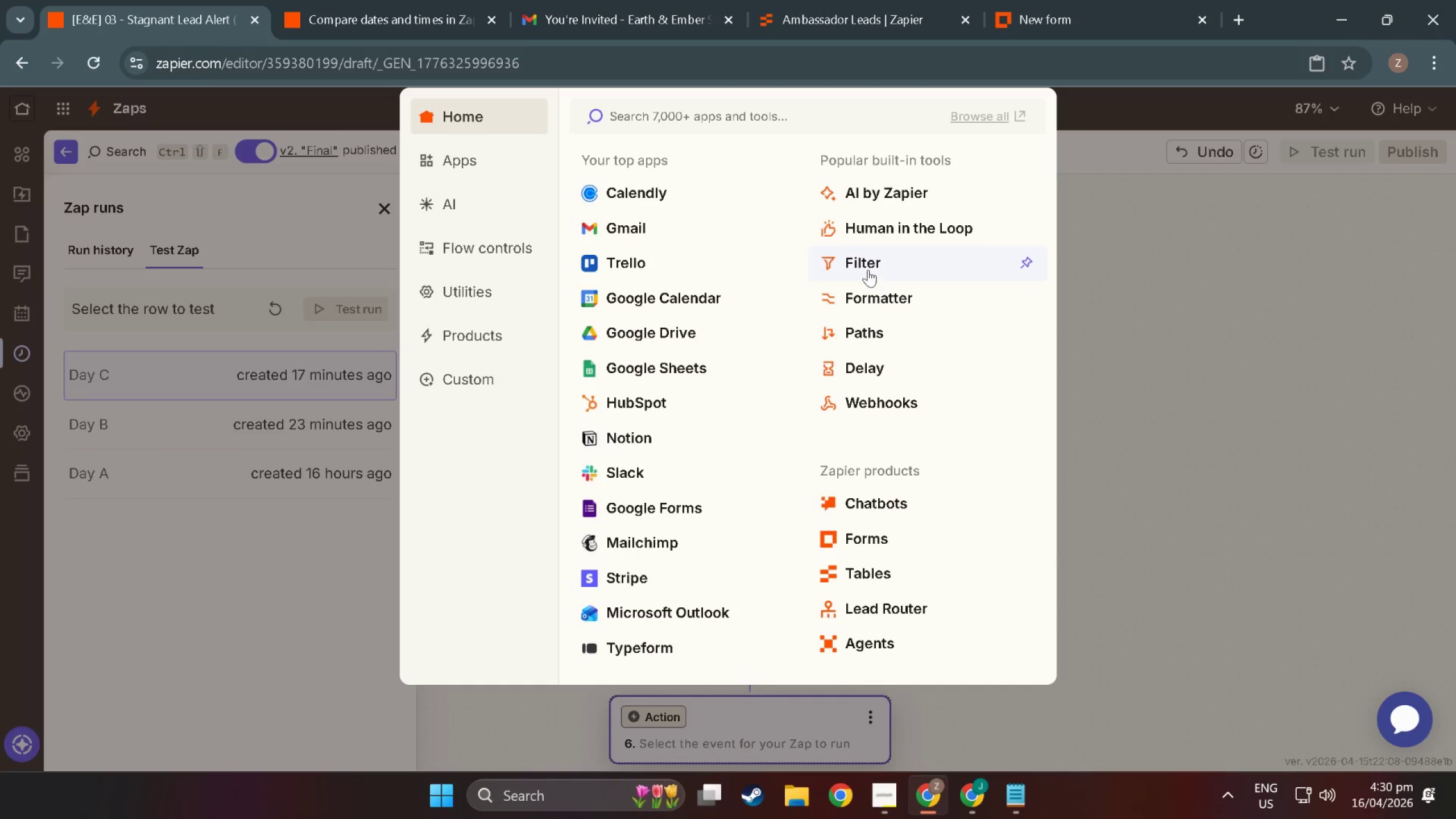 
left_click([866, 266])
 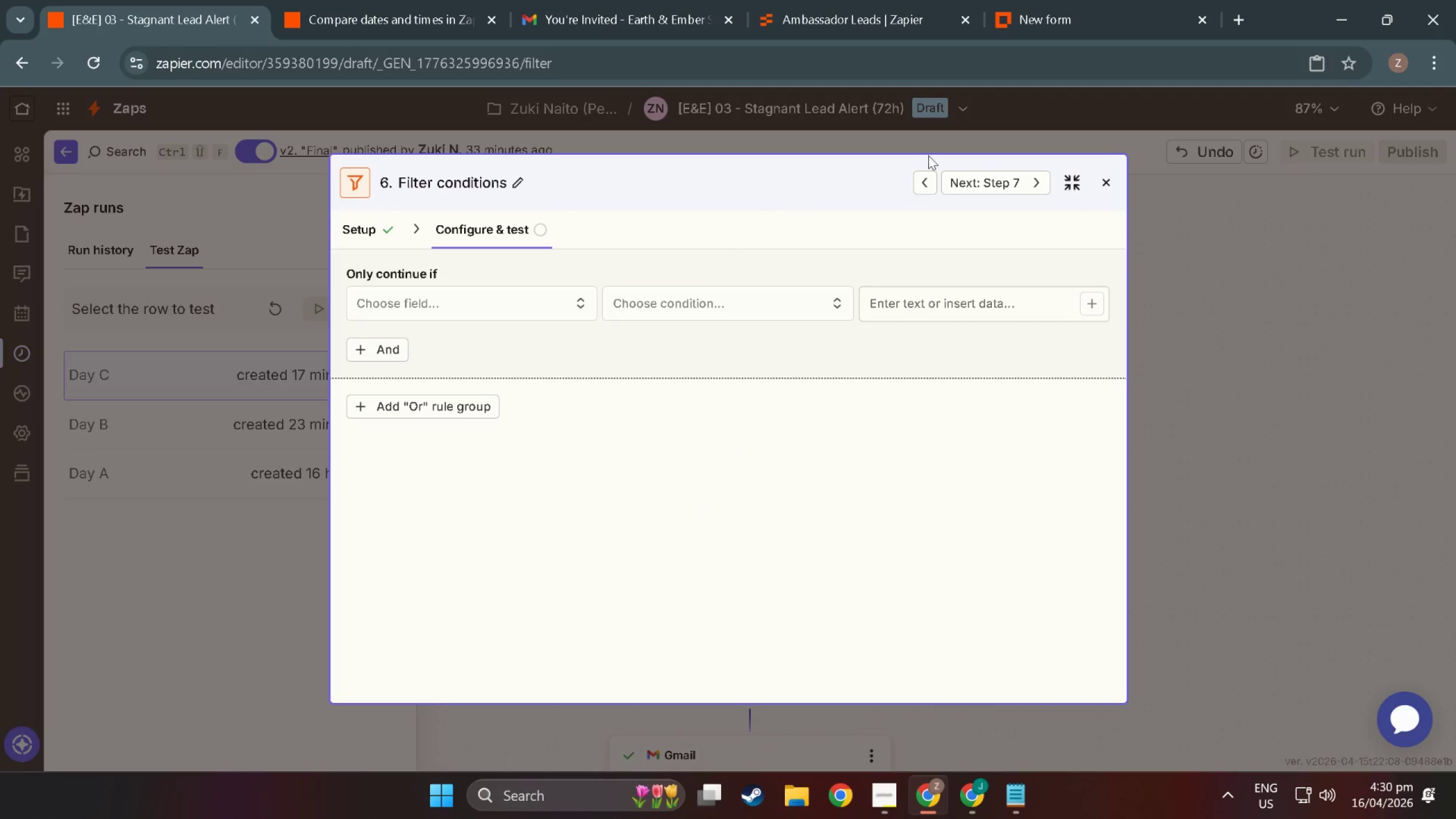 
double_click([1112, 187])
 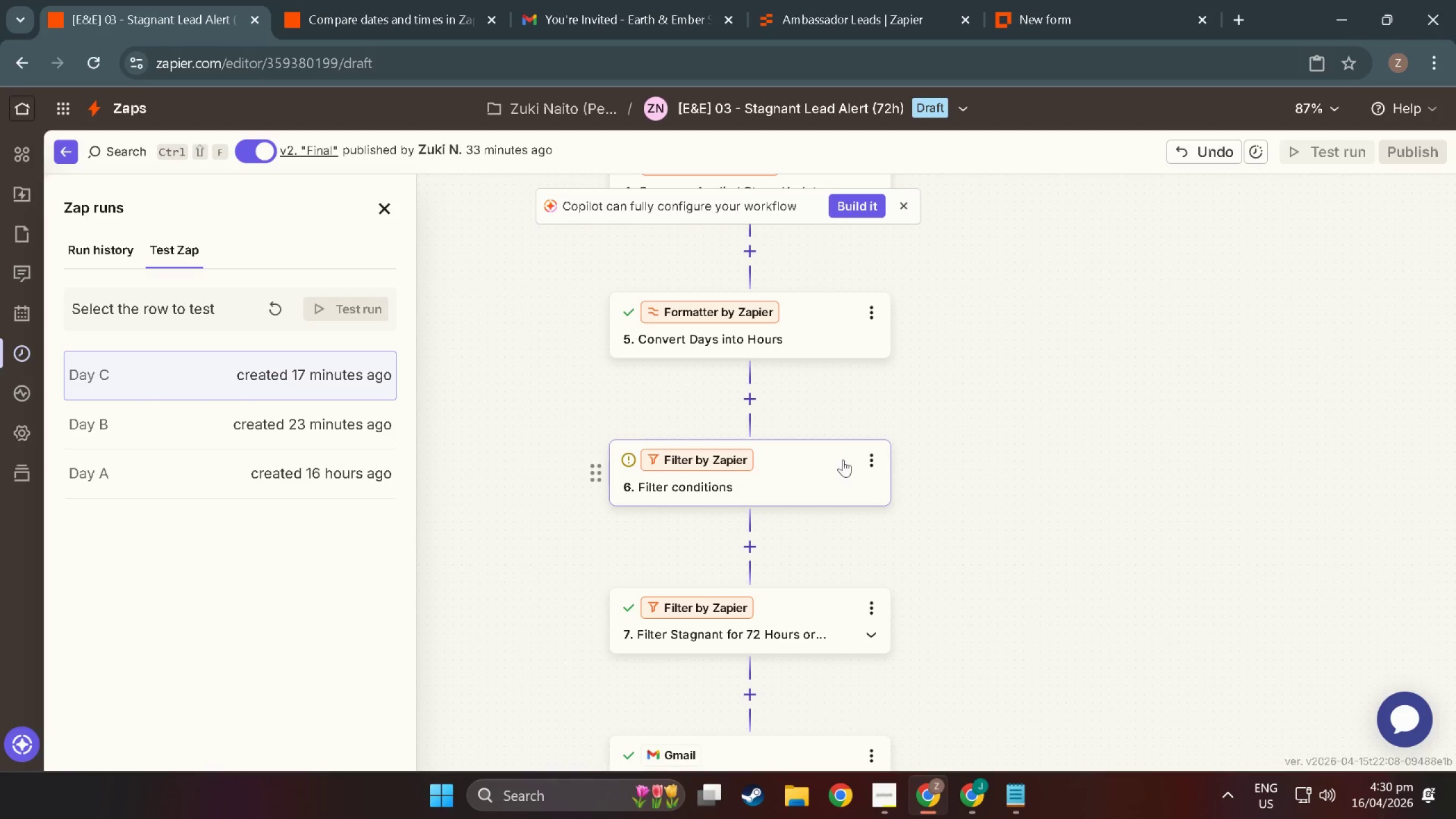 
left_click([881, 460])
 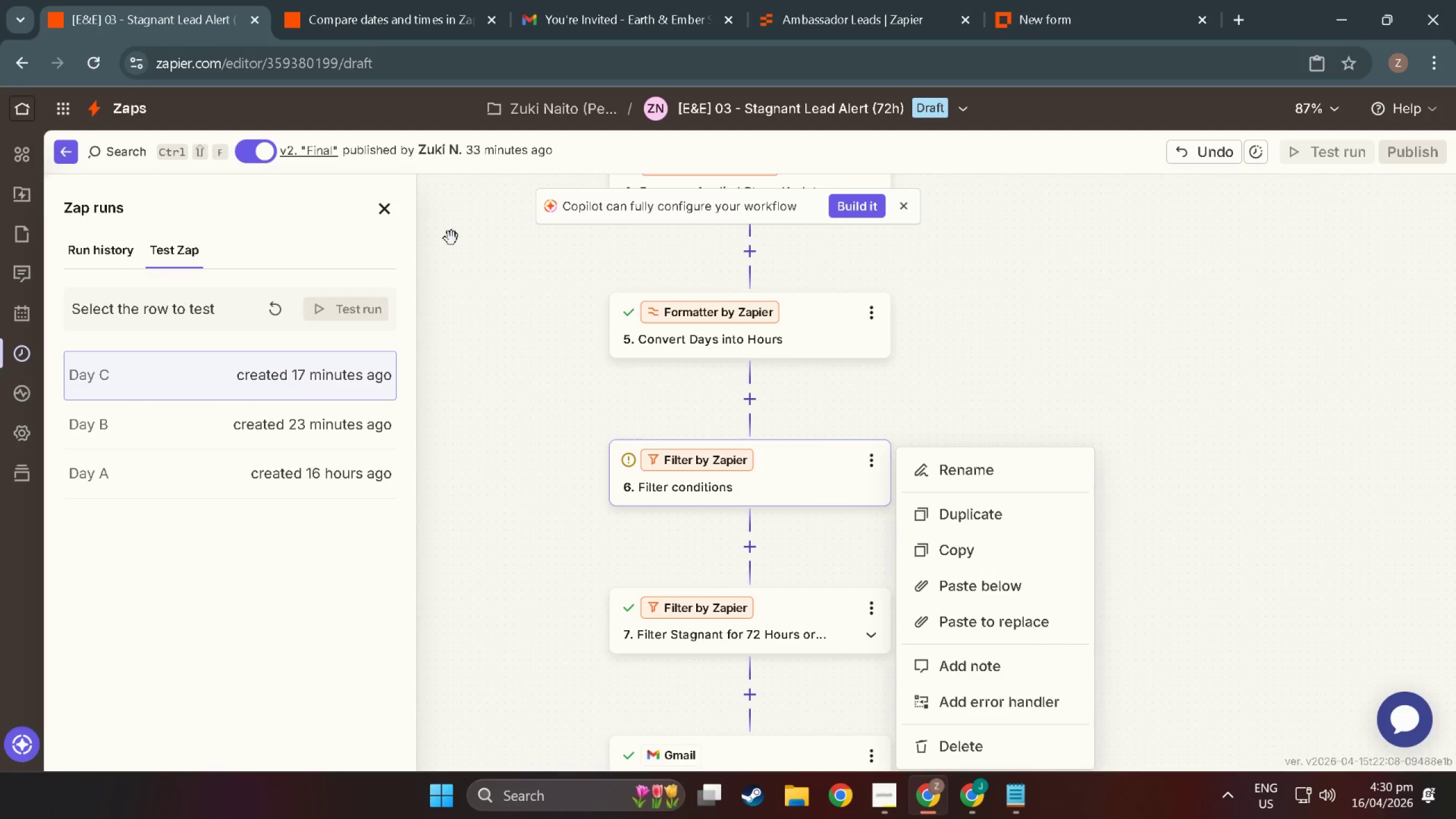 
double_click([768, 499])
 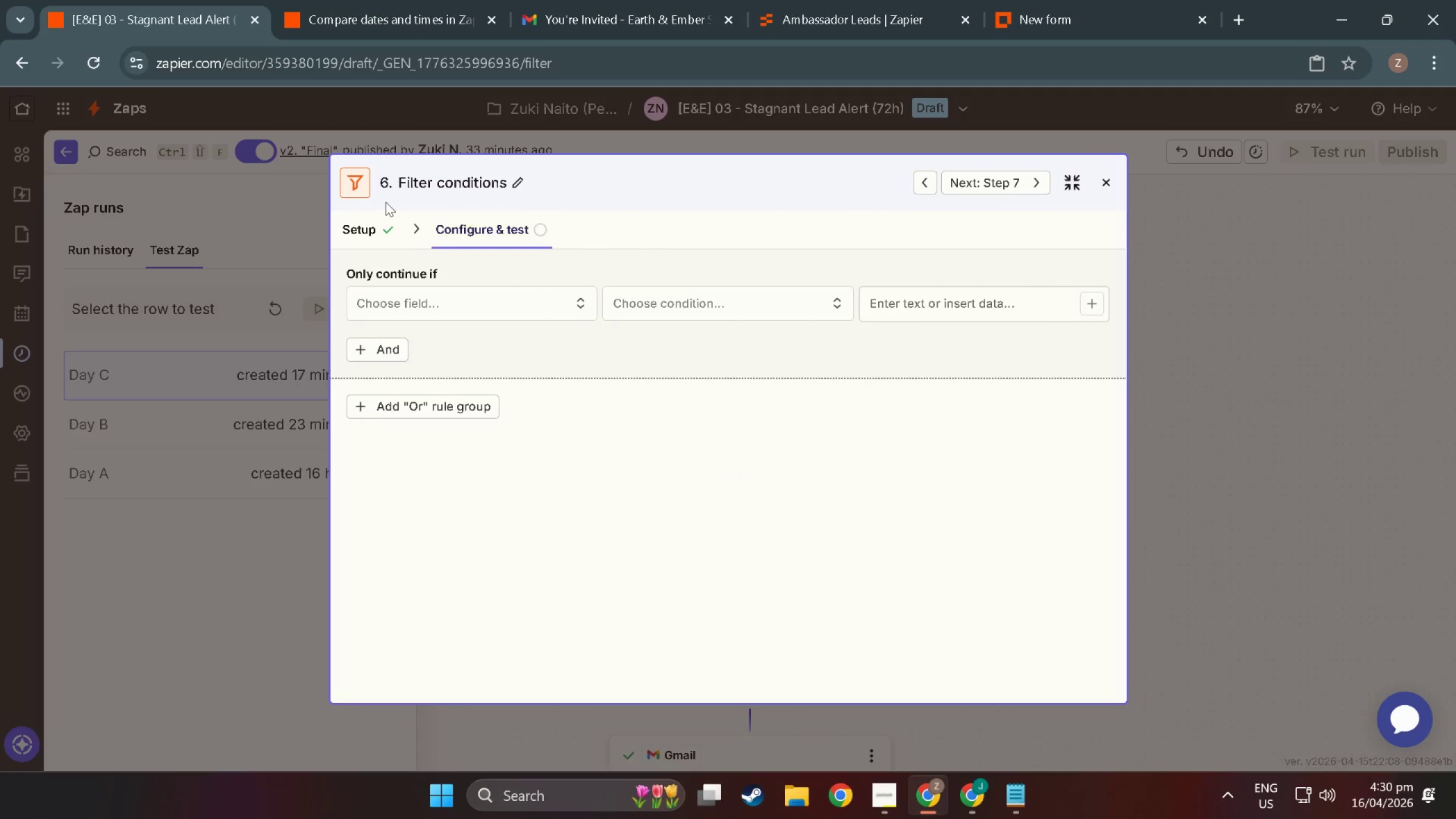 
left_click([375, 222])
 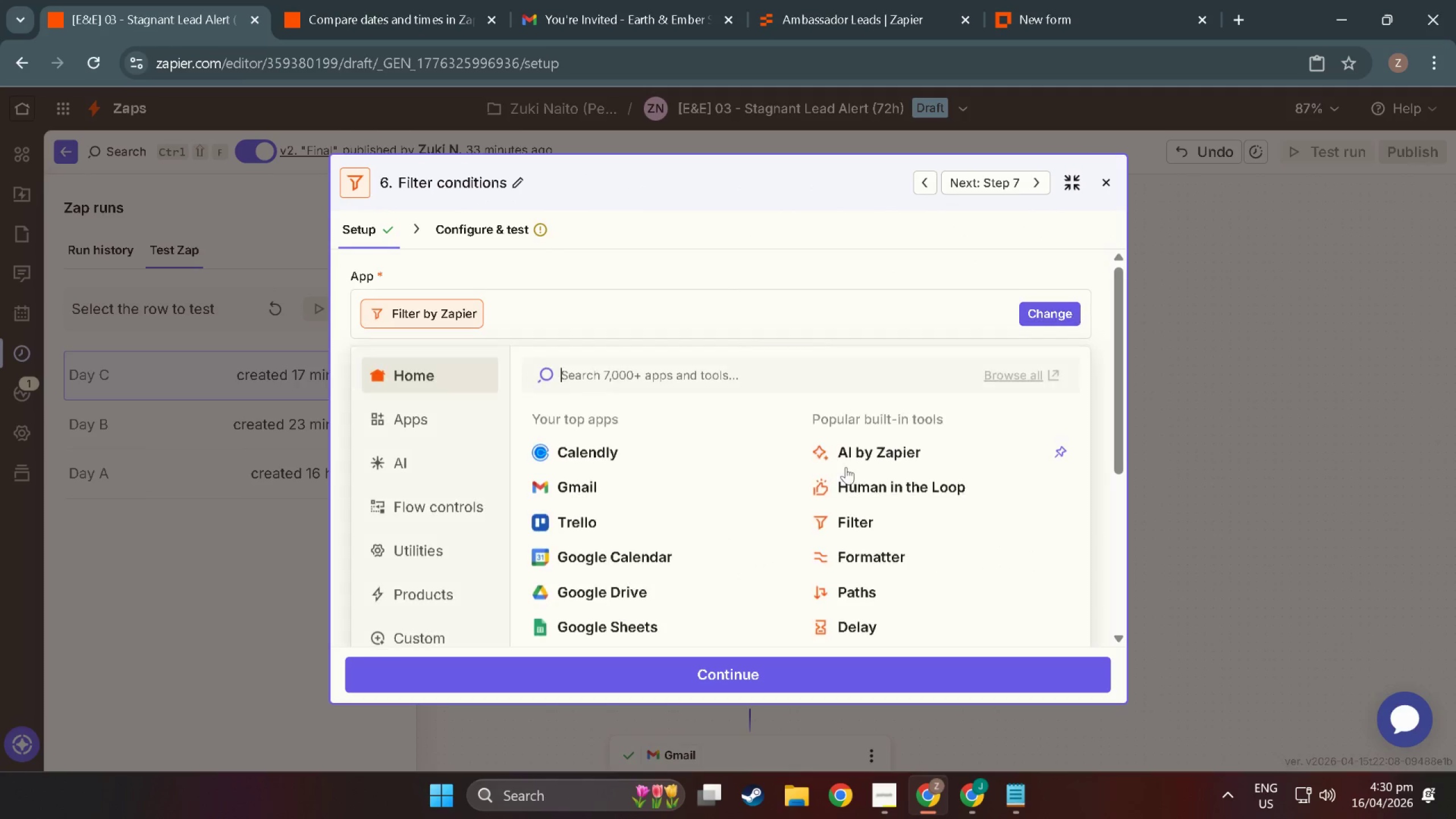 
scroll: coordinate [846, 544], scroll_direction: down, amount: 1.0
 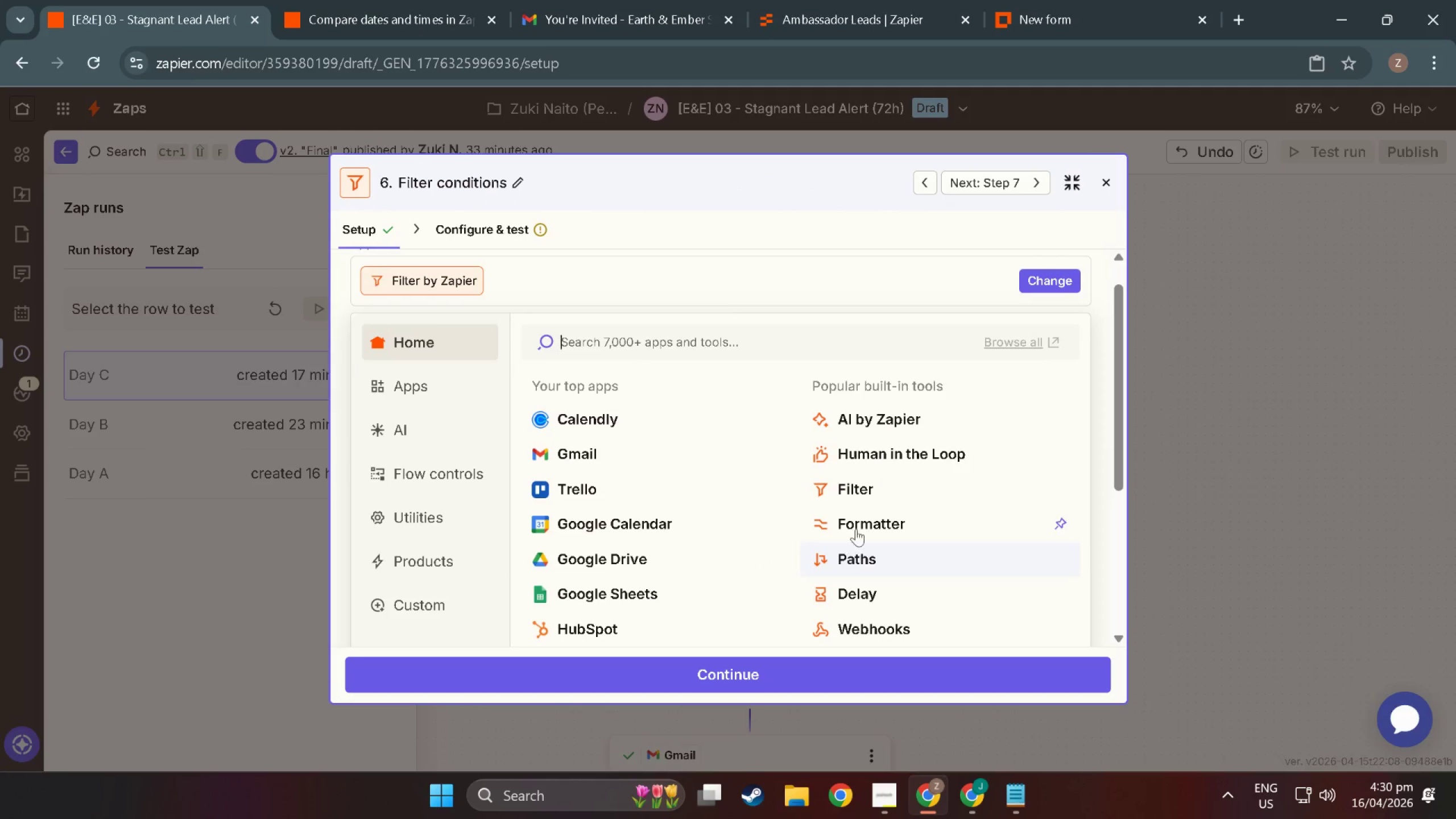 
left_click([858, 520])
 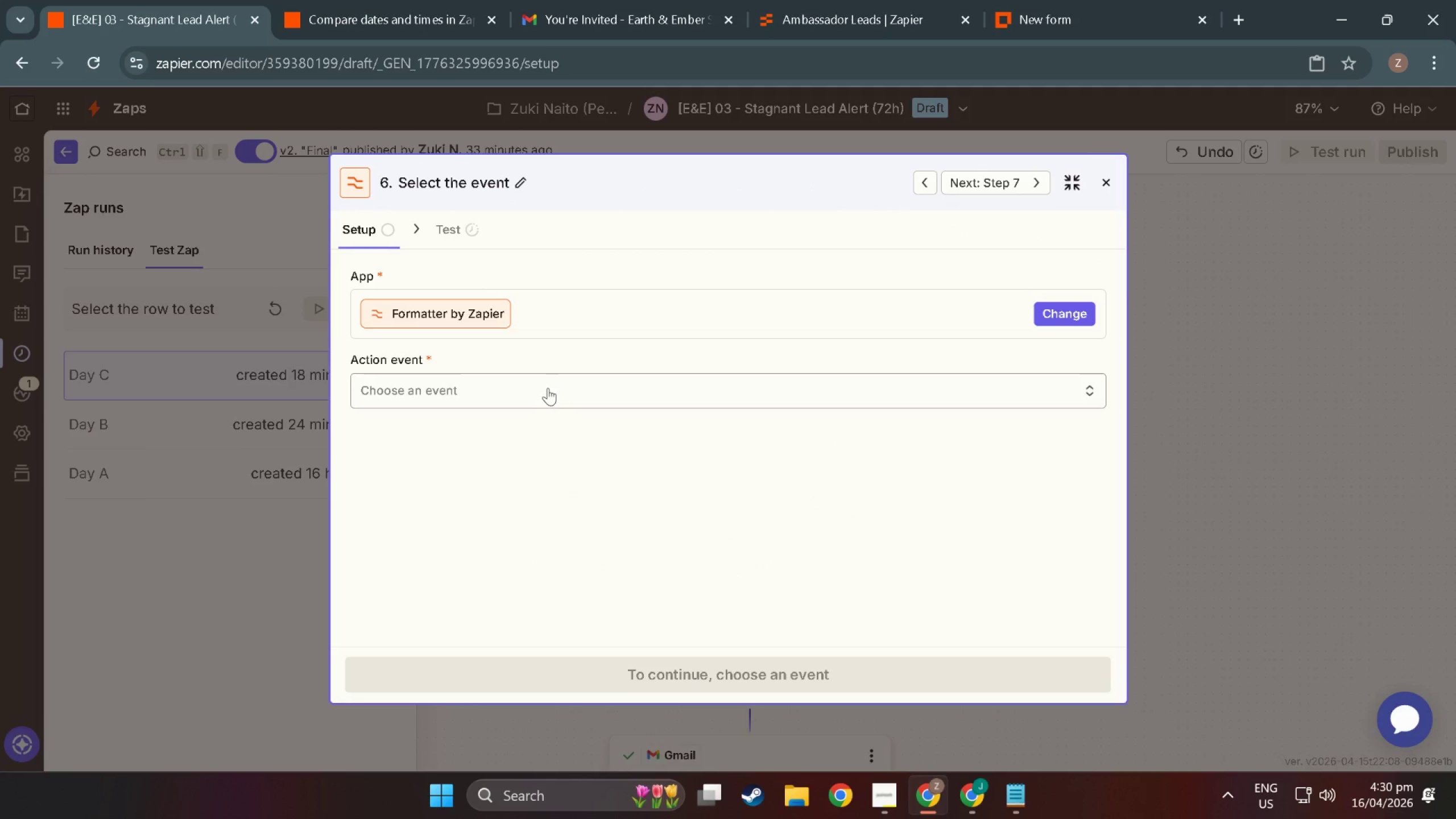 
left_click([547, 387])
 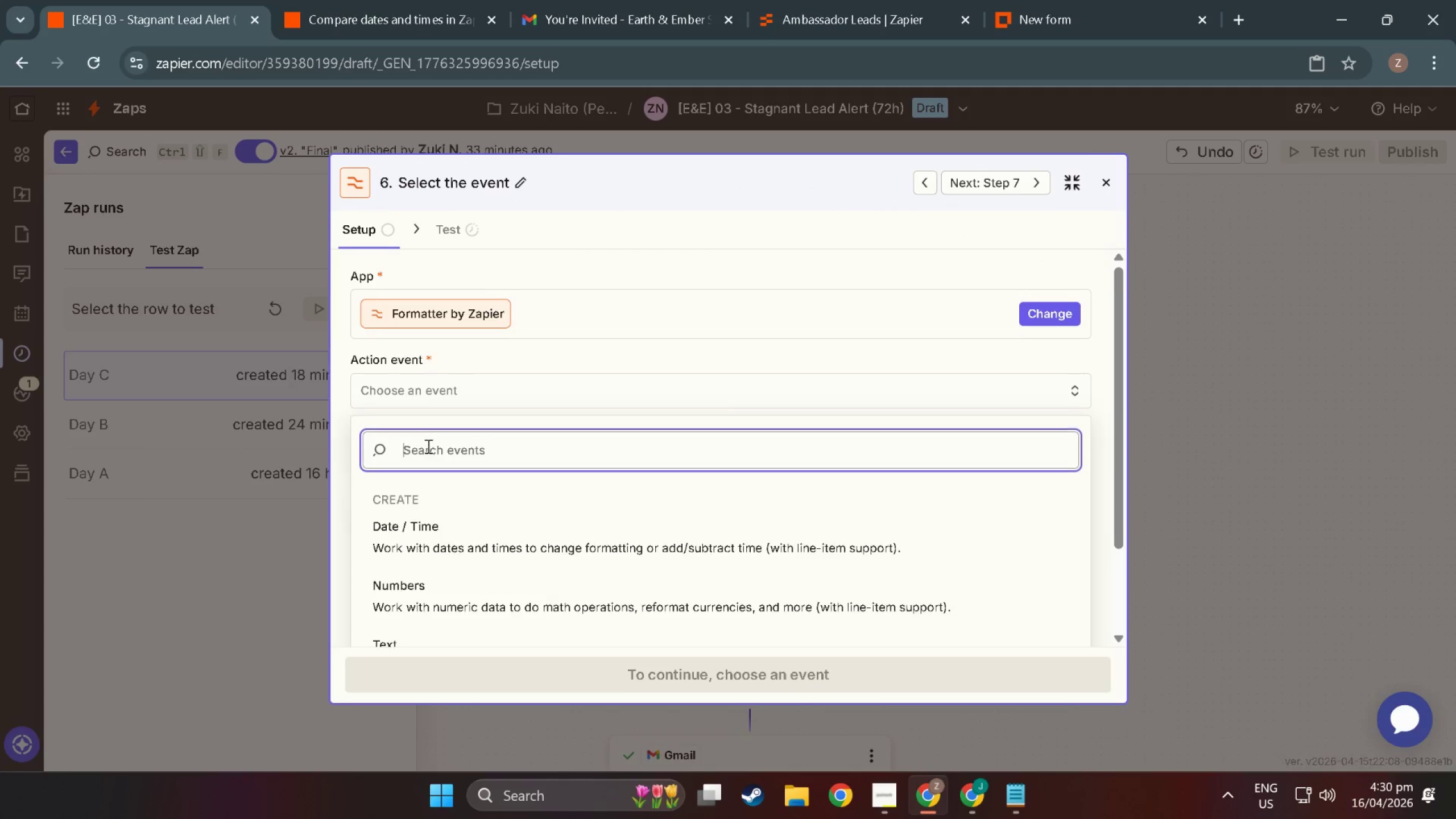 
scroll: coordinate [421, 504], scroll_direction: down, amount: 7.0
 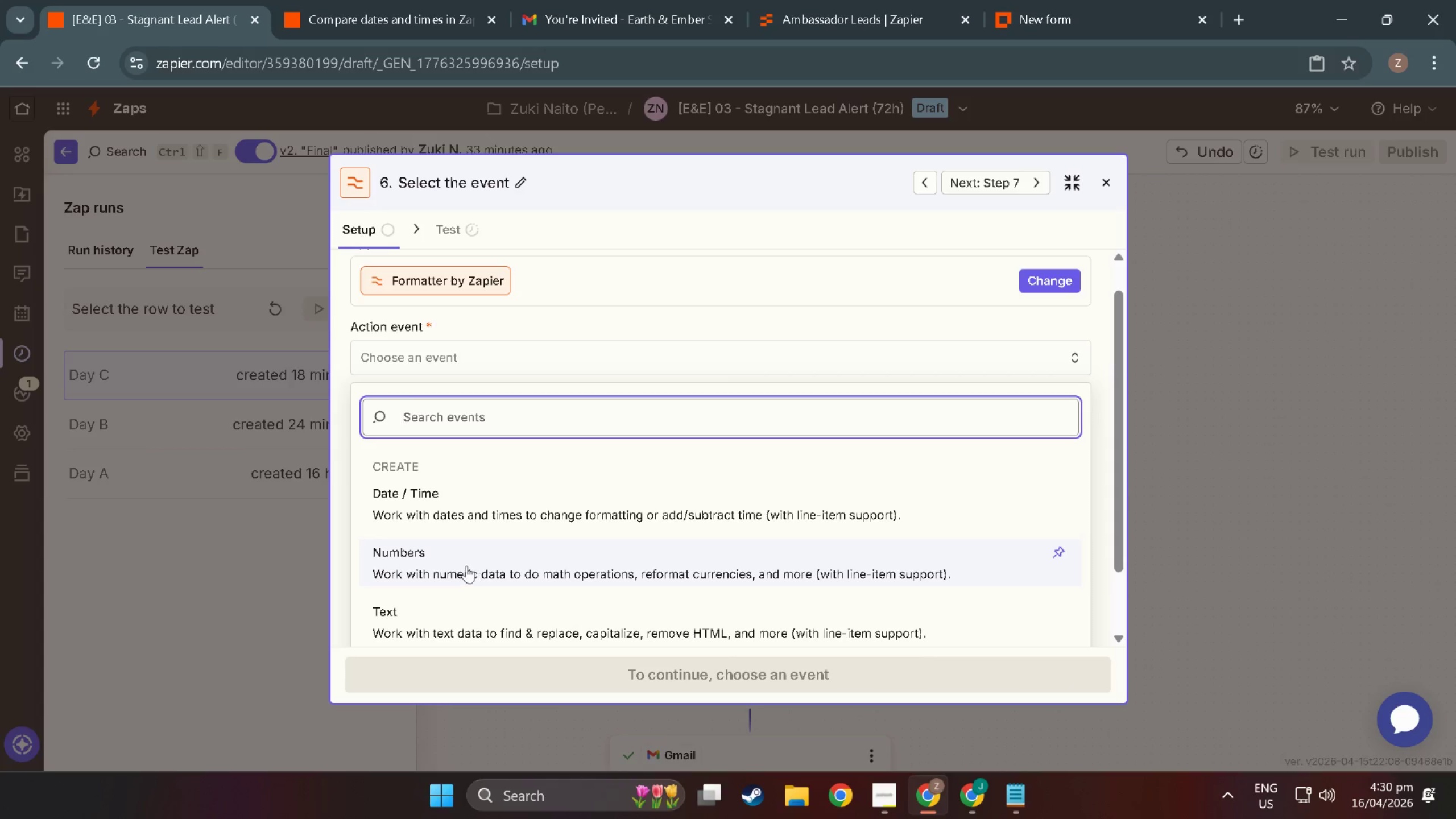 
left_click([465, 566])
 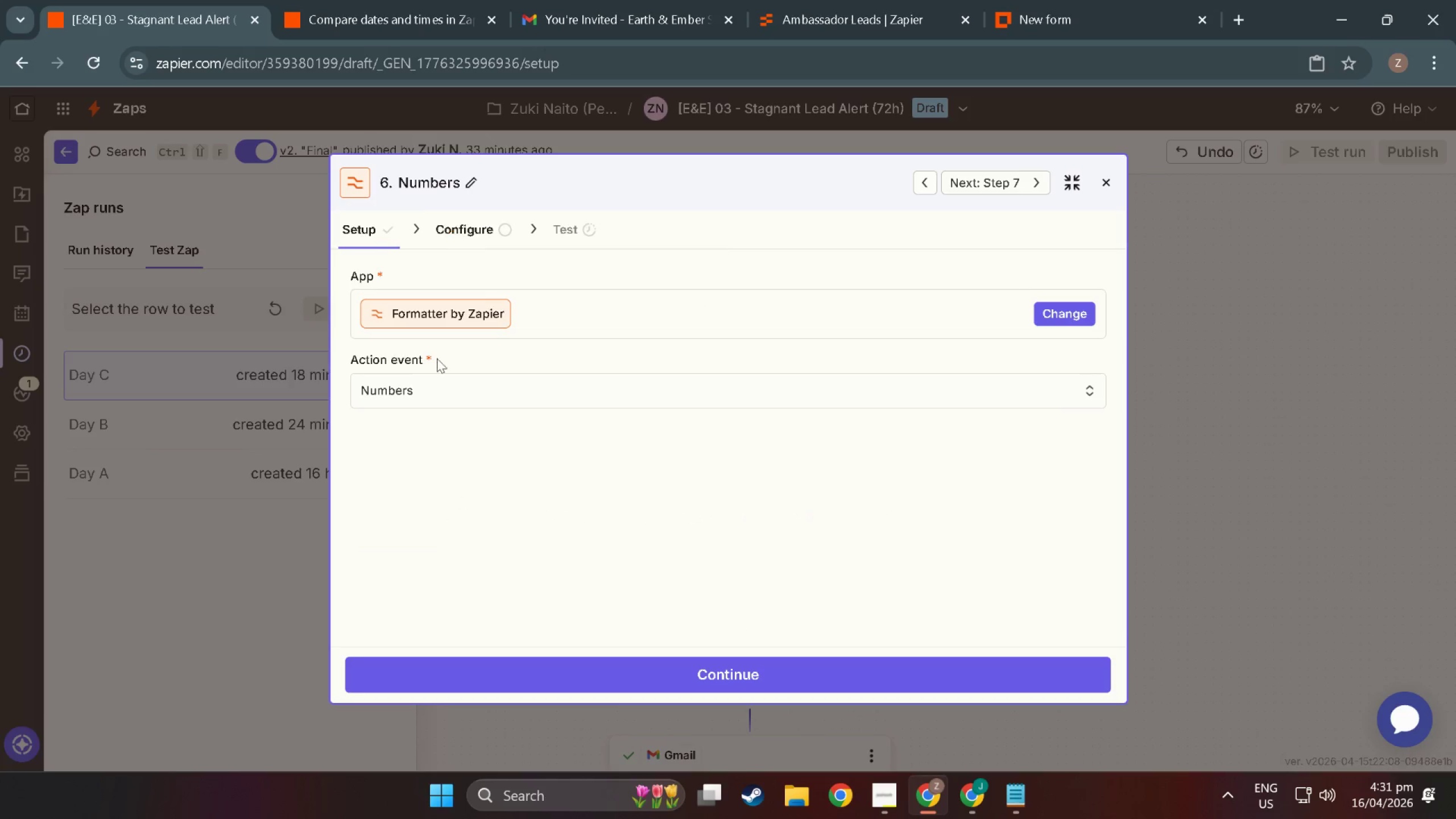 
left_click([451, 382])
 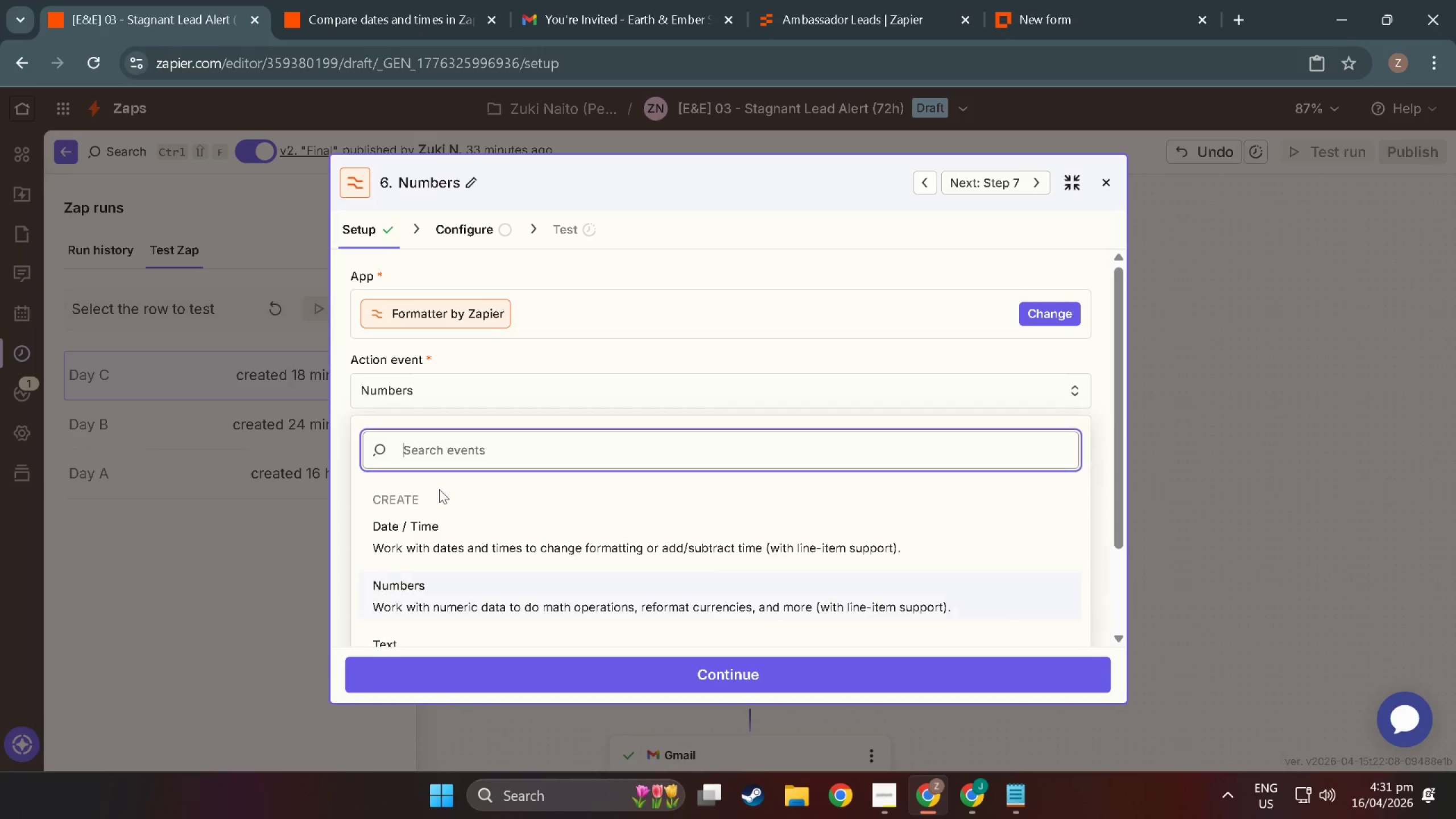 
scroll: coordinate [413, 557], scroll_direction: down, amount: 5.0
 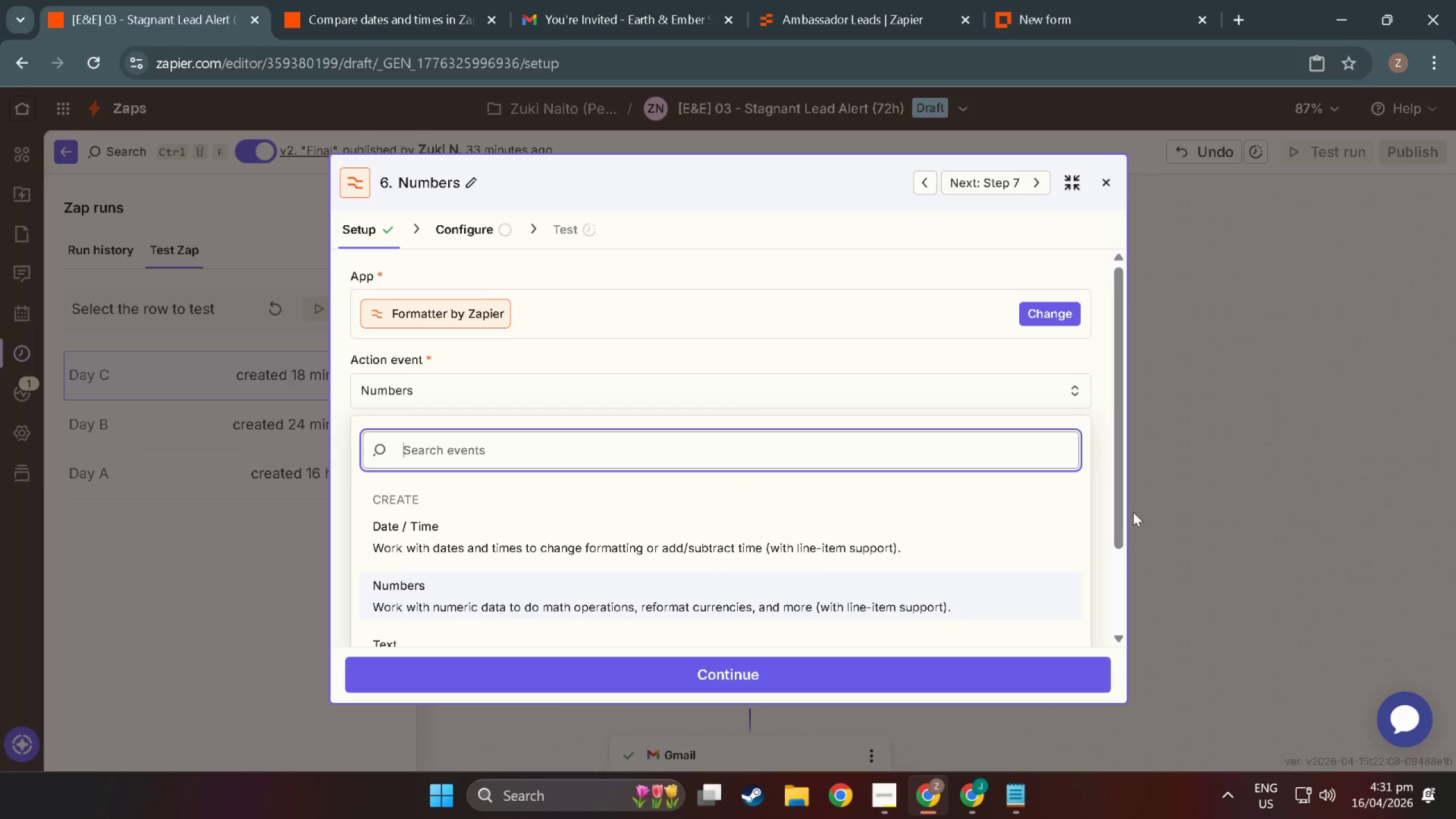 
left_click_drag(start_coordinate=[1117, 528], to_coordinate=[1115, 599])
 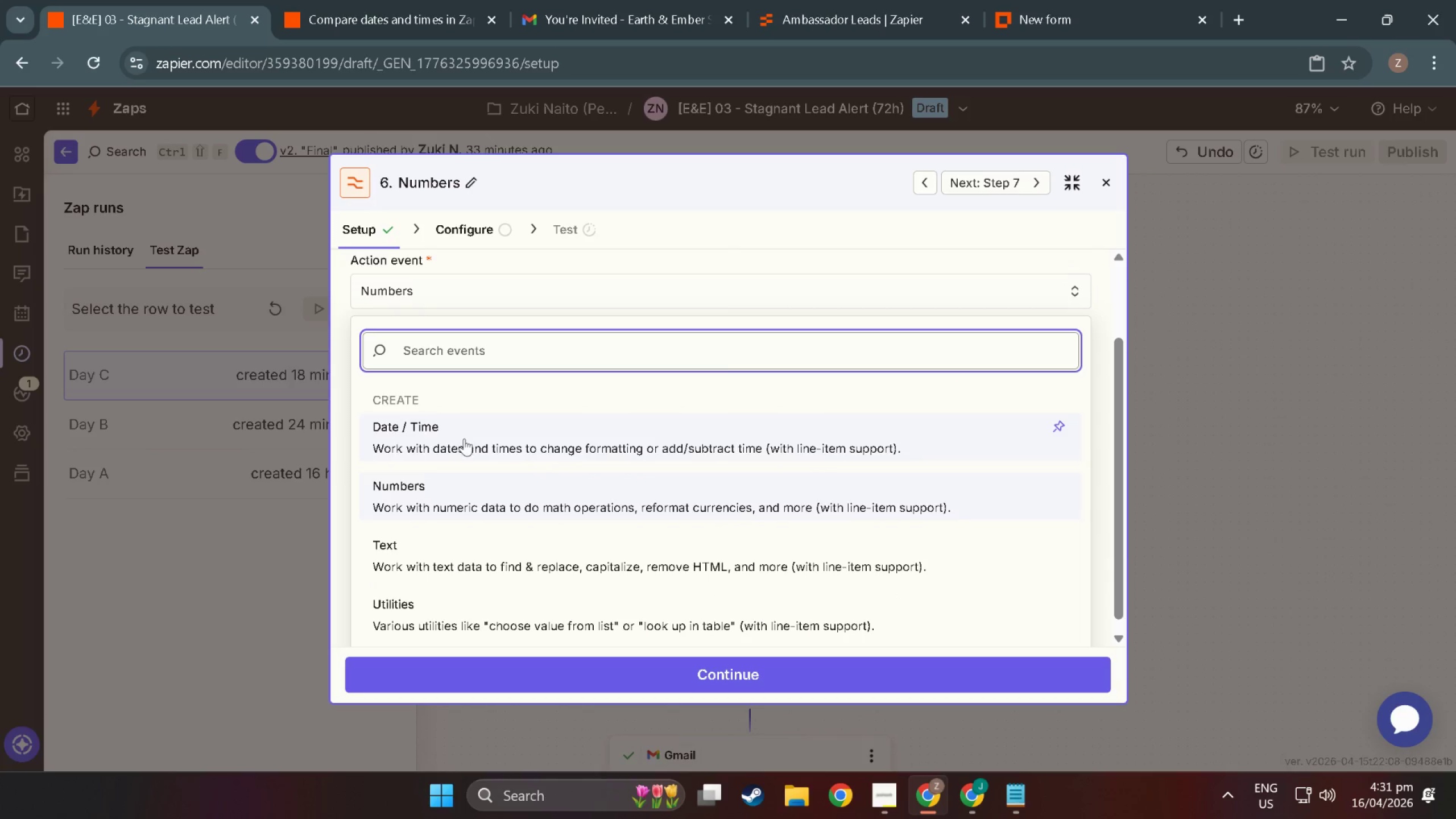 
left_click([454, 501])
 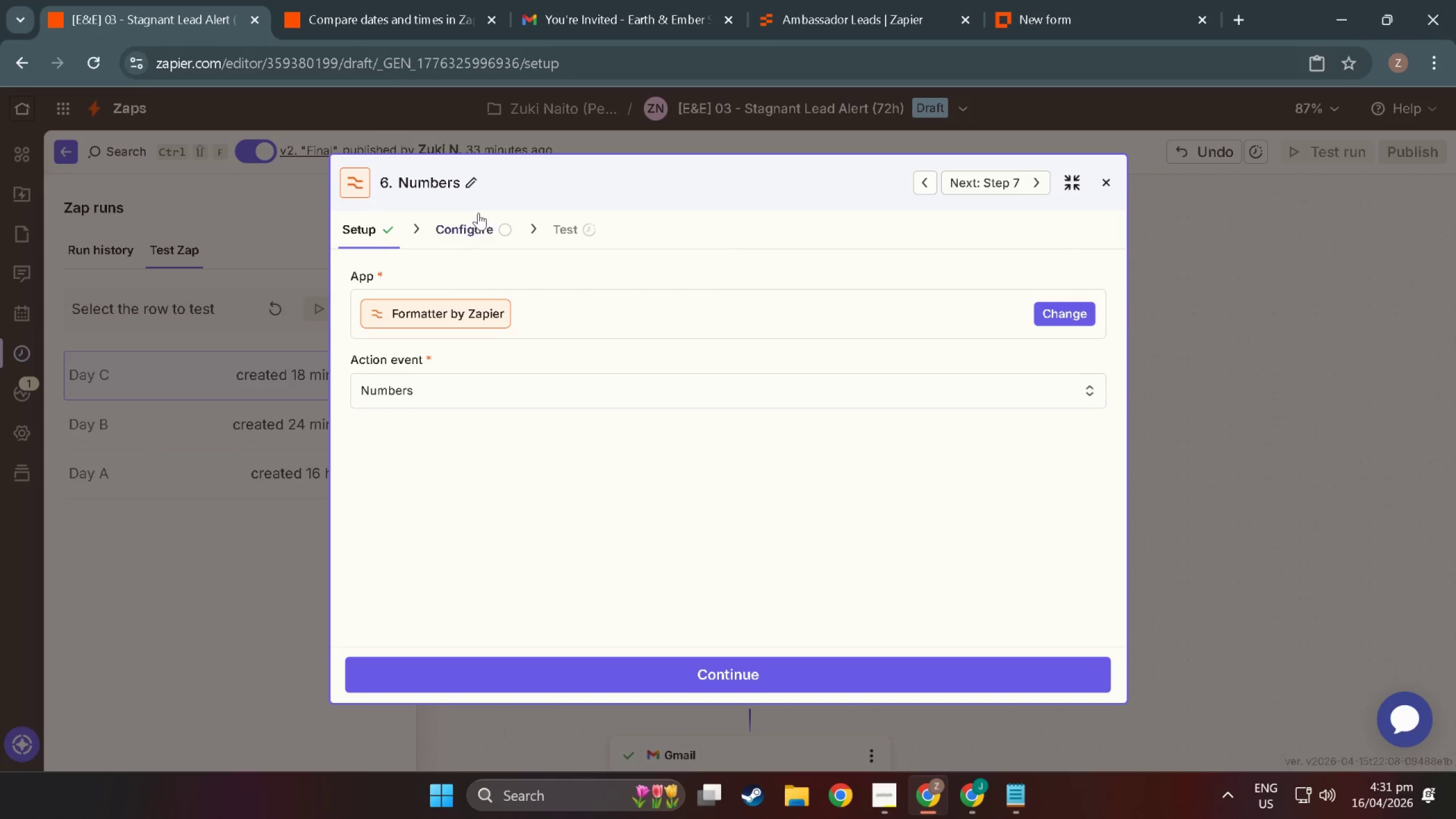 
left_click([478, 235])
 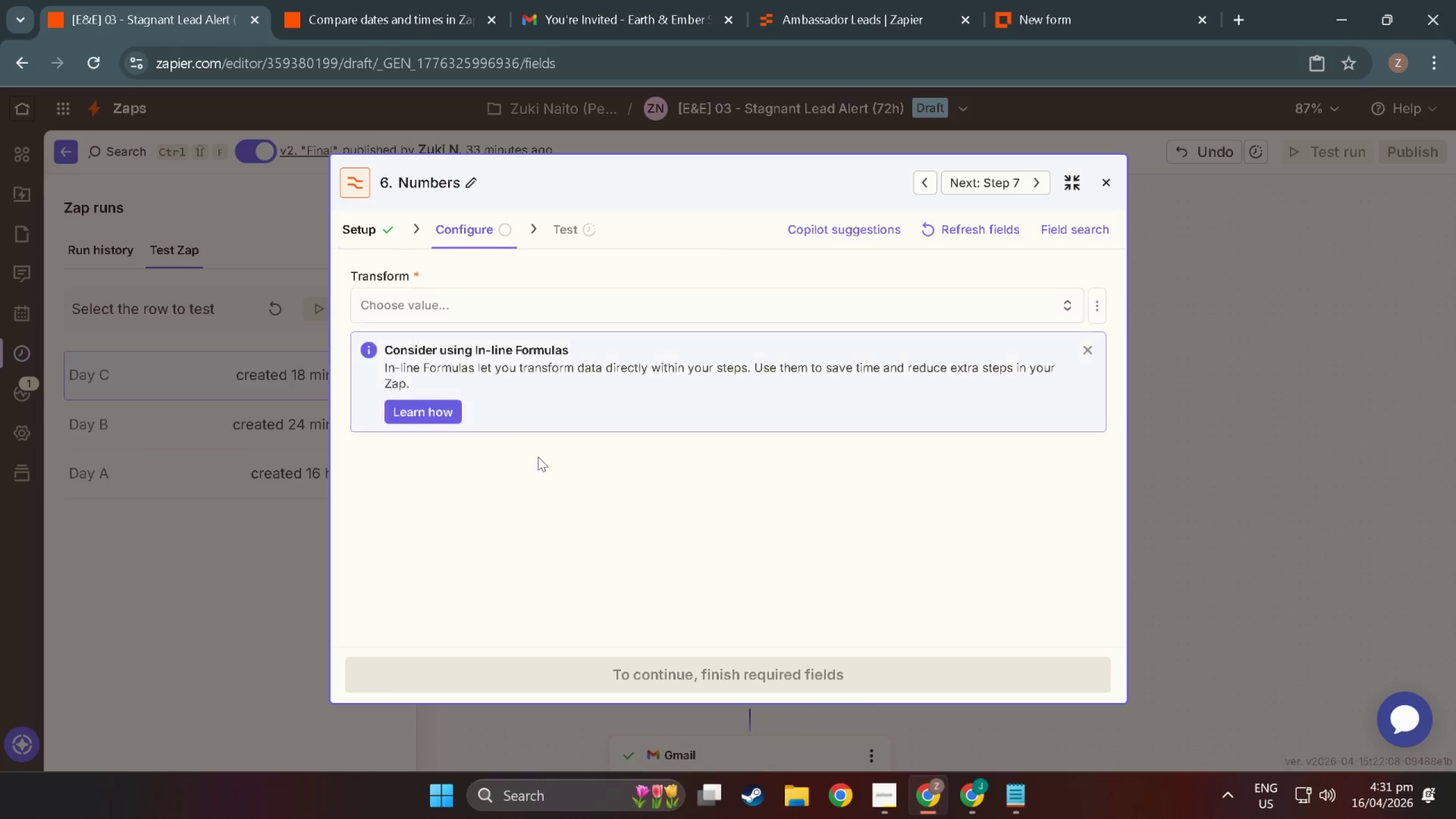 
scroll: coordinate [538, 457], scroll_direction: down, amount: 3.0
 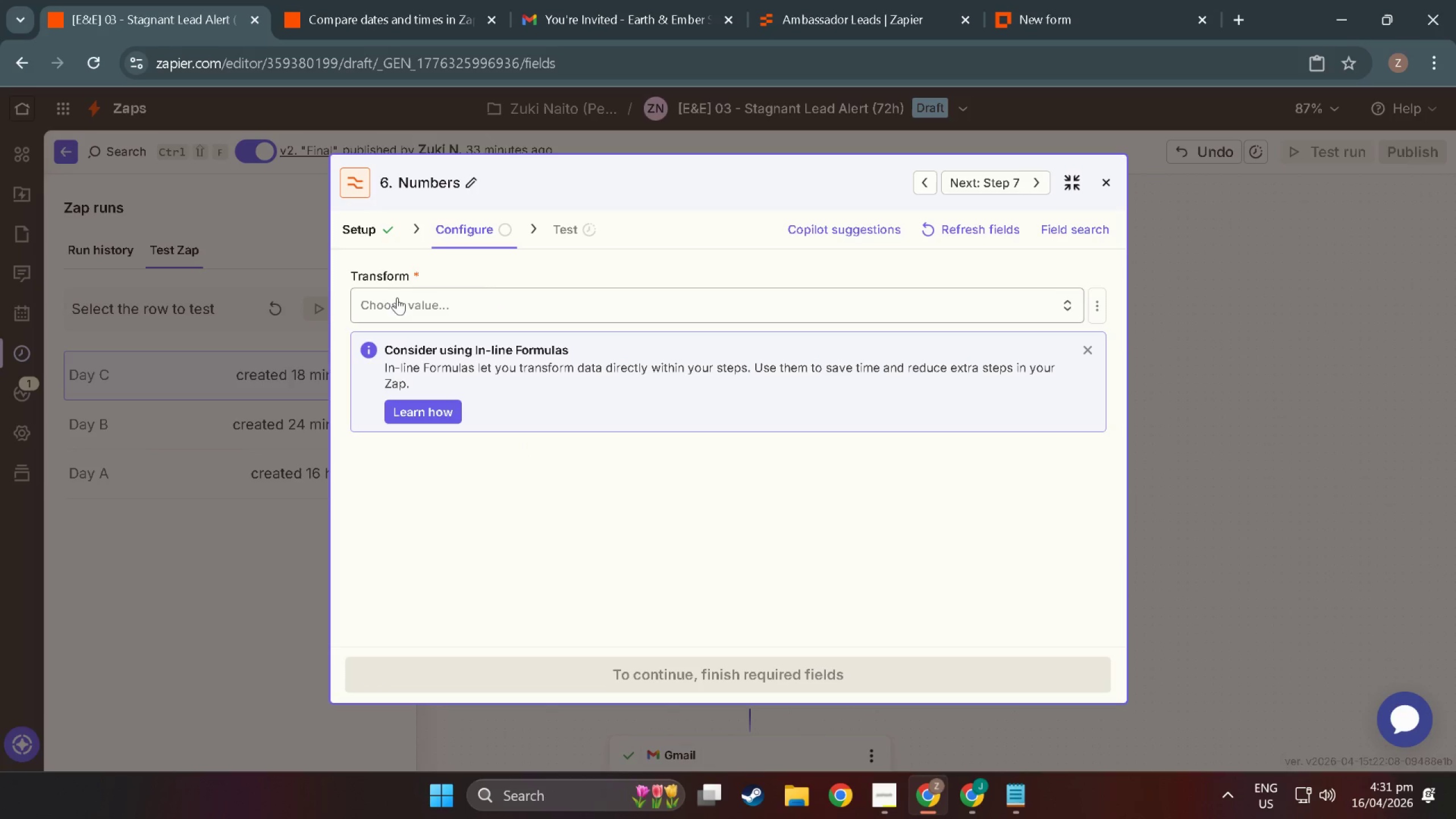 
left_click([400, 299])
 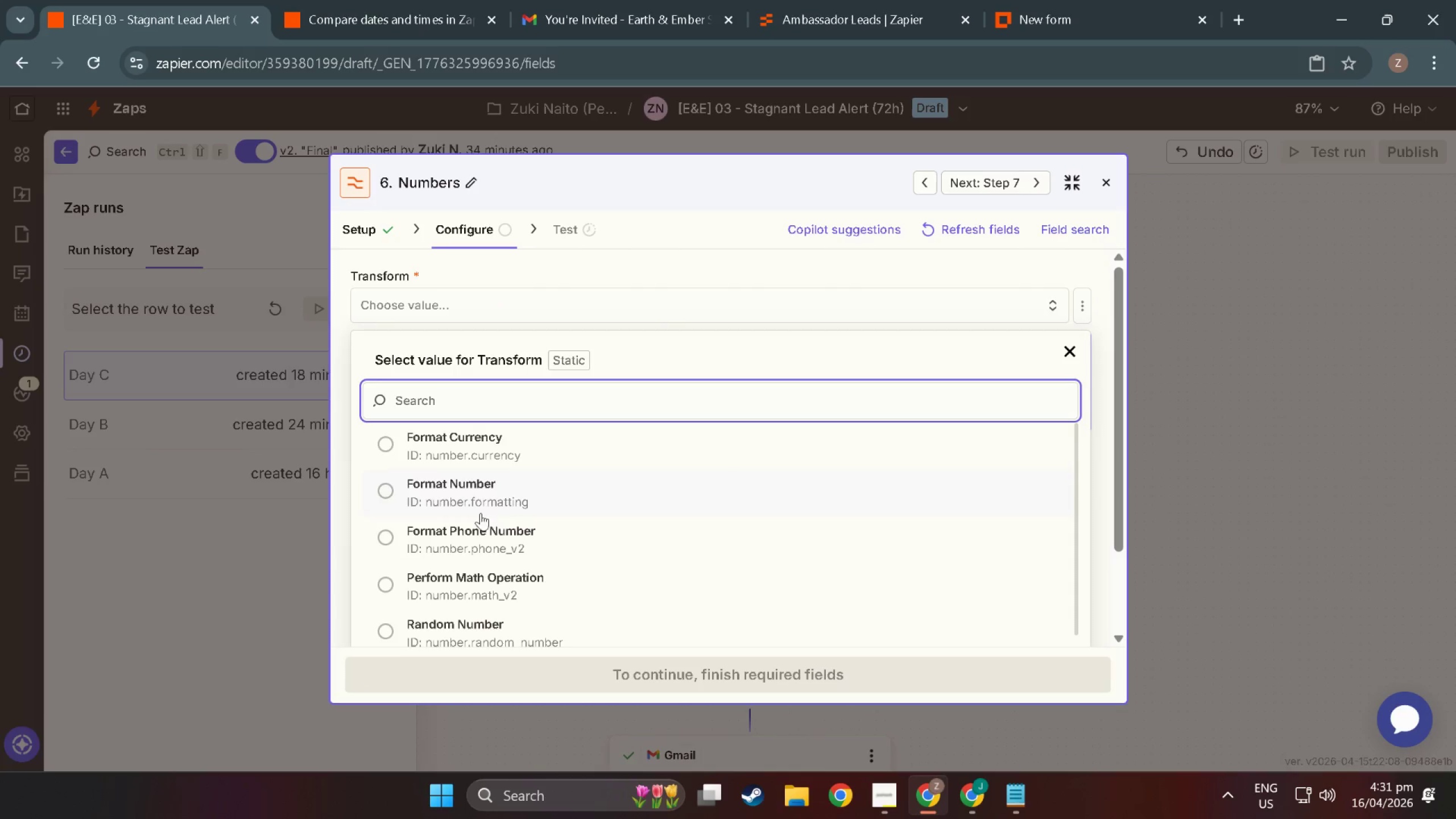 
scroll: coordinate [452, 584], scroll_direction: down, amount: 10.0
 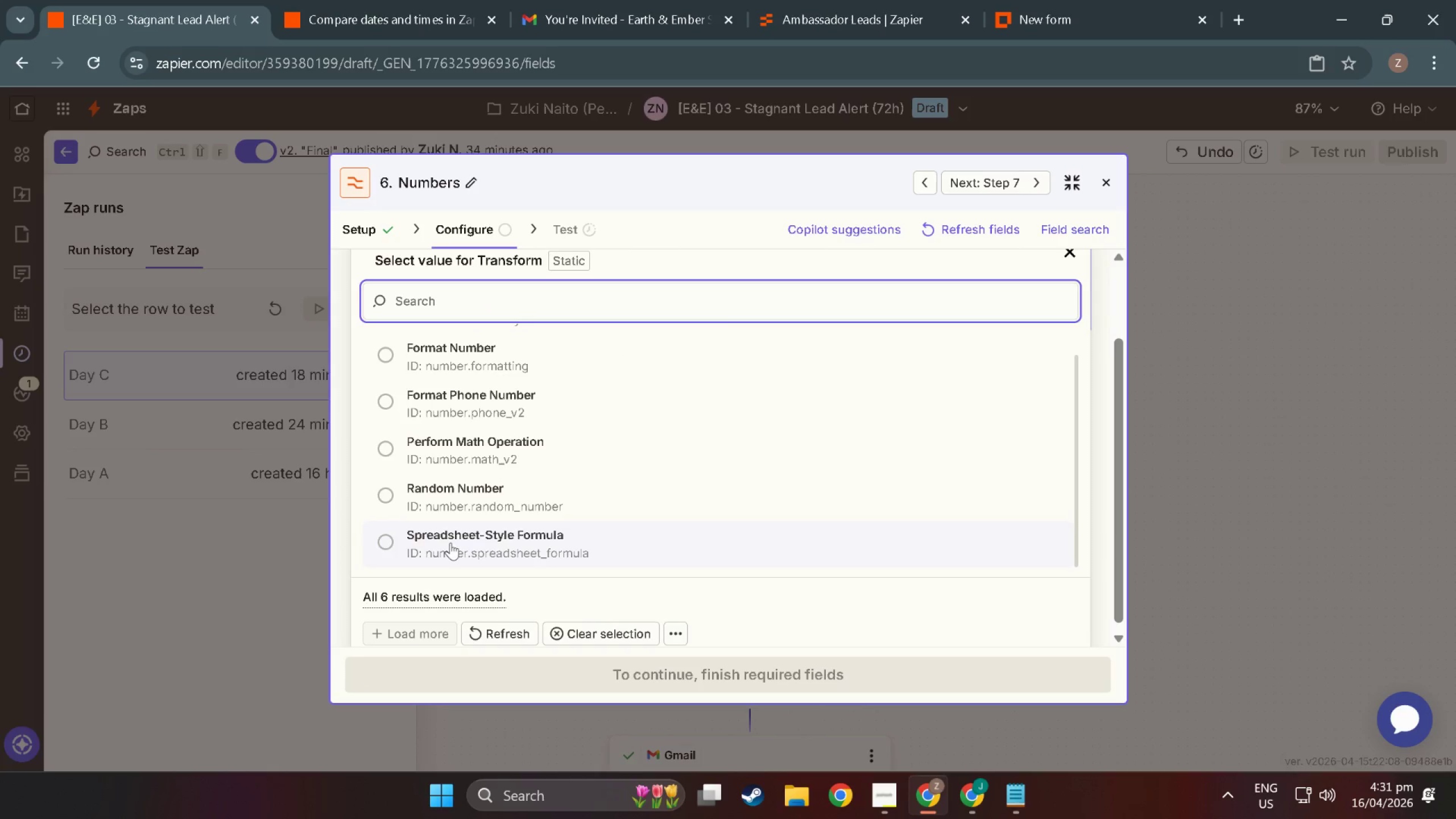 
scroll: coordinate [460, 466], scroll_direction: up, amount: 8.0
 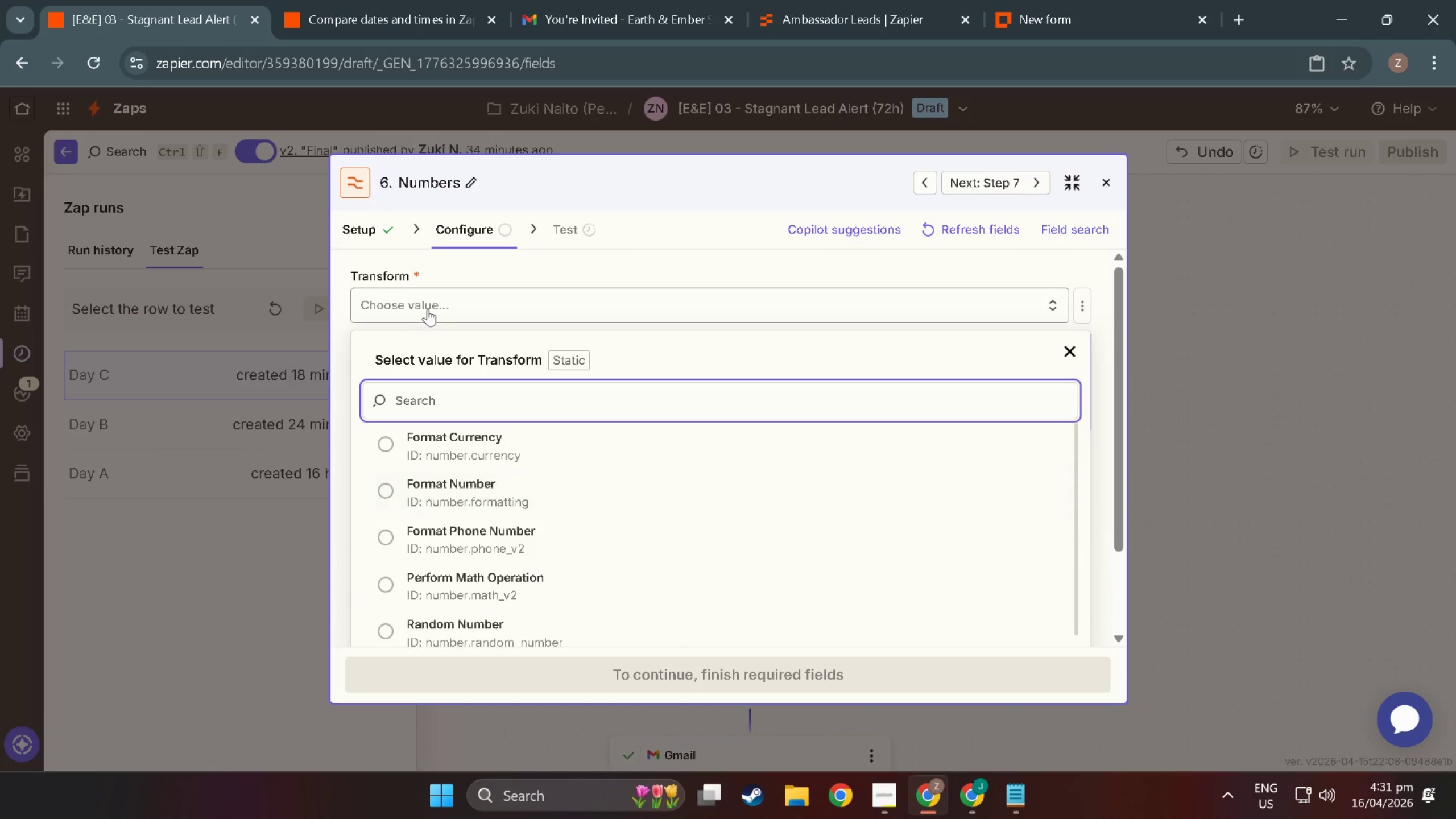 
left_click([379, 245])
 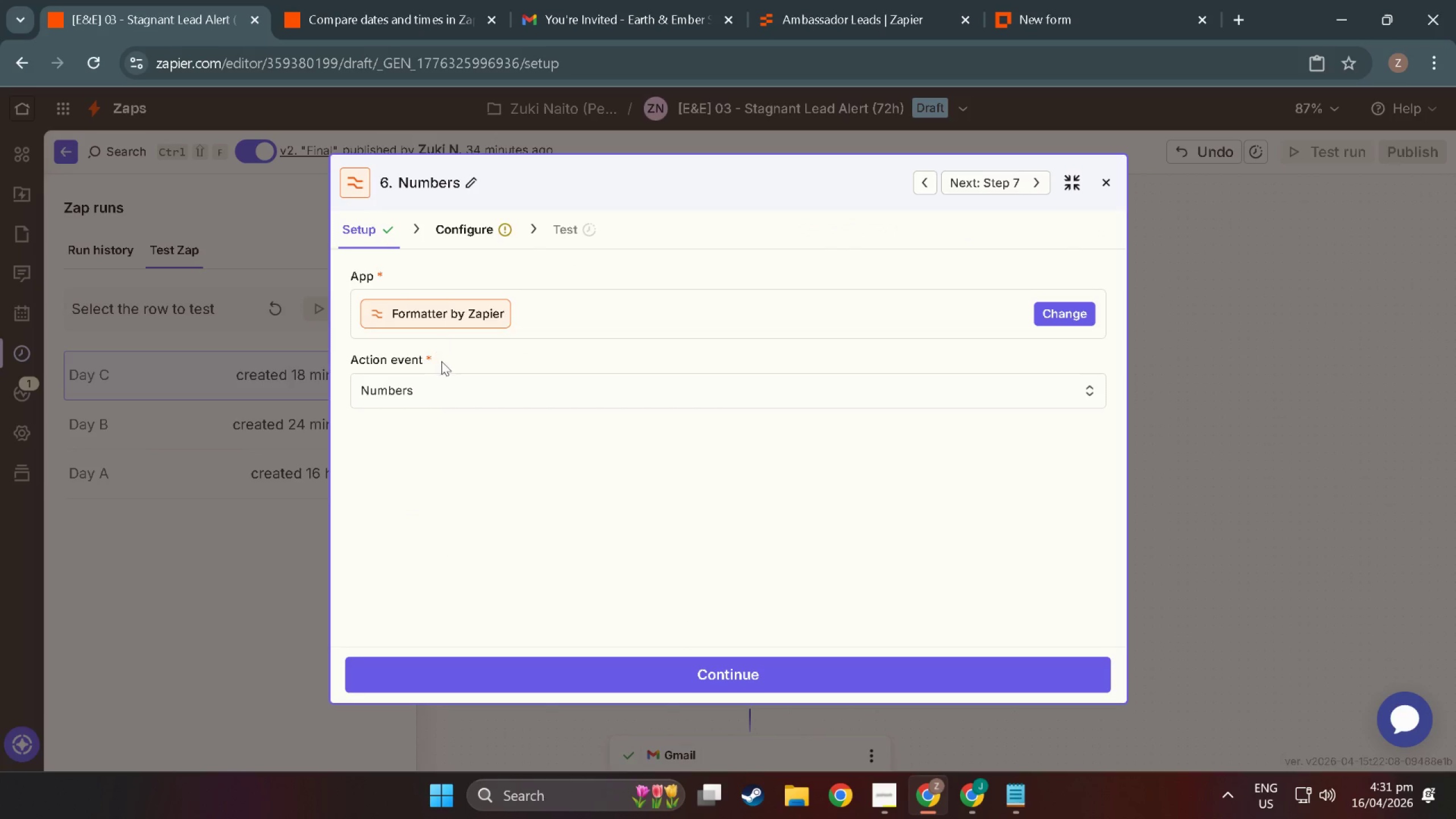 
left_click([449, 239])
 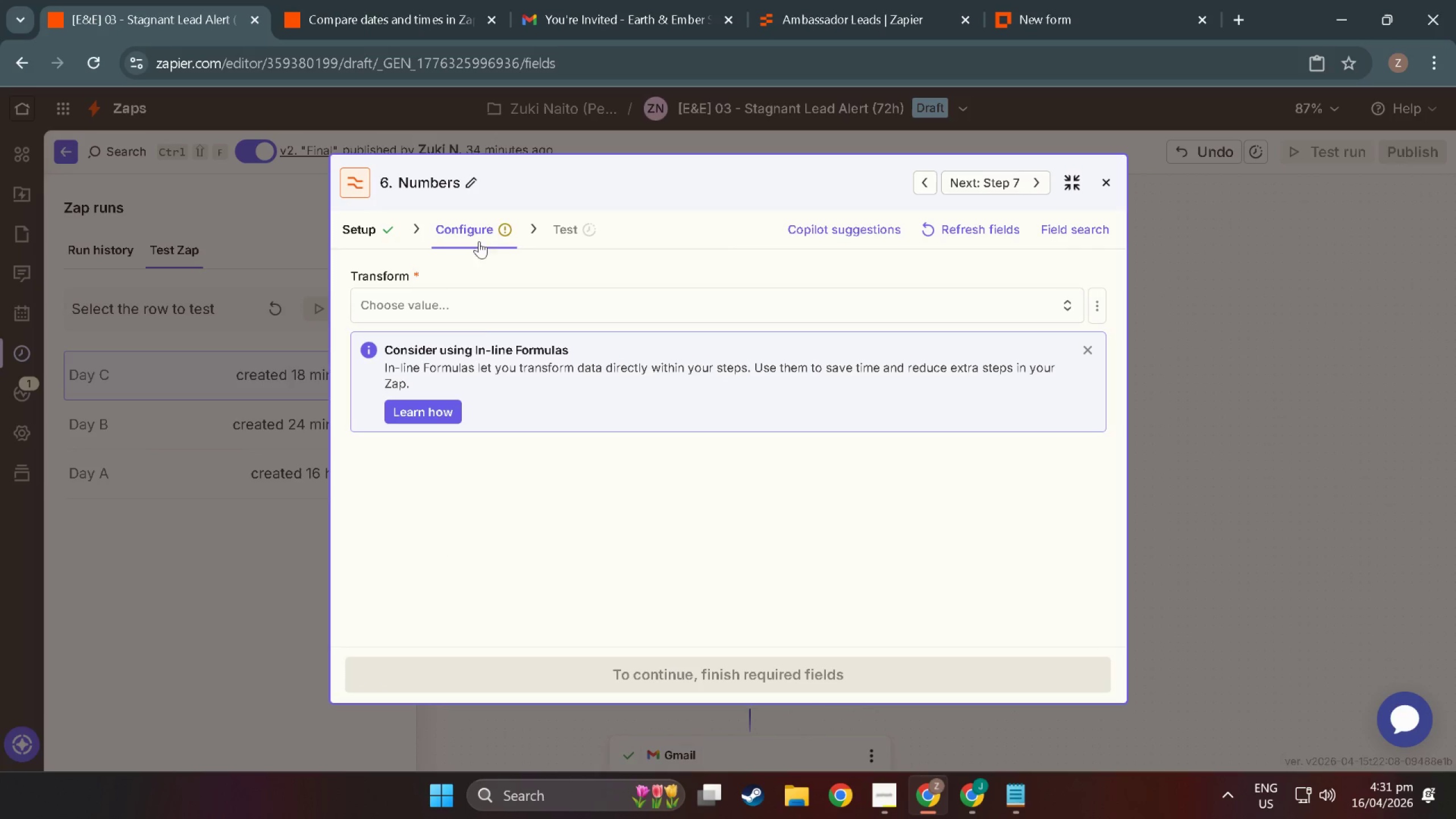 
left_click([485, 315])
 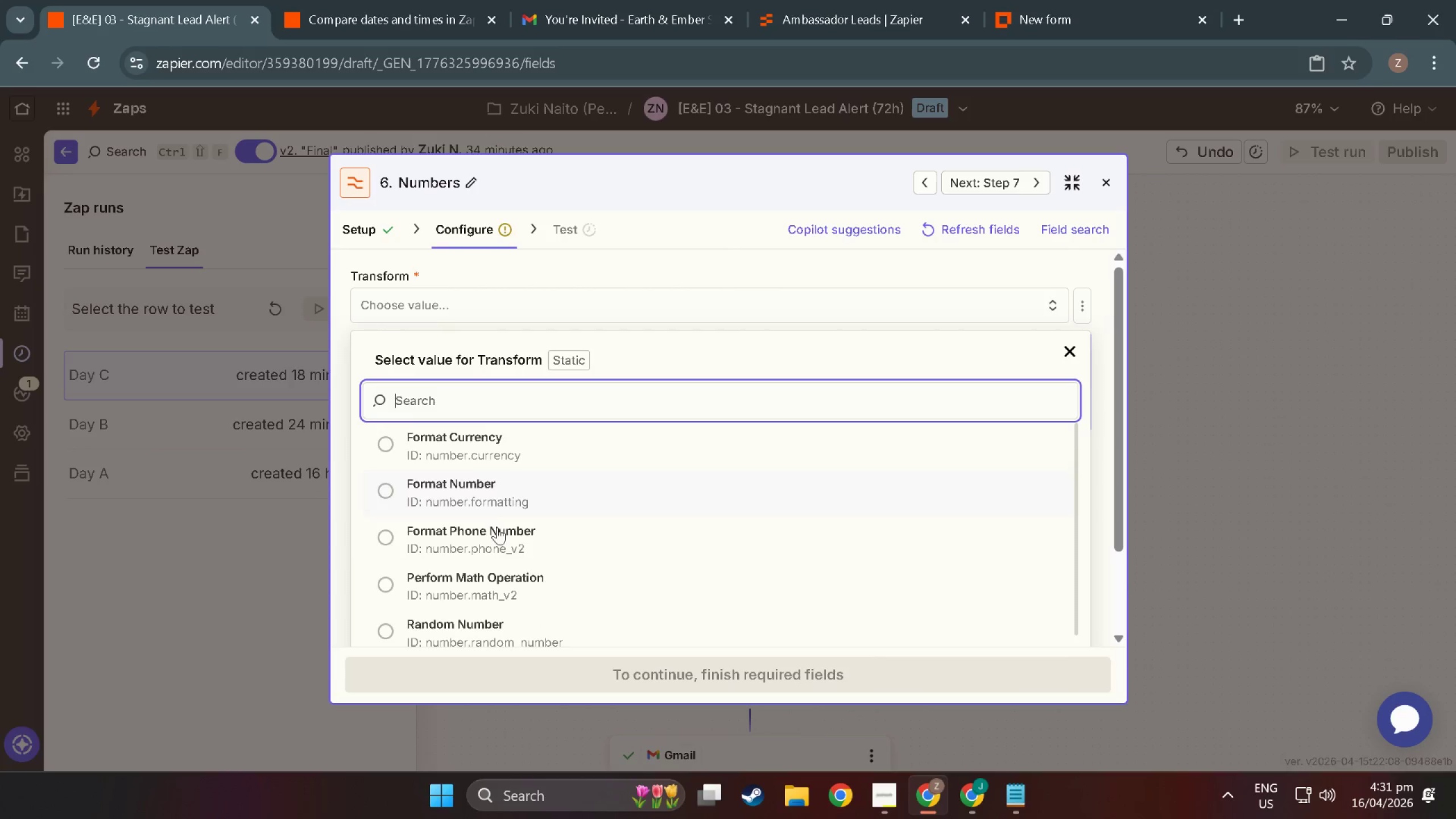 
scroll: coordinate [498, 561], scroll_direction: down, amount: 1.0
 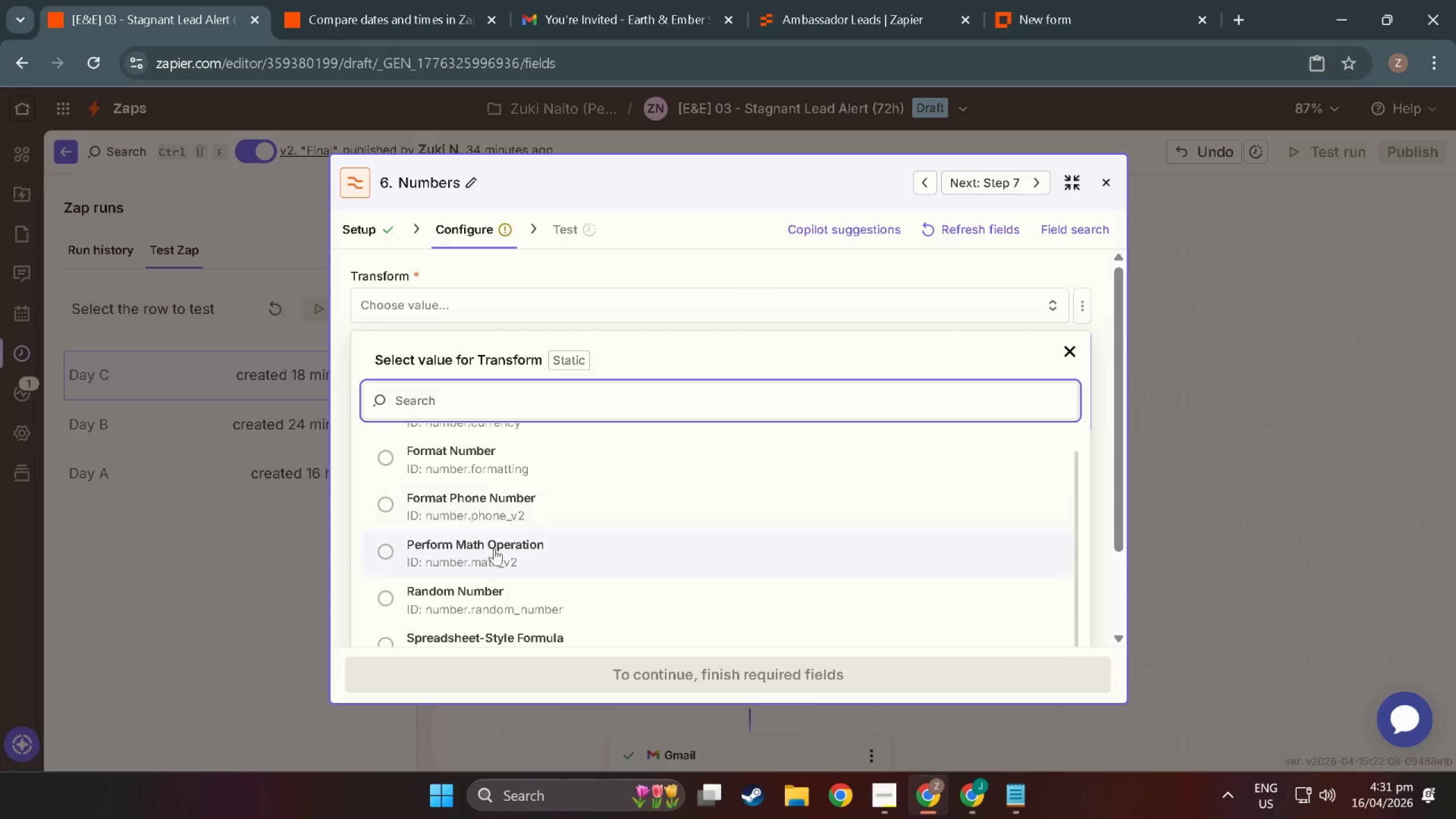 
left_click([494, 545])
 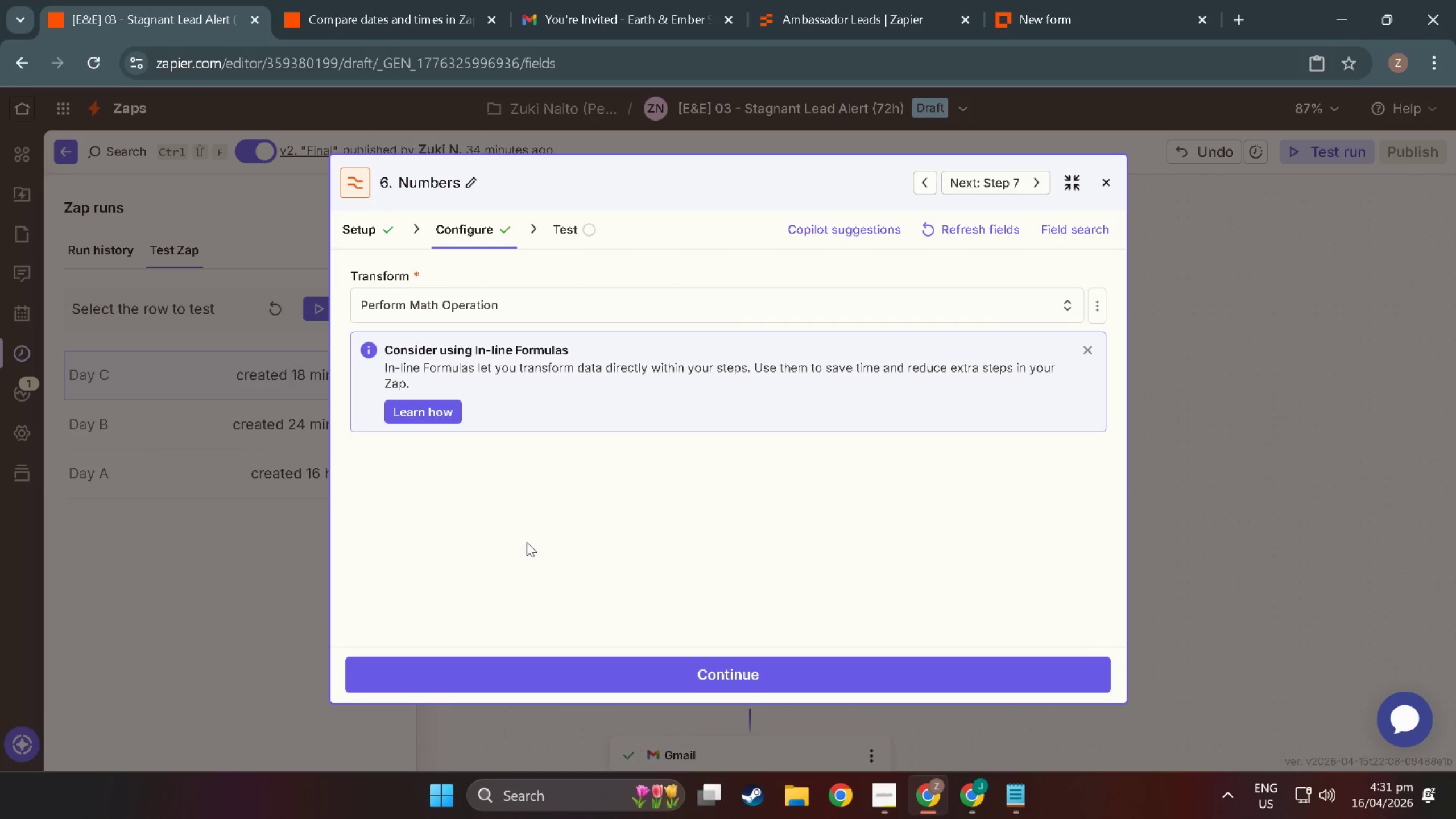 
scroll: coordinate [495, 473], scroll_direction: down, amount: 10.0
 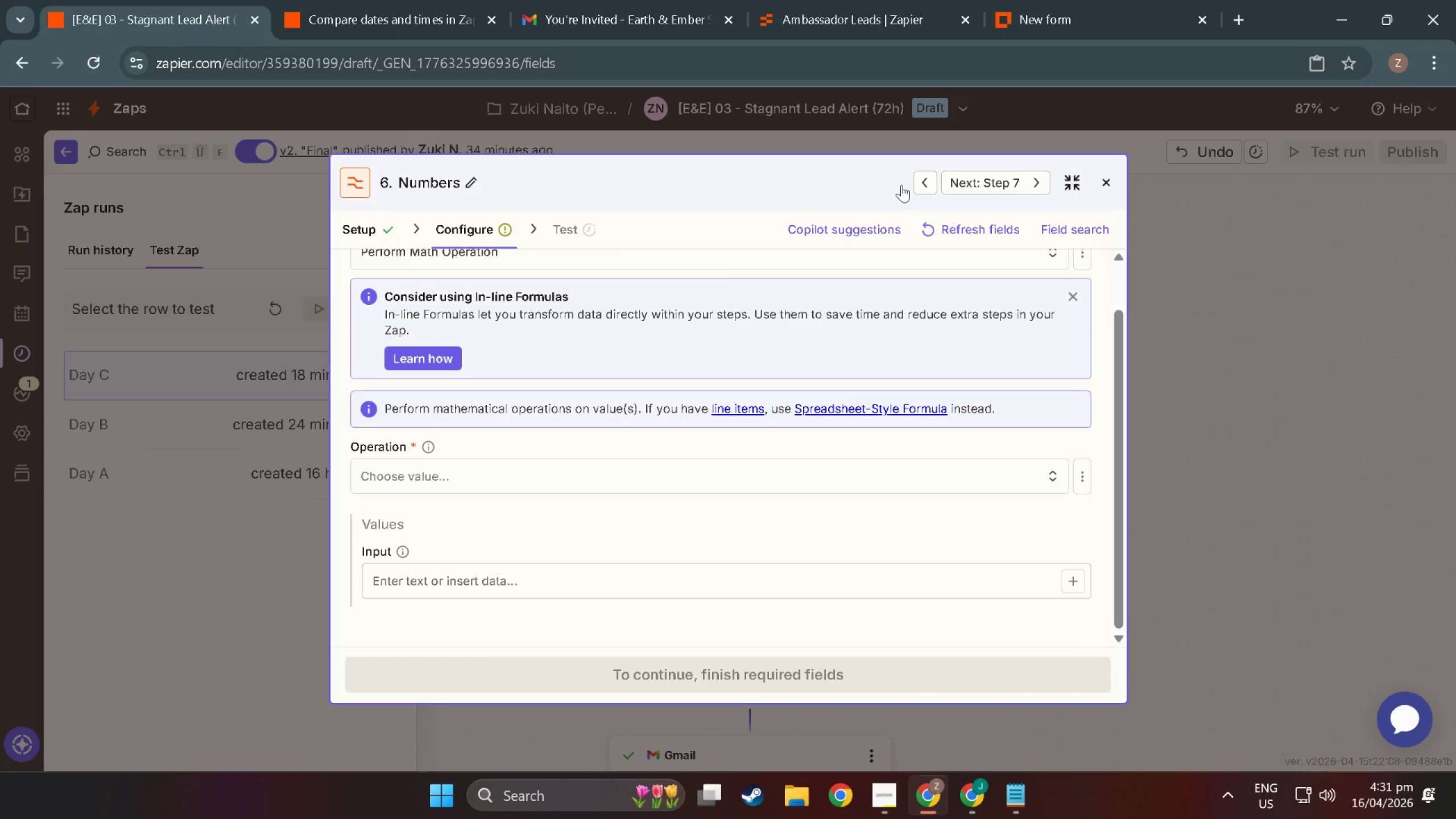 
wait(10.82)
 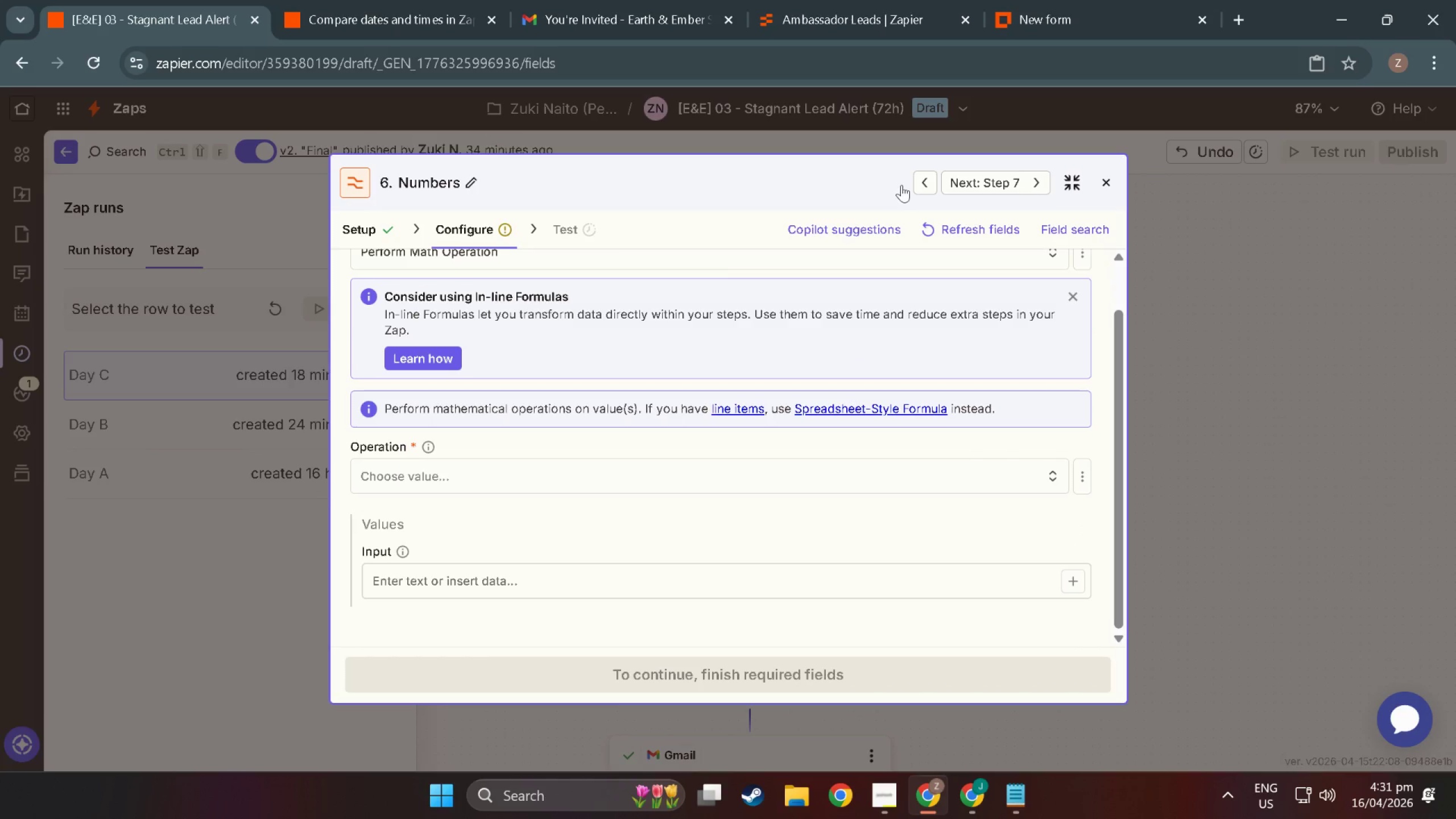 
left_click([1113, 182])
 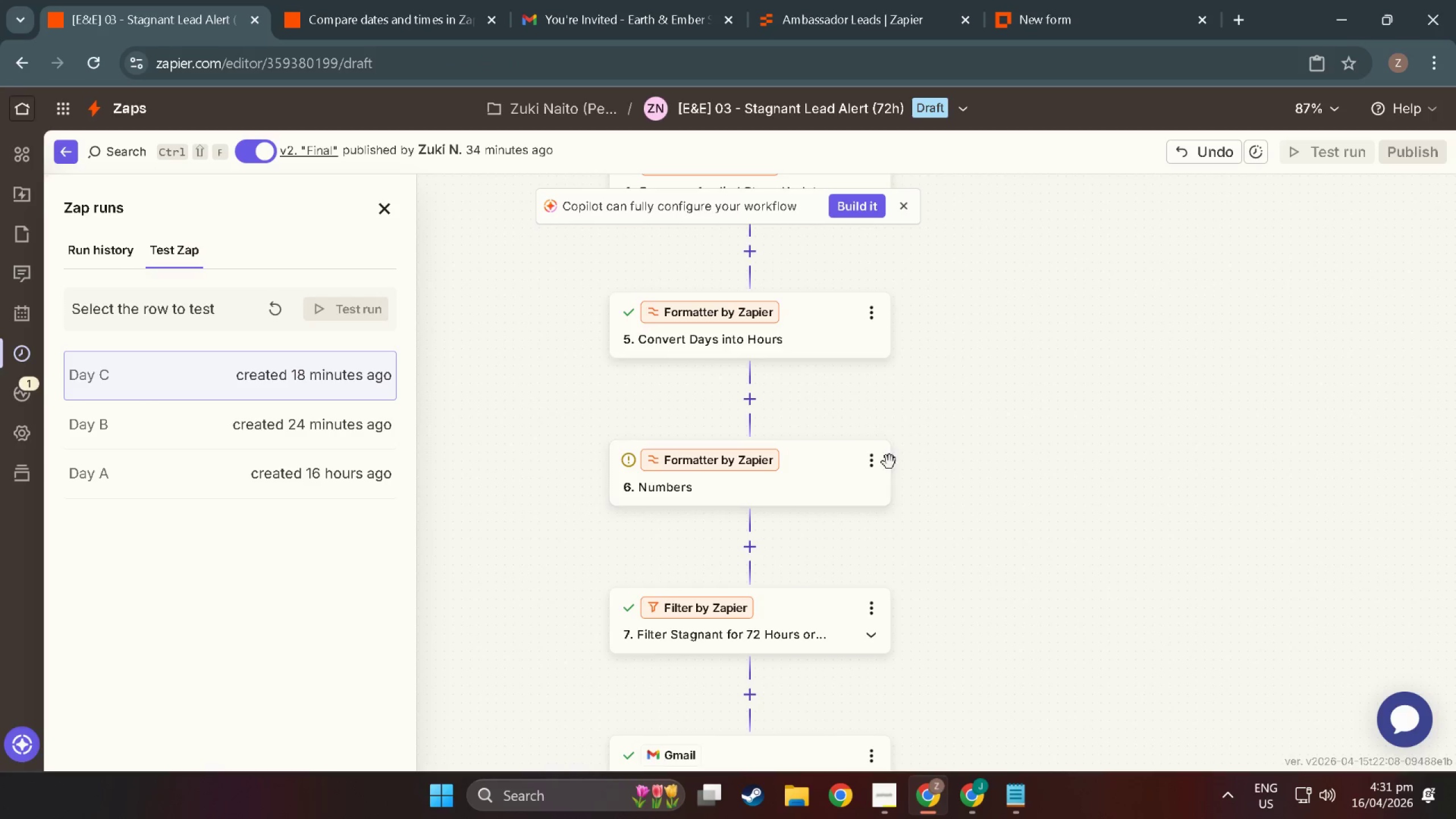 
scroll: coordinate [742, 580], scroll_direction: up, amount: 7.0
 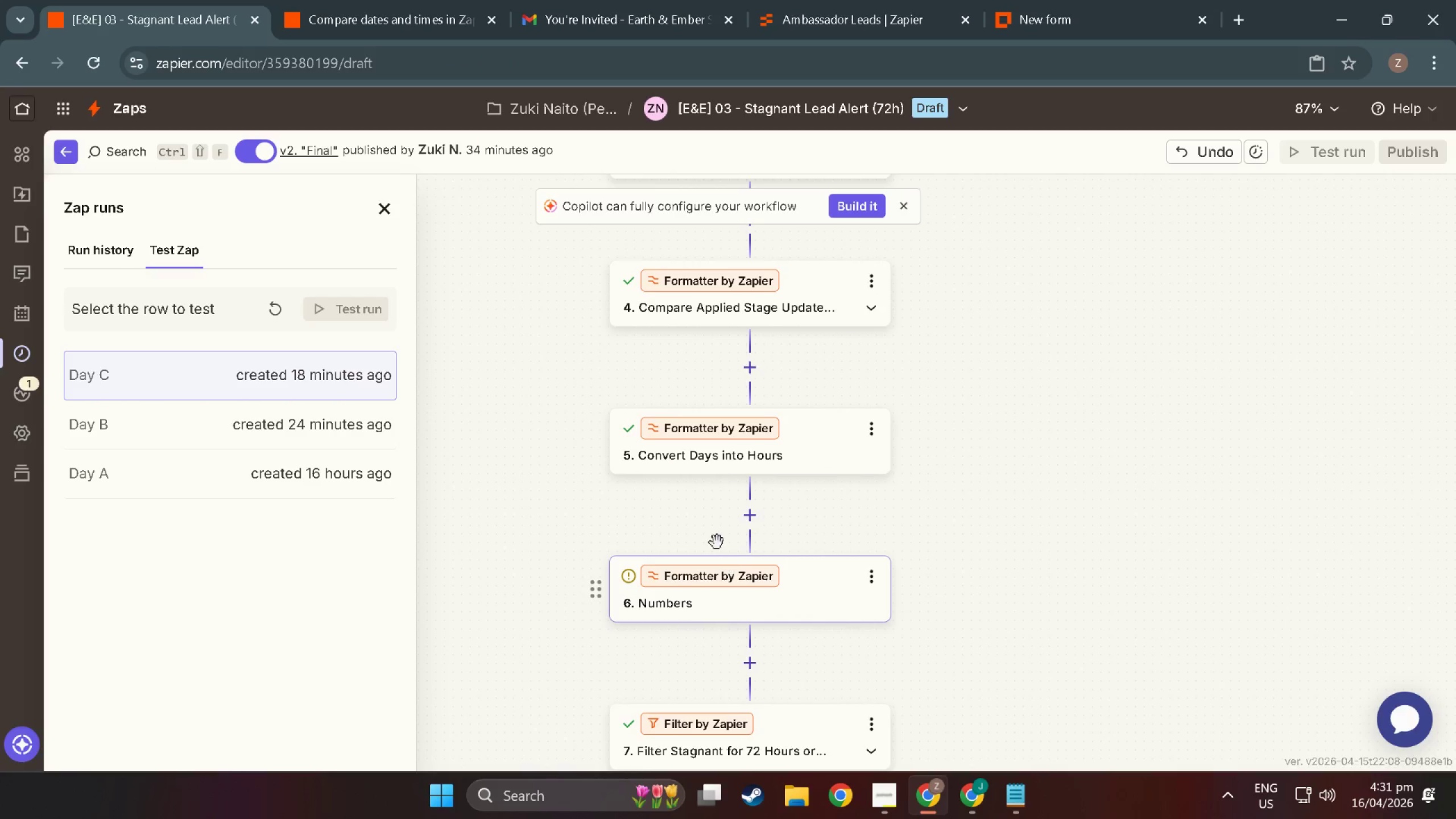 
scroll: coordinate [718, 563], scroll_direction: down, amount: 8.0
 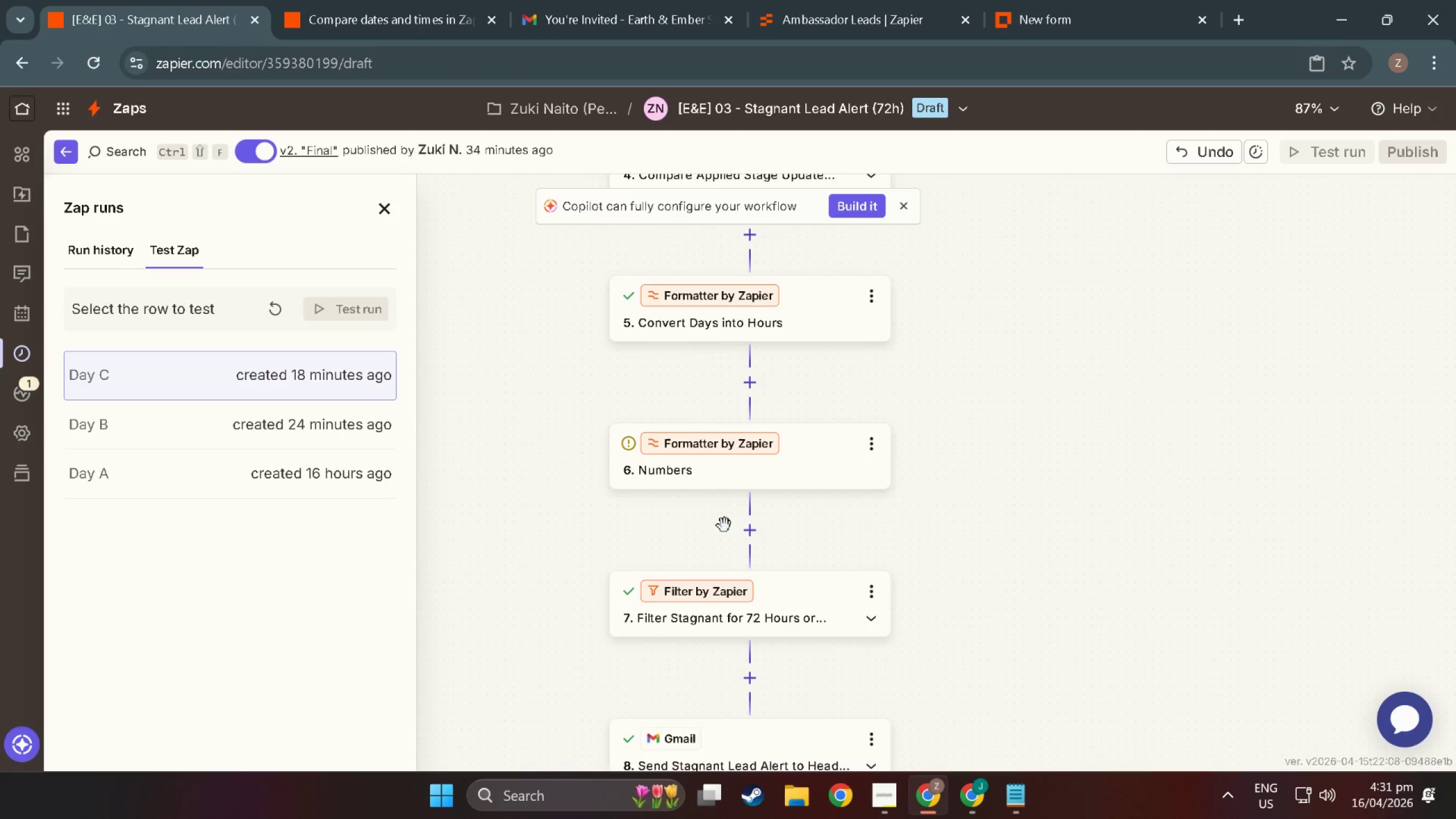 
scroll: coordinate [725, 531], scroll_direction: up, amount: 7.0
 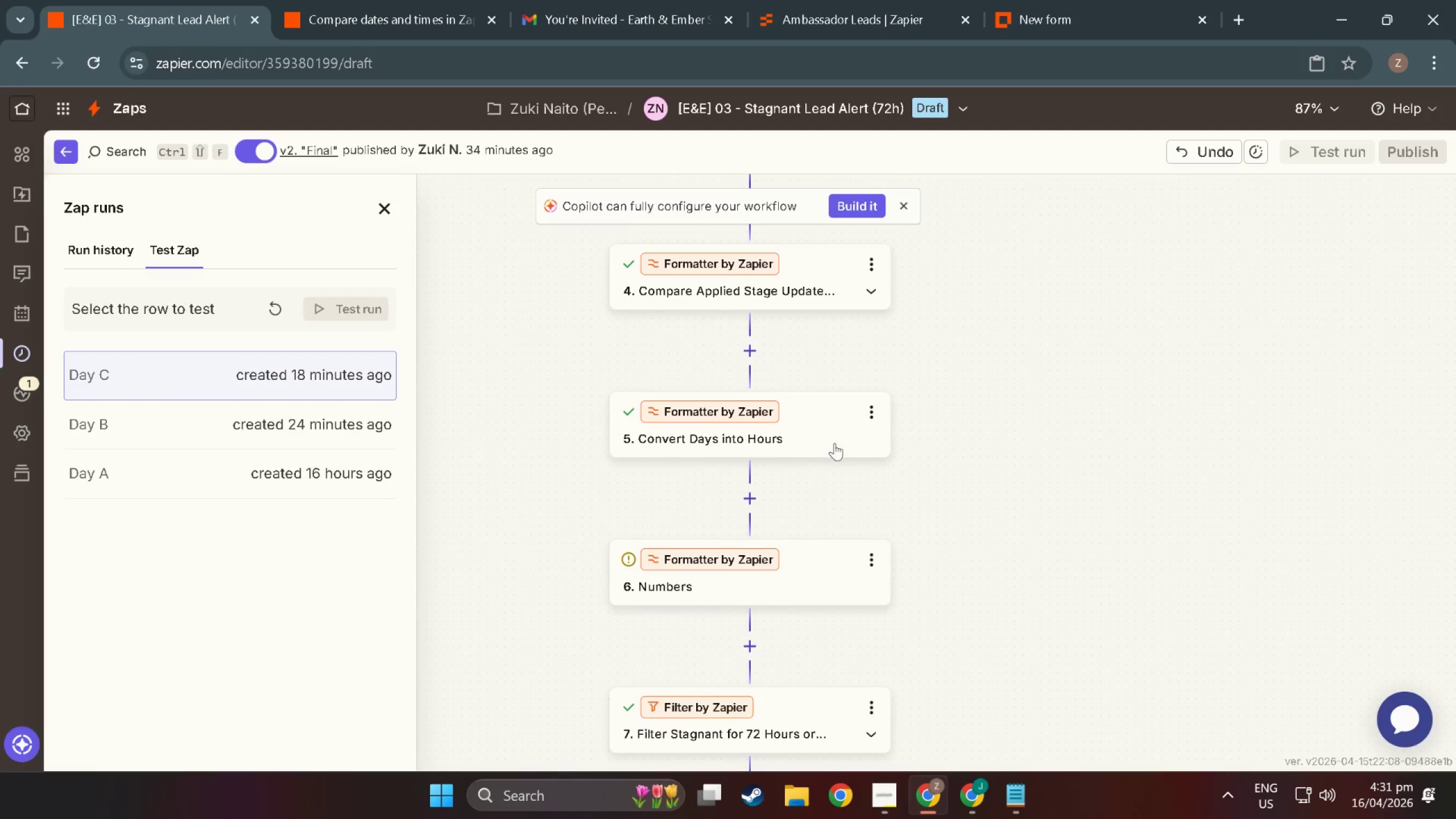 
left_click([872, 416])
 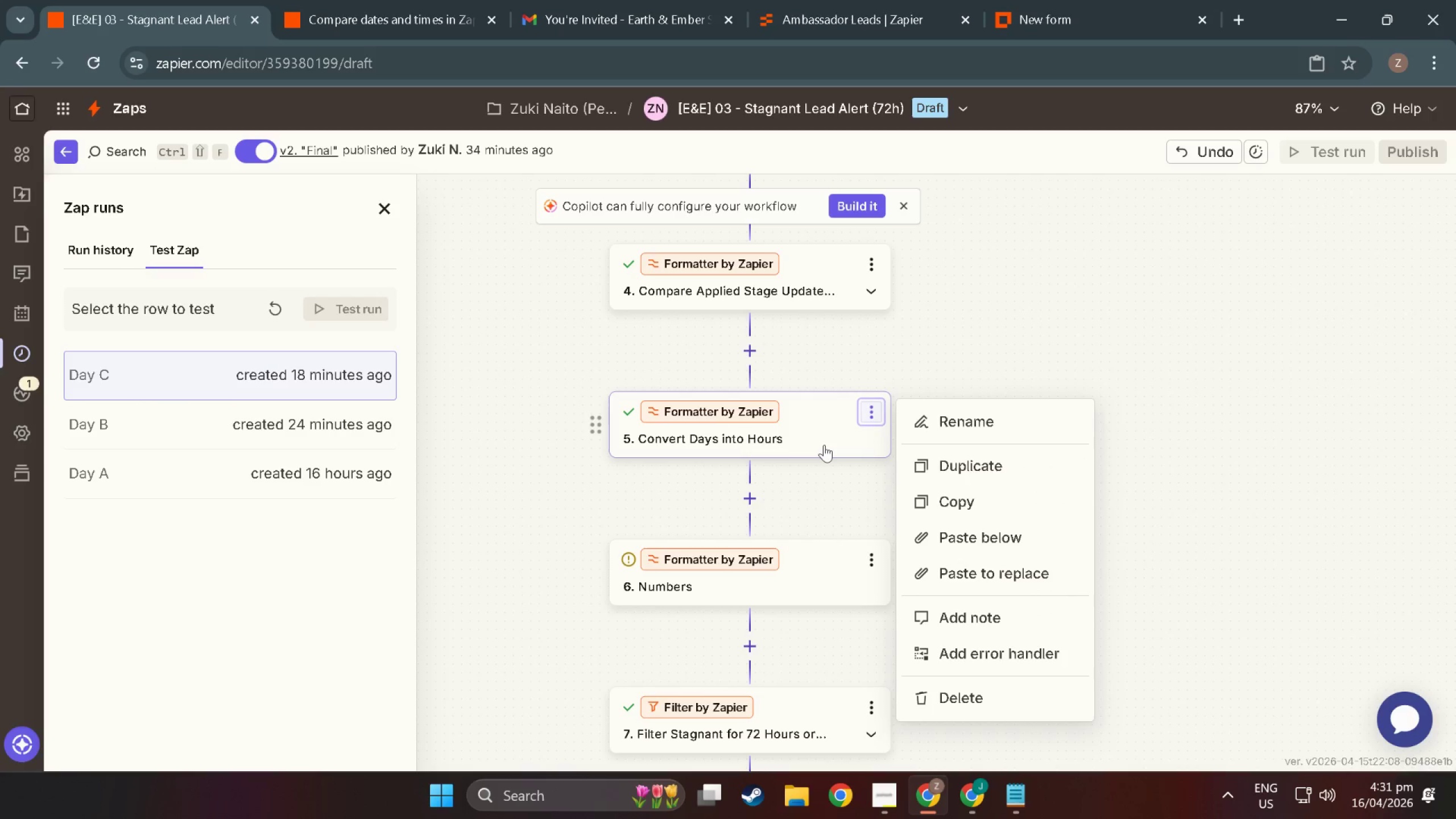 
left_click([816, 477])
 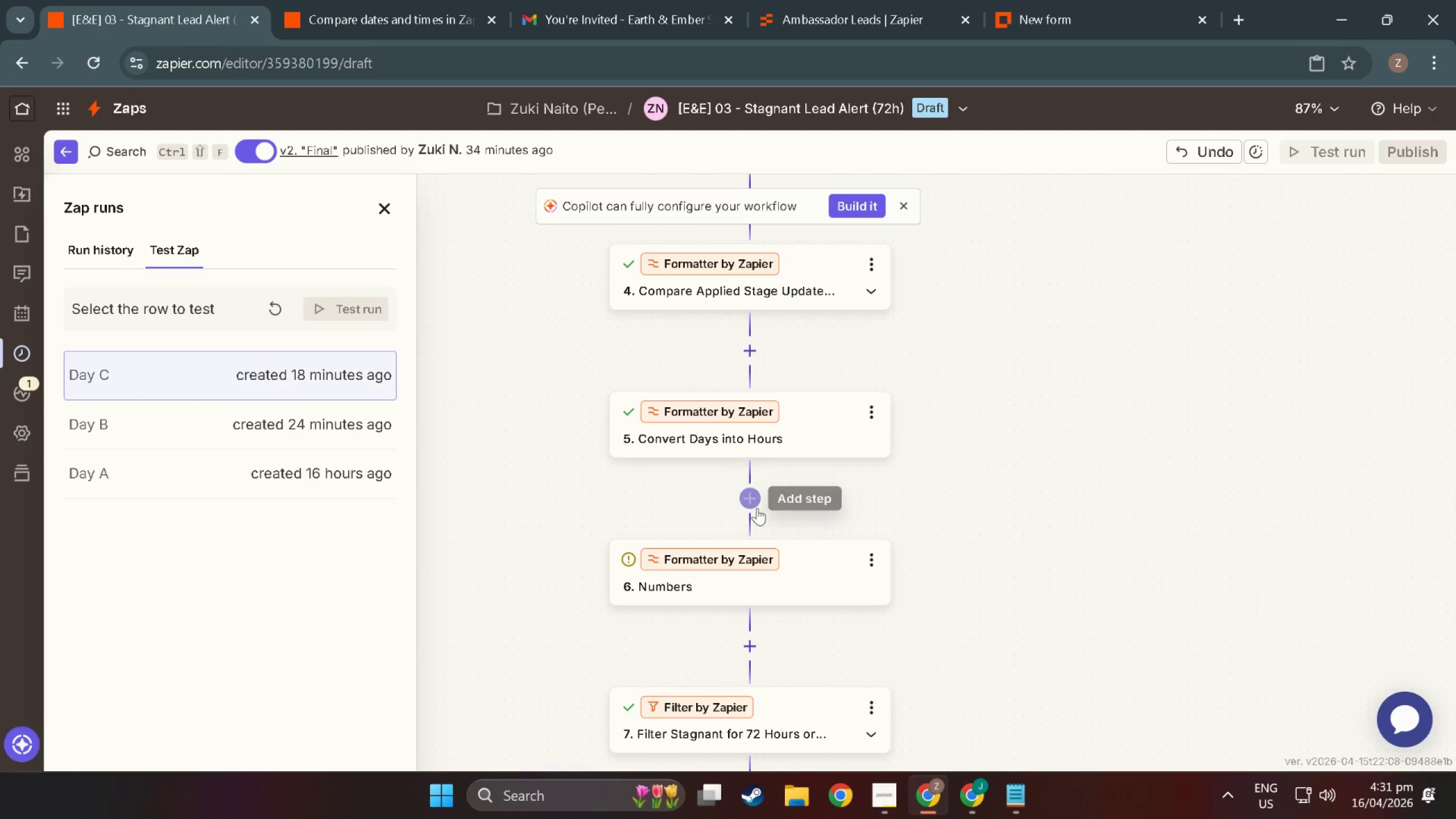 
left_click([747, 496])
 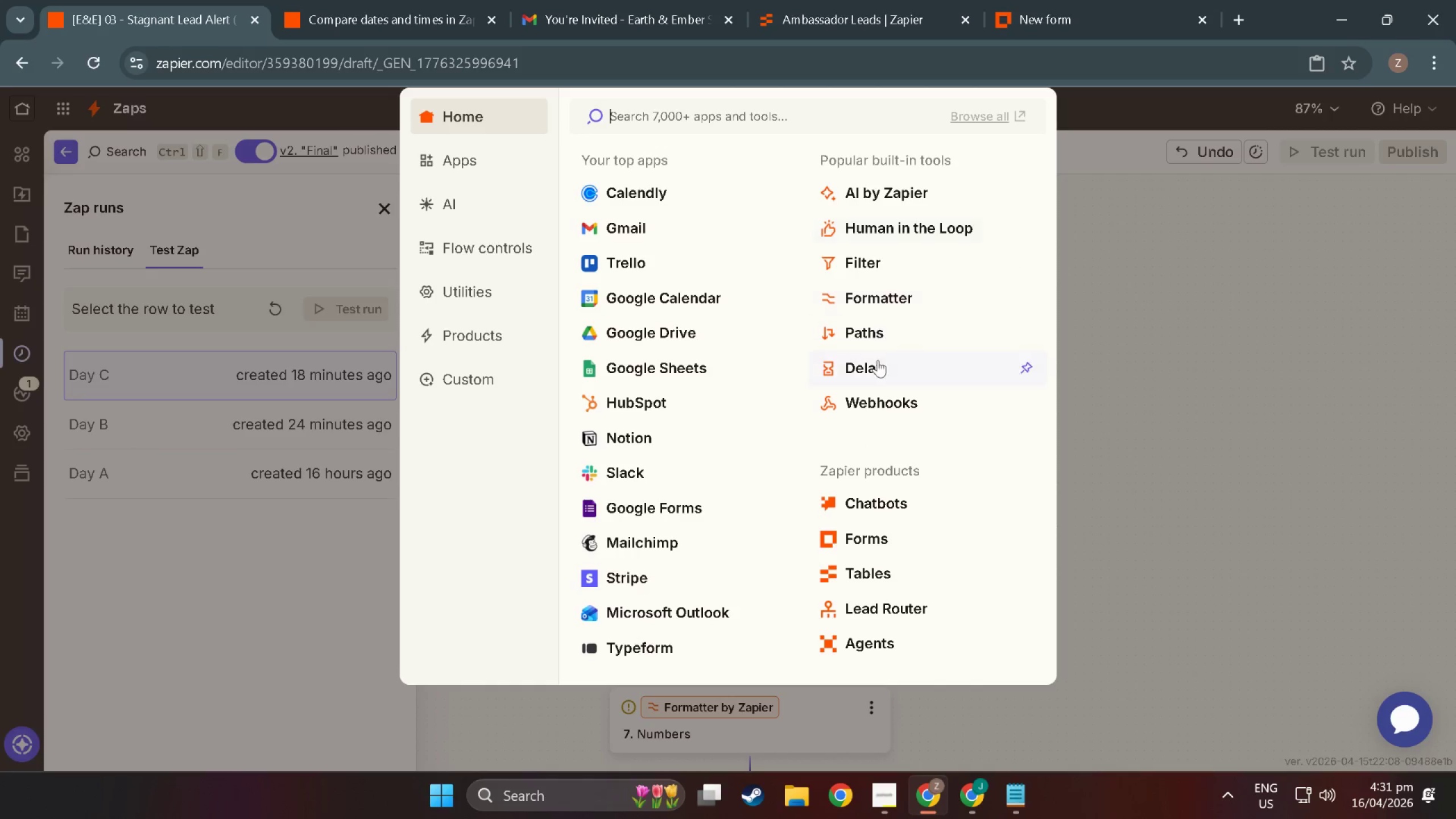 
left_click([868, 300])
 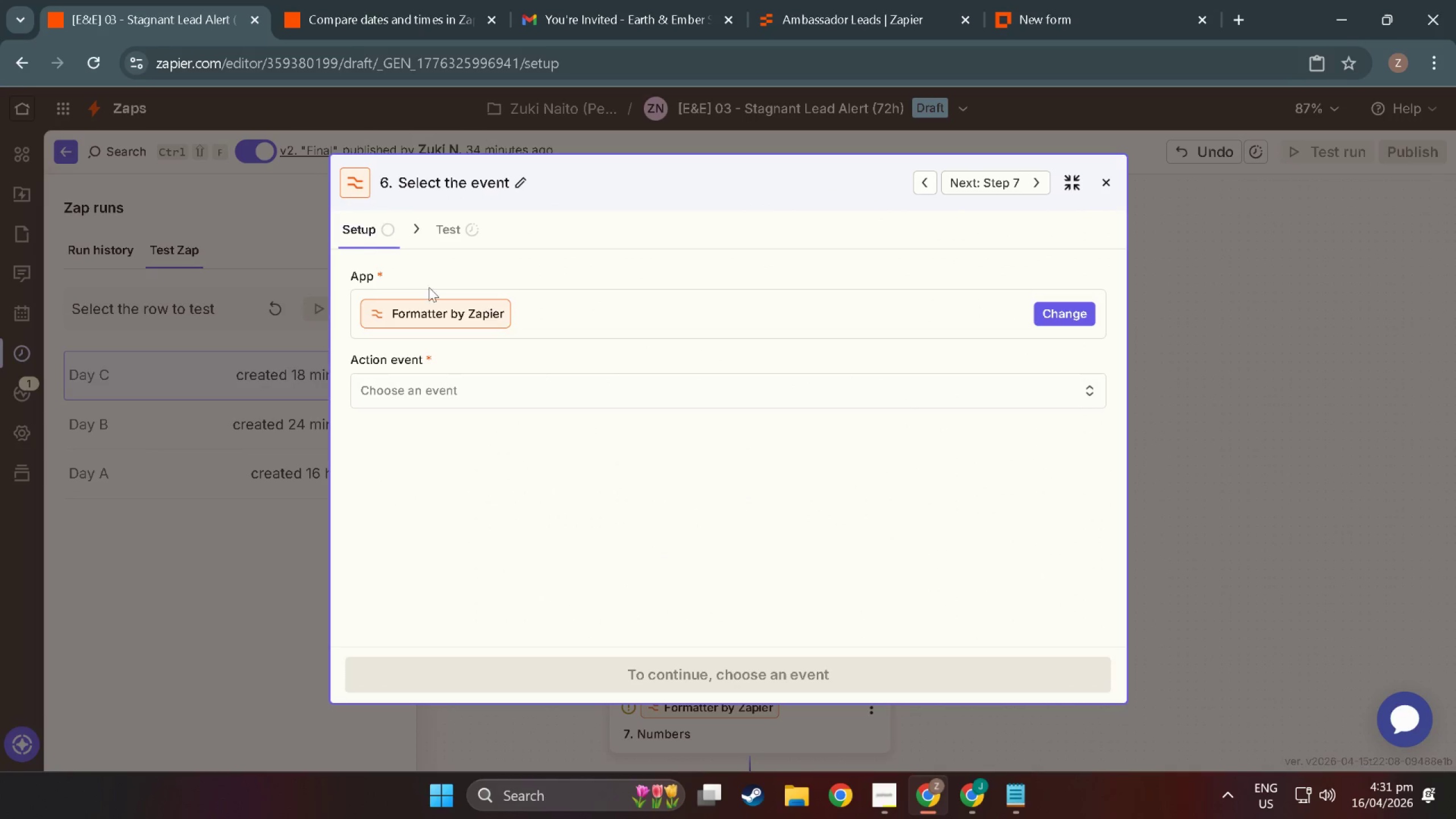 
left_click([417, 382])
 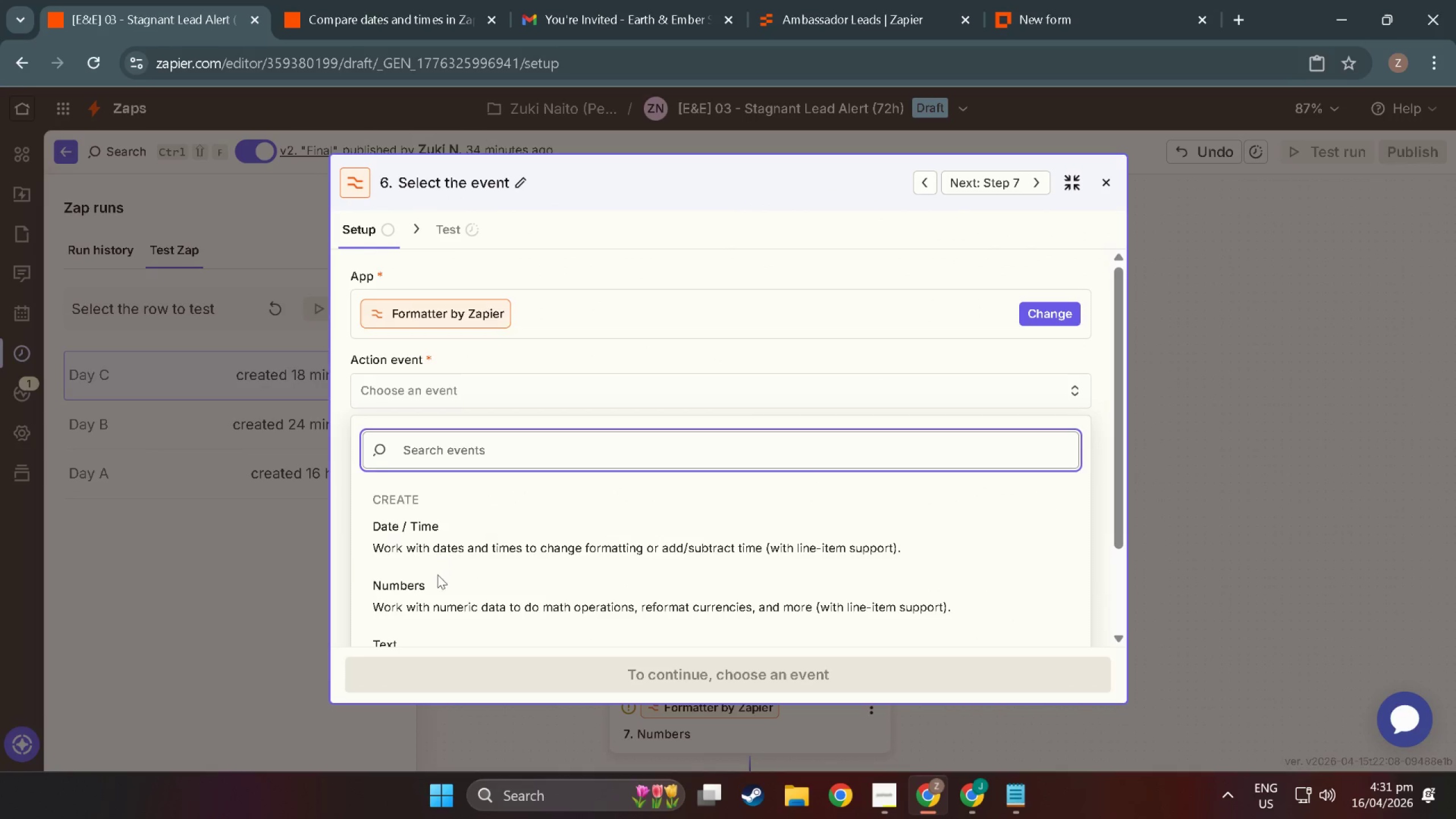 
scroll: coordinate [437, 576], scroll_direction: down, amount: 2.0
 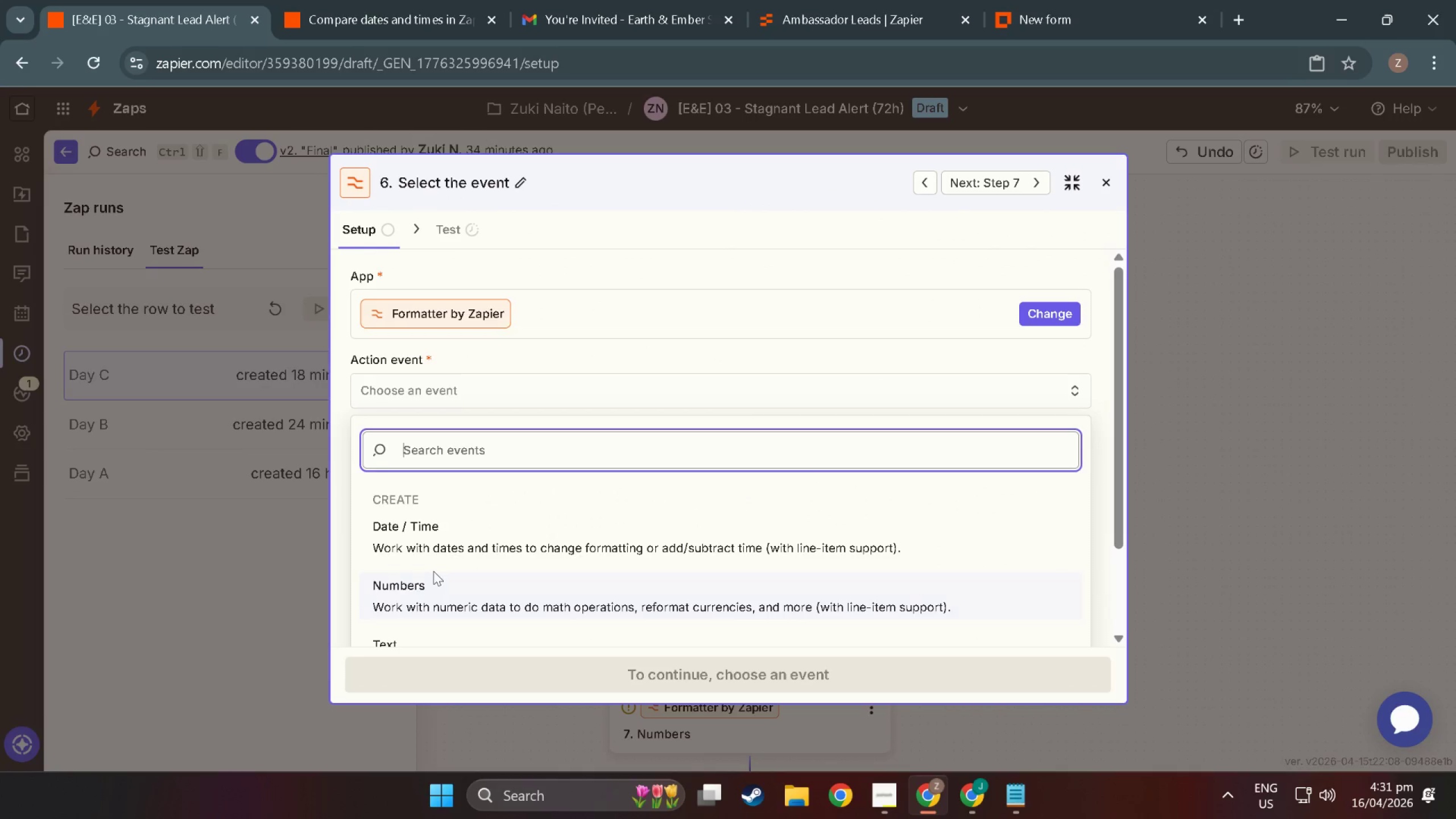 
left_click([435, 590])
 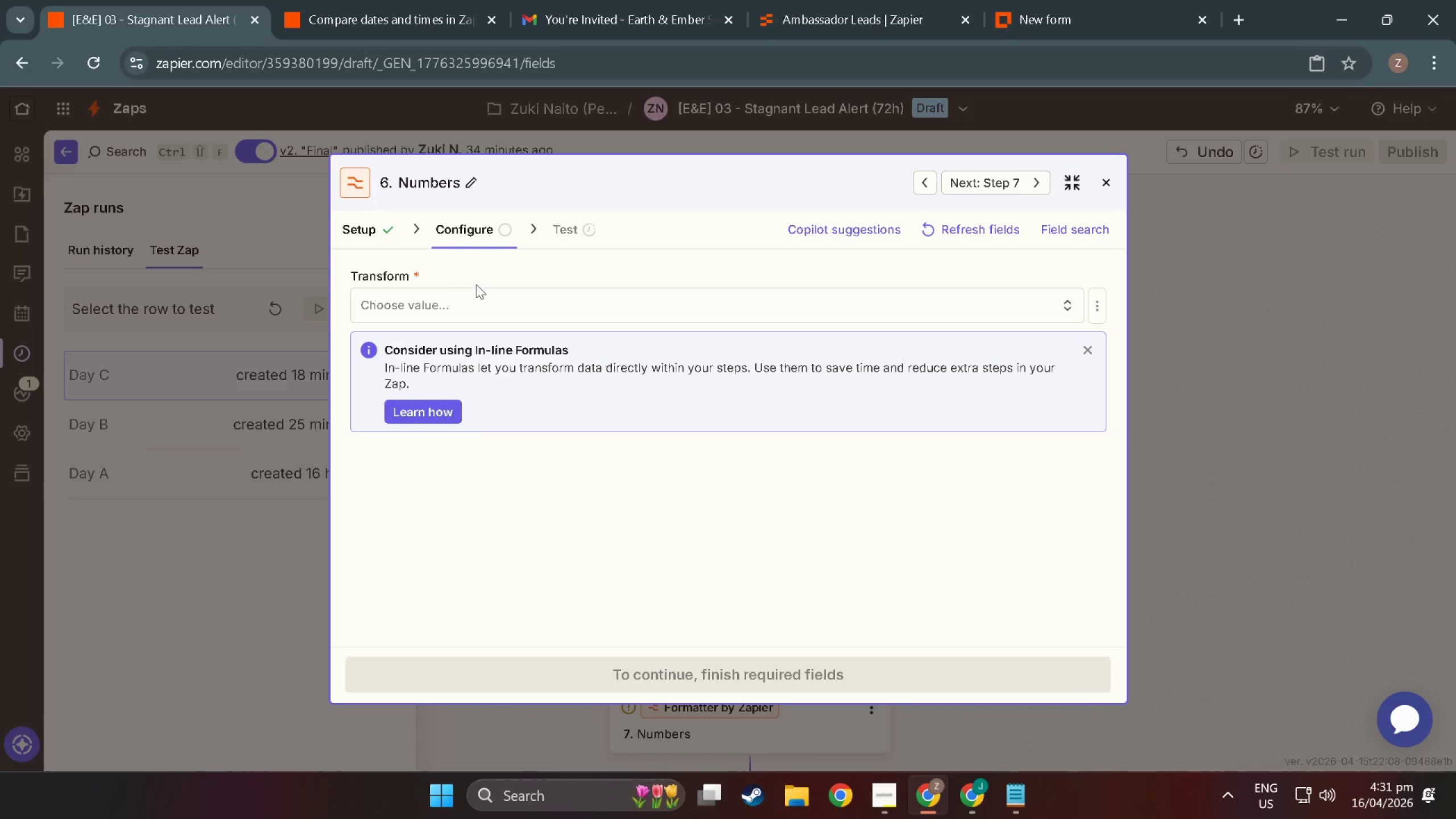 
wait(9.09)
 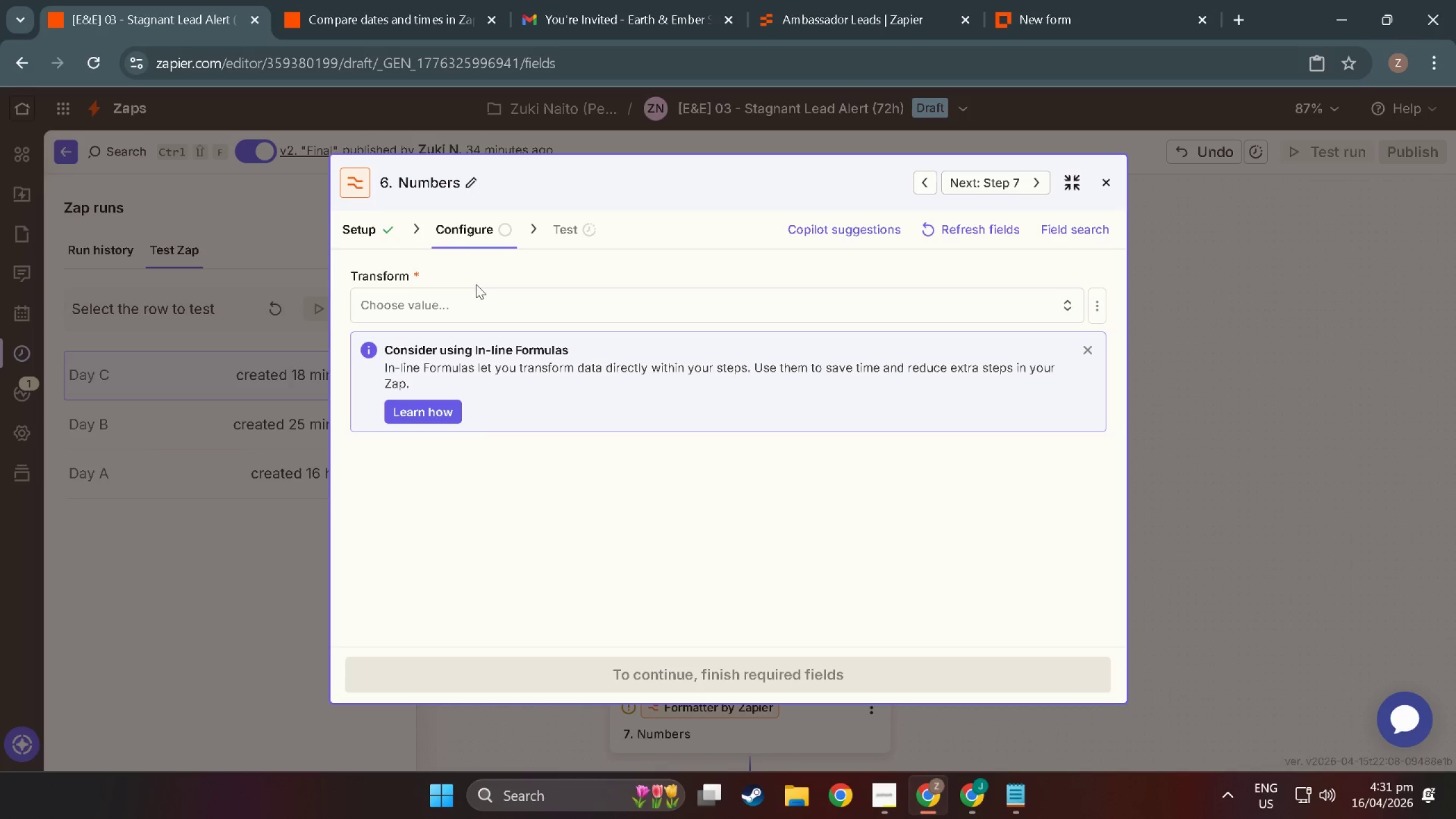 
left_click([470, 312])
 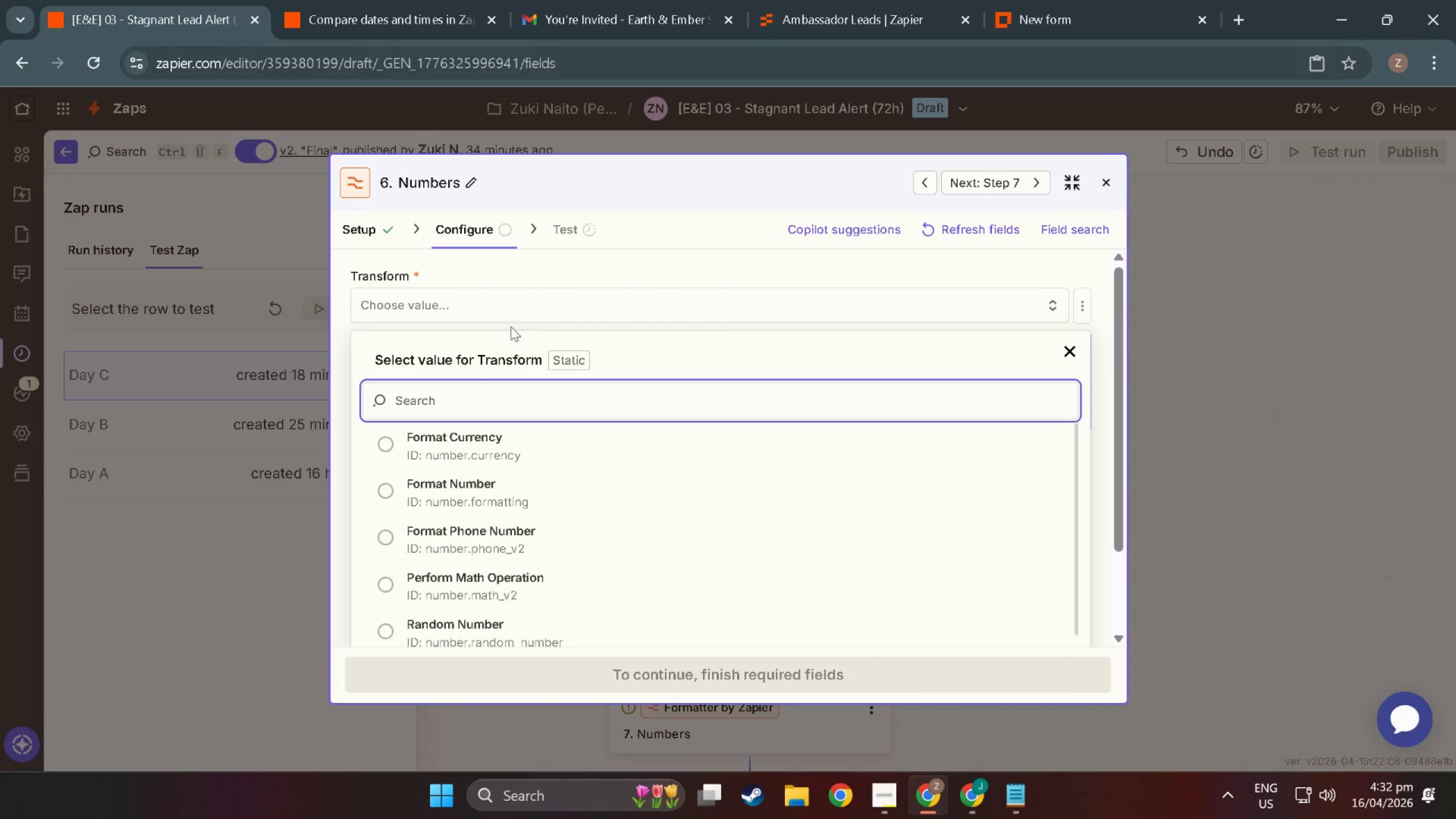 
scroll: coordinate [442, 499], scroll_direction: down, amount: 3.0
 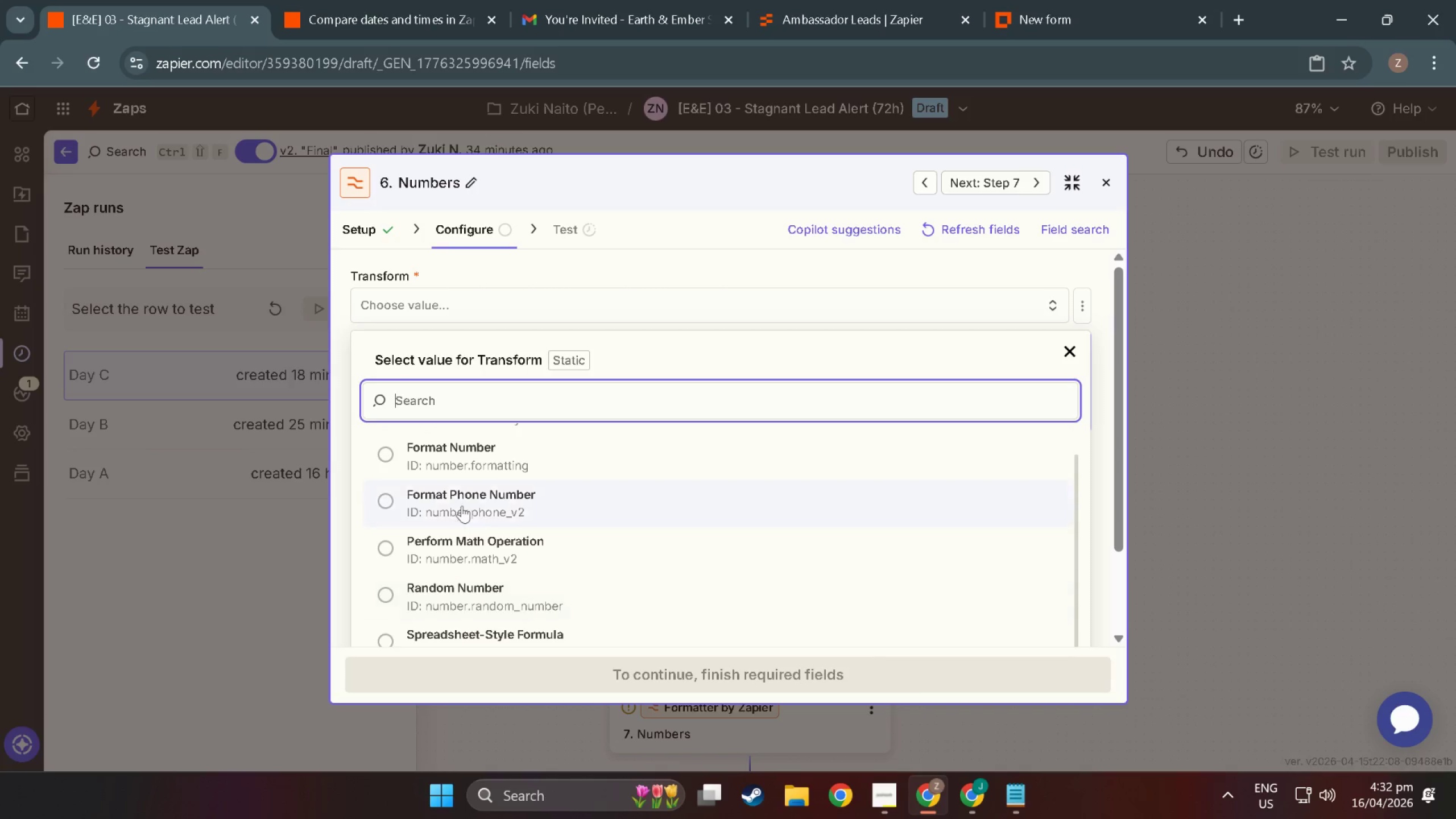 
scroll: coordinate [460, 492], scroll_direction: up, amount: 4.0
 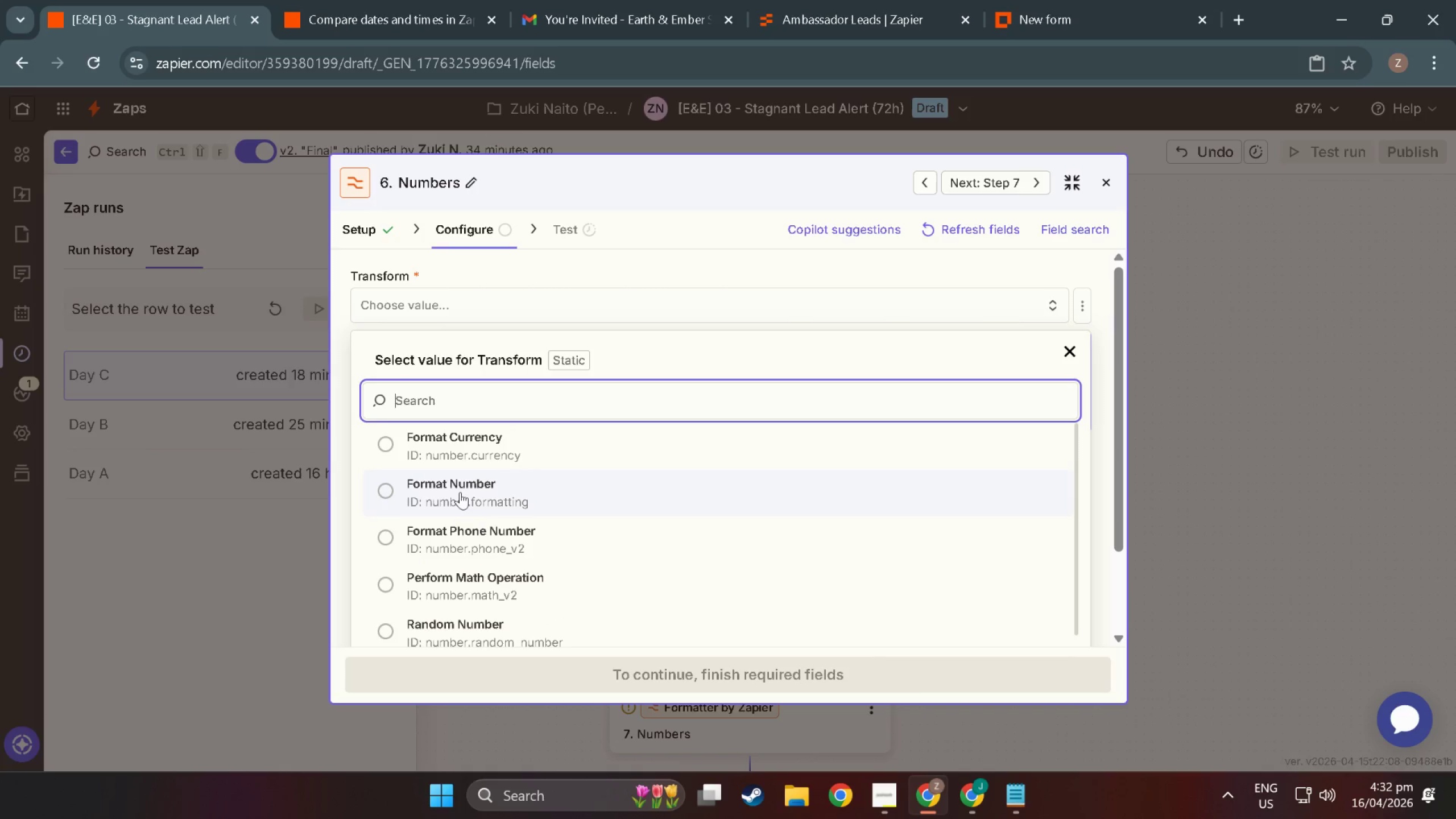 
scroll: coordinate [484, 565], scroll_direction: down, amount: 4.0
 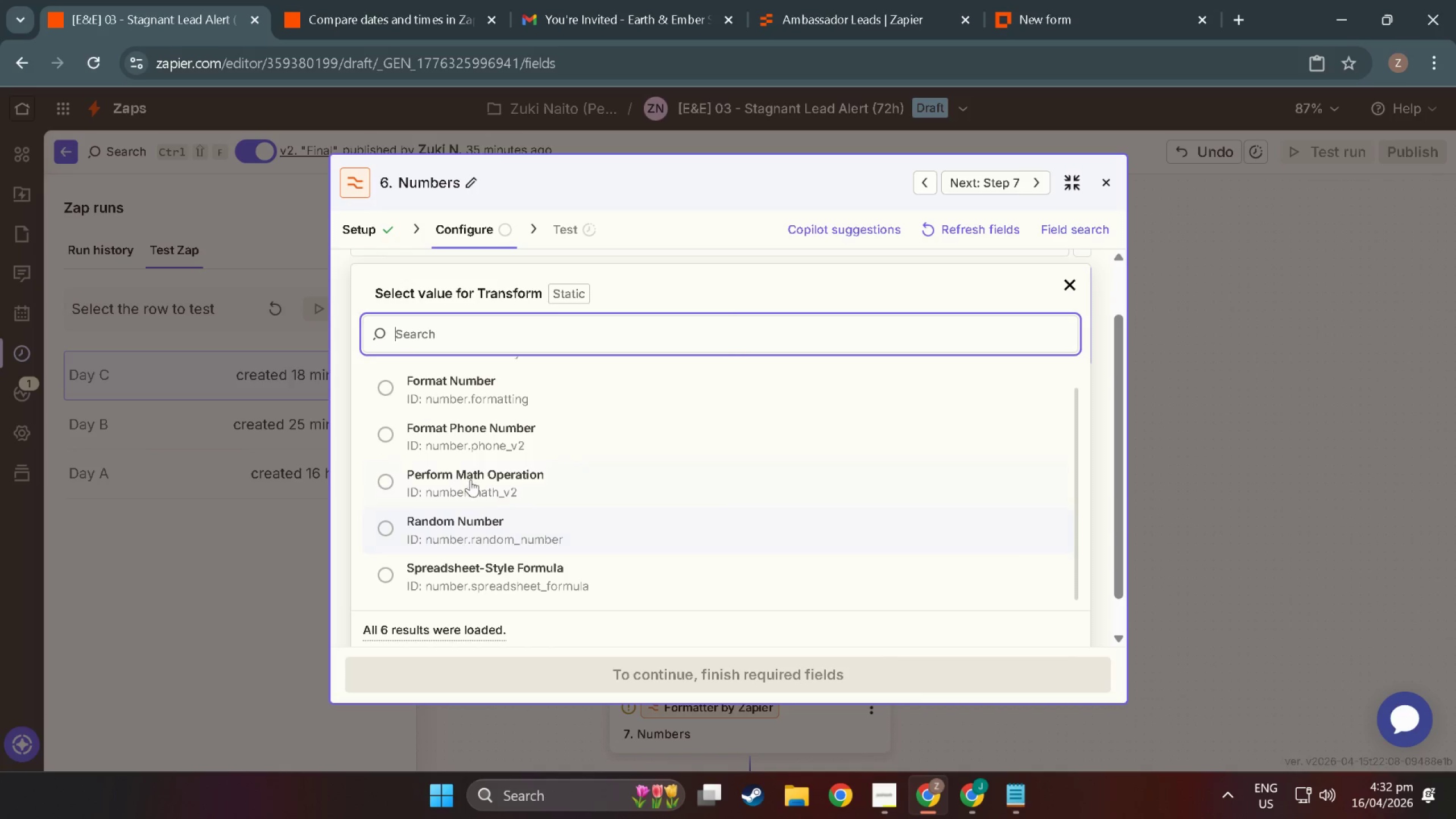 
left_click([470, 477])
 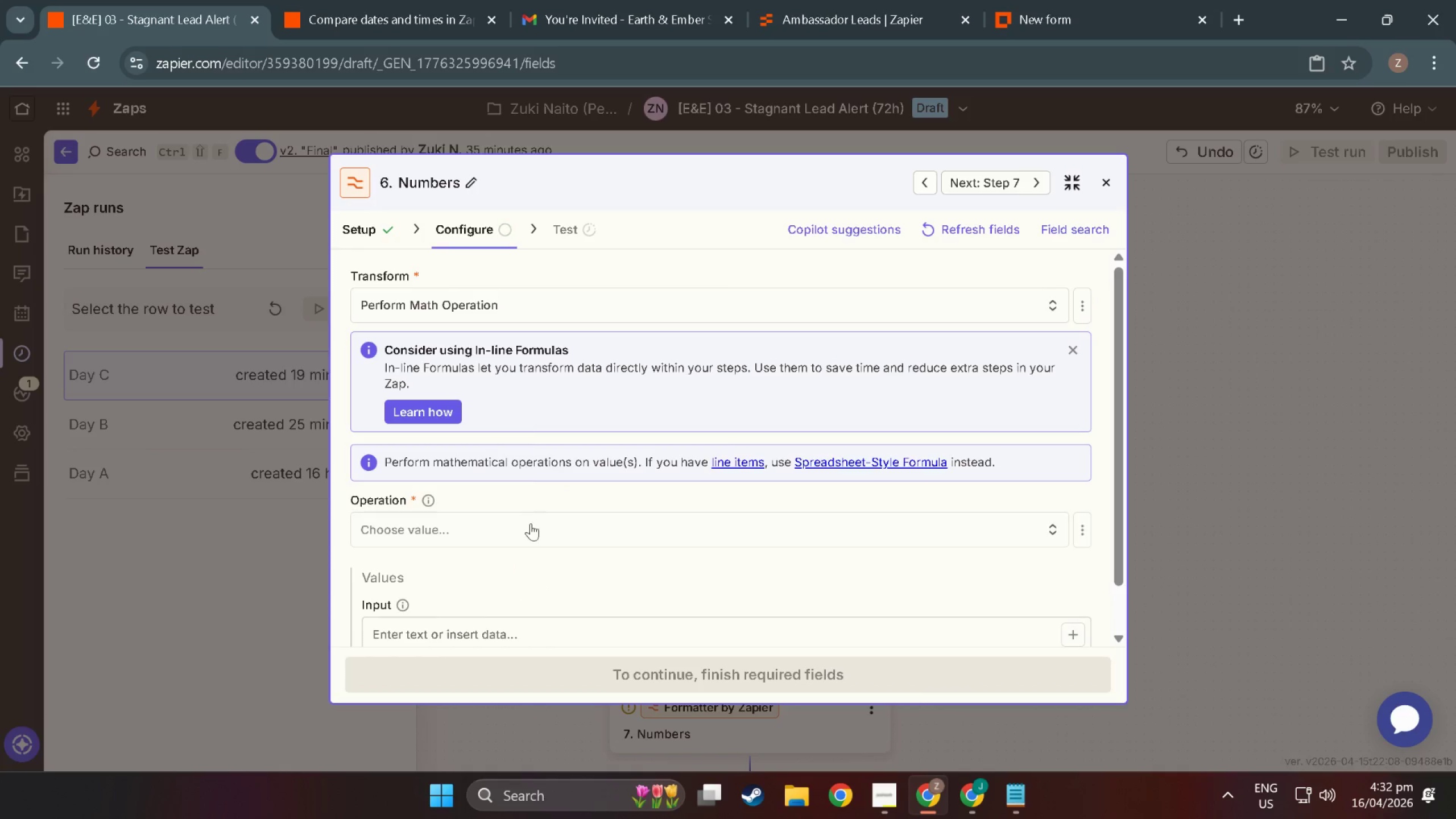 
left_click([530, 548])
 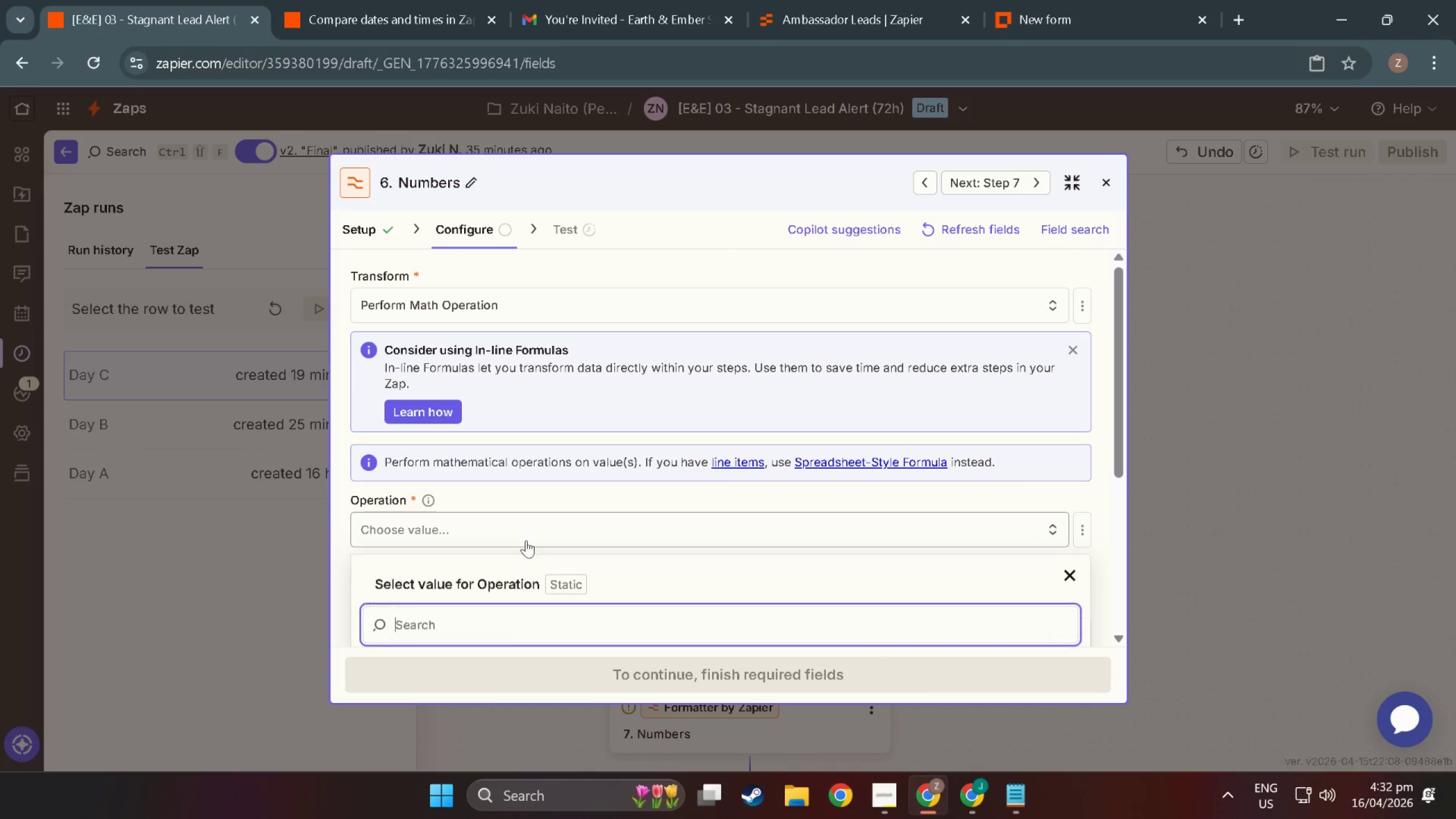 
scroll: coordinate [493, 595], scroll_direction: down, amount: 5.0
 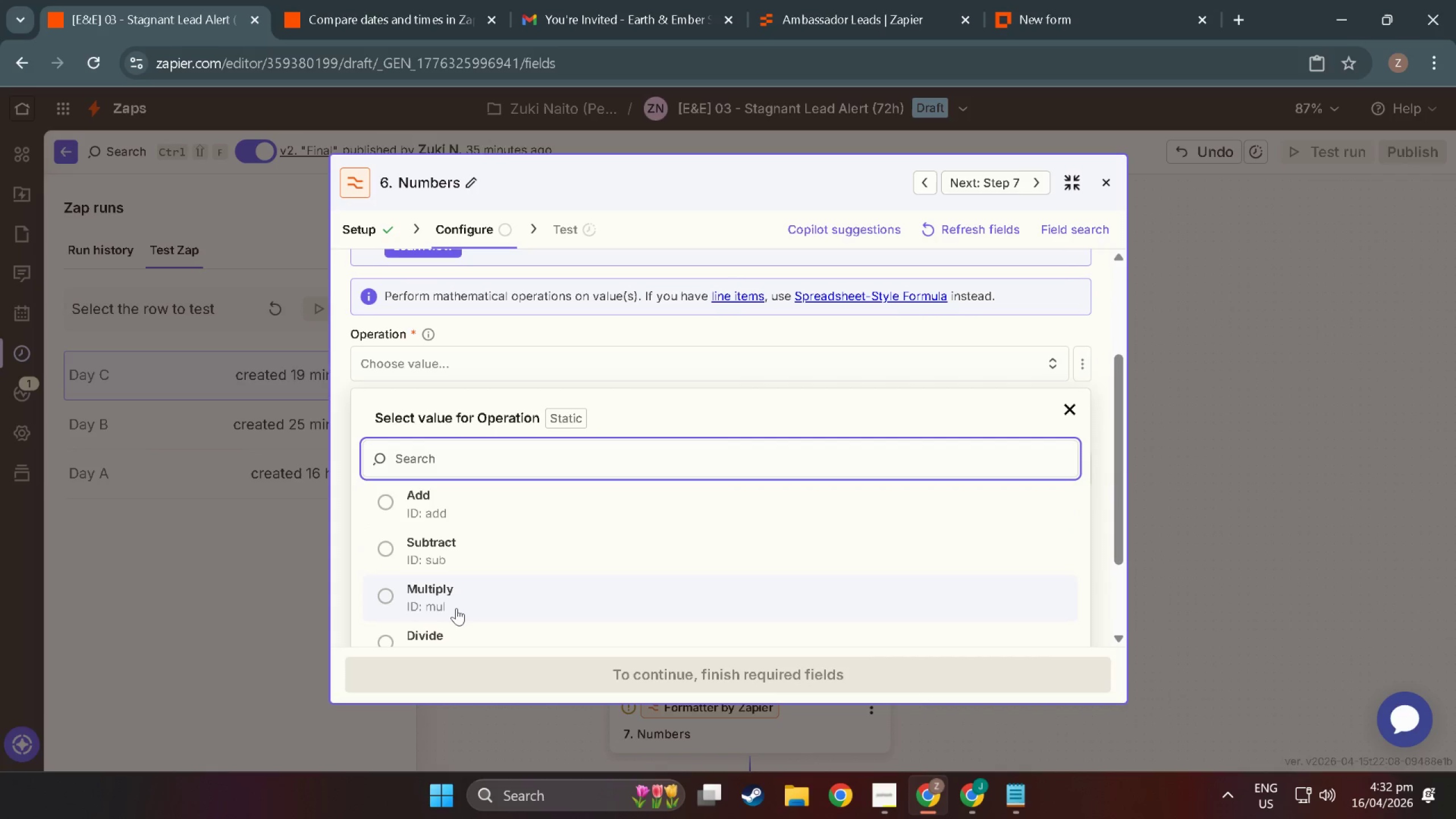 
left_click([442, 585])
 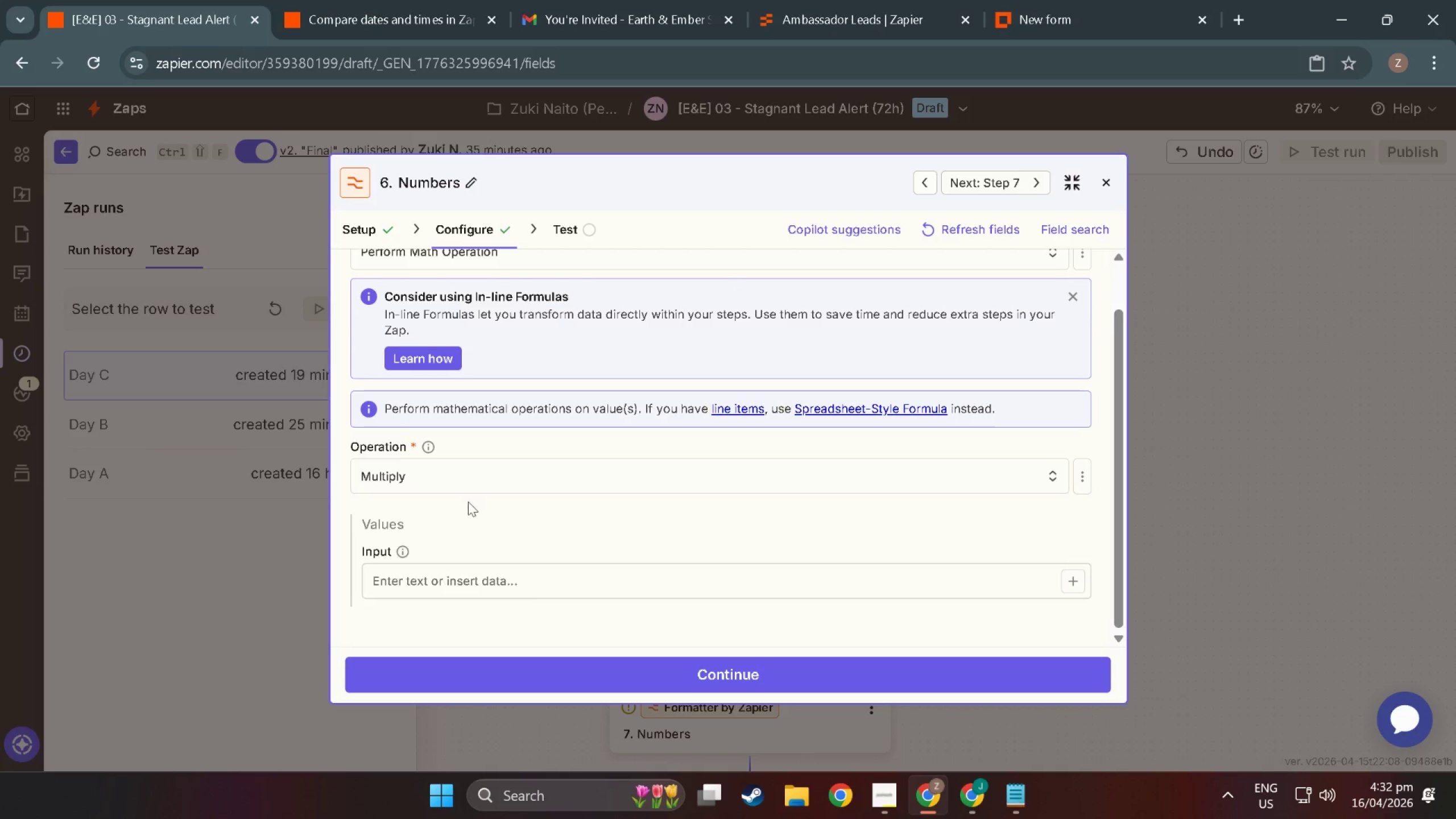 
scroll: coordinate [483, 551], scroll_direction: down, amount: 2.0
 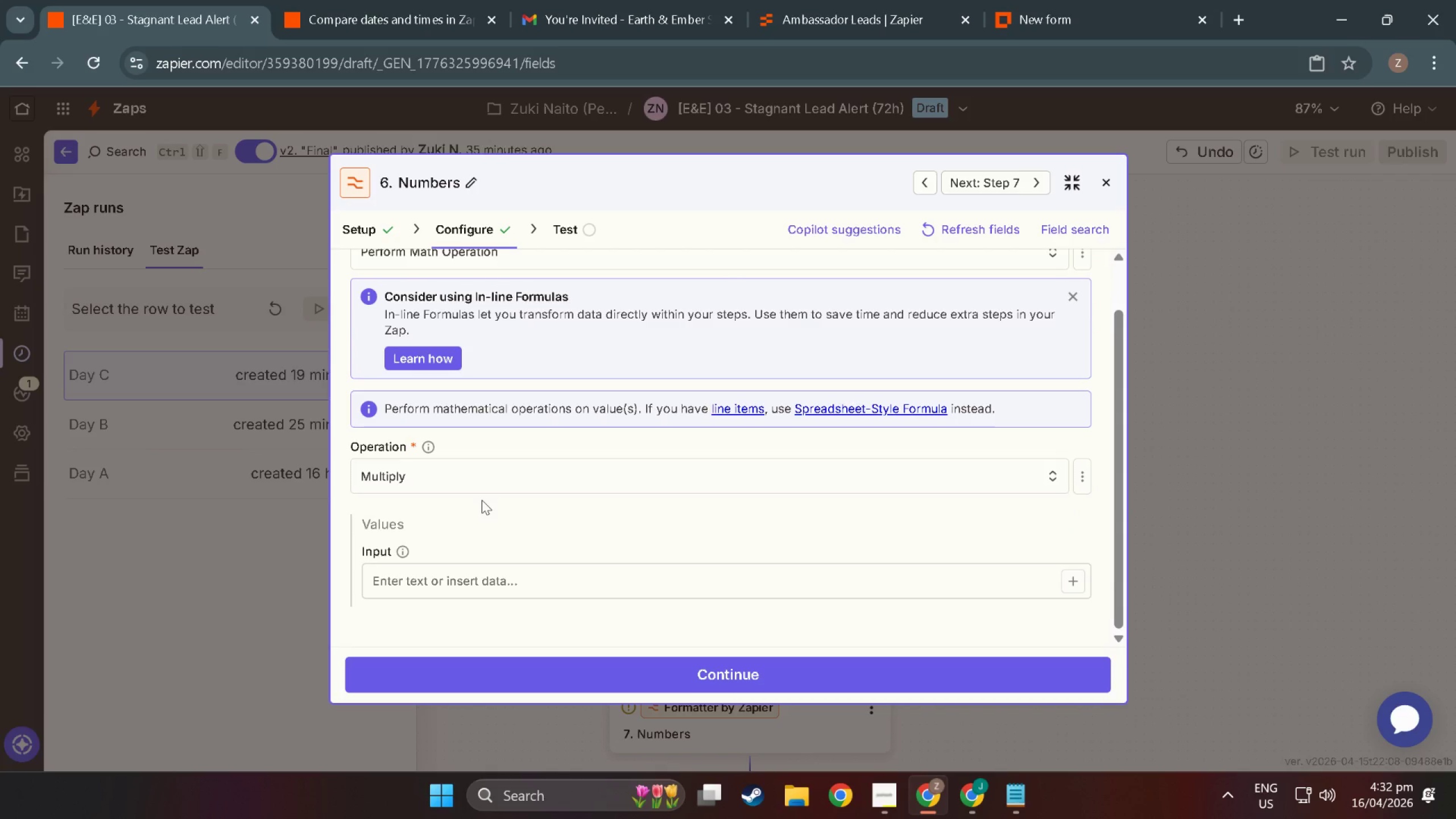 
wait(5.81)
 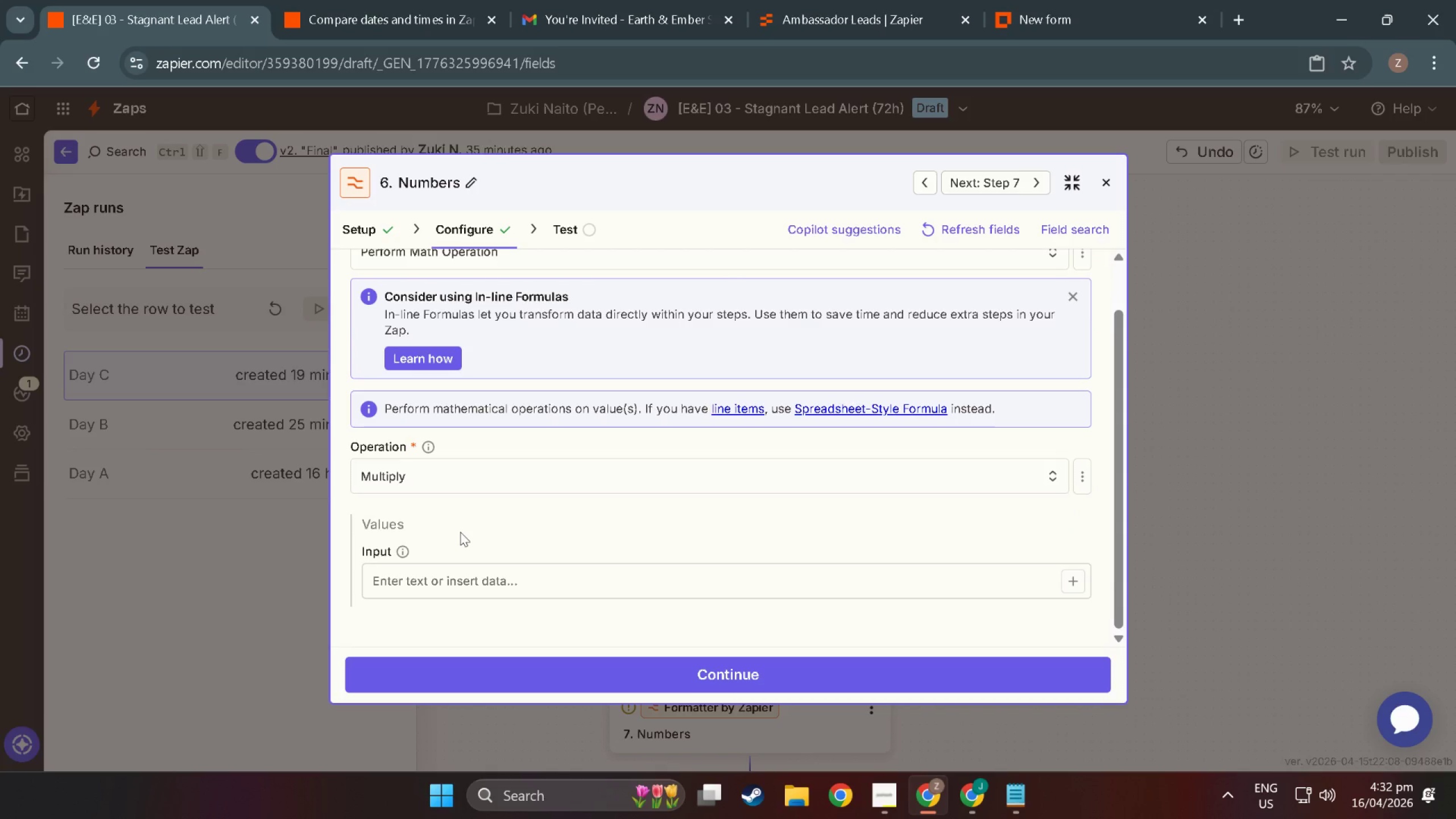 
scroll: coordinate [500, 576], scroll_direction: down, amount: 7.0
 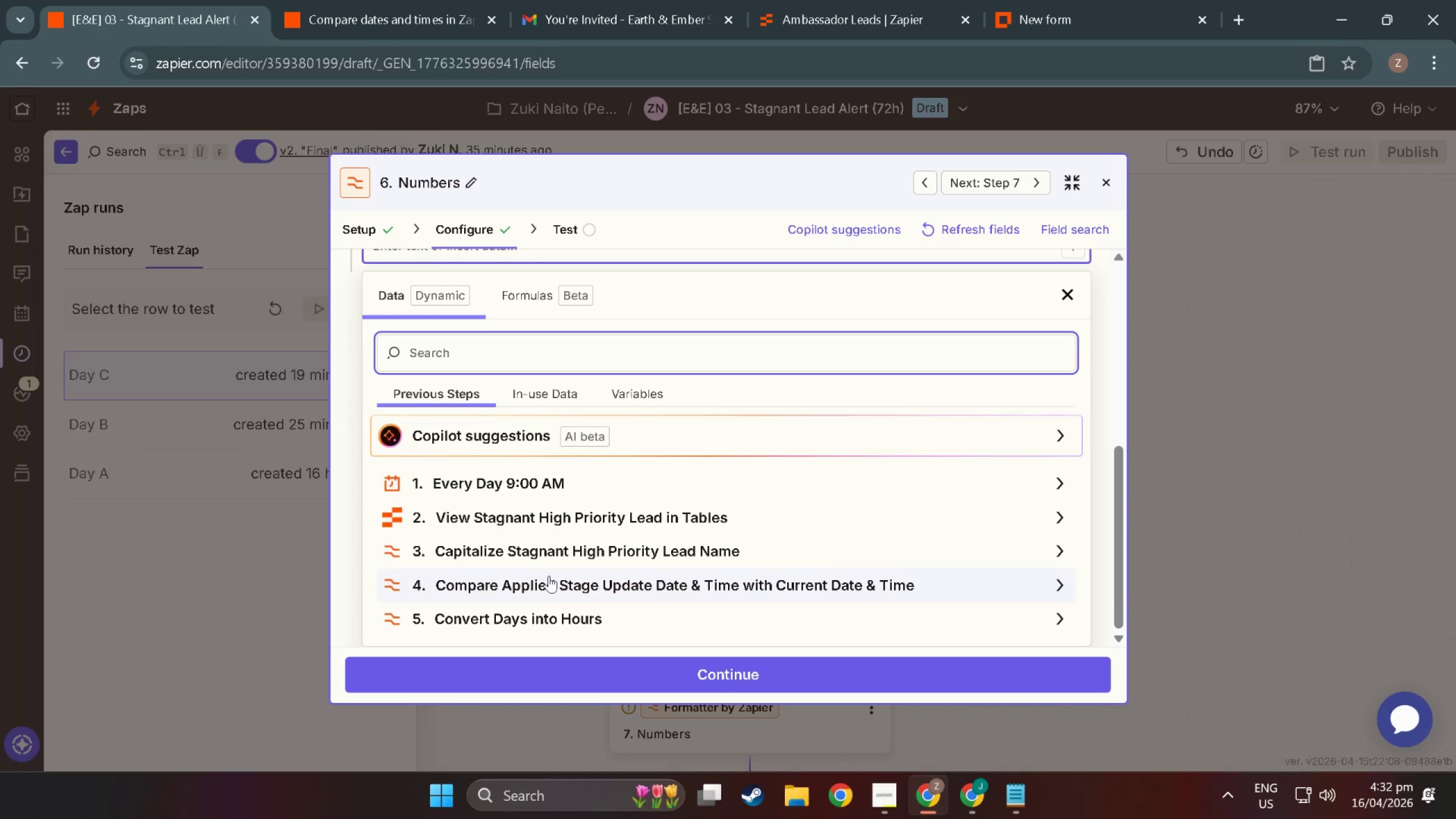 
left_click([549, 581])
 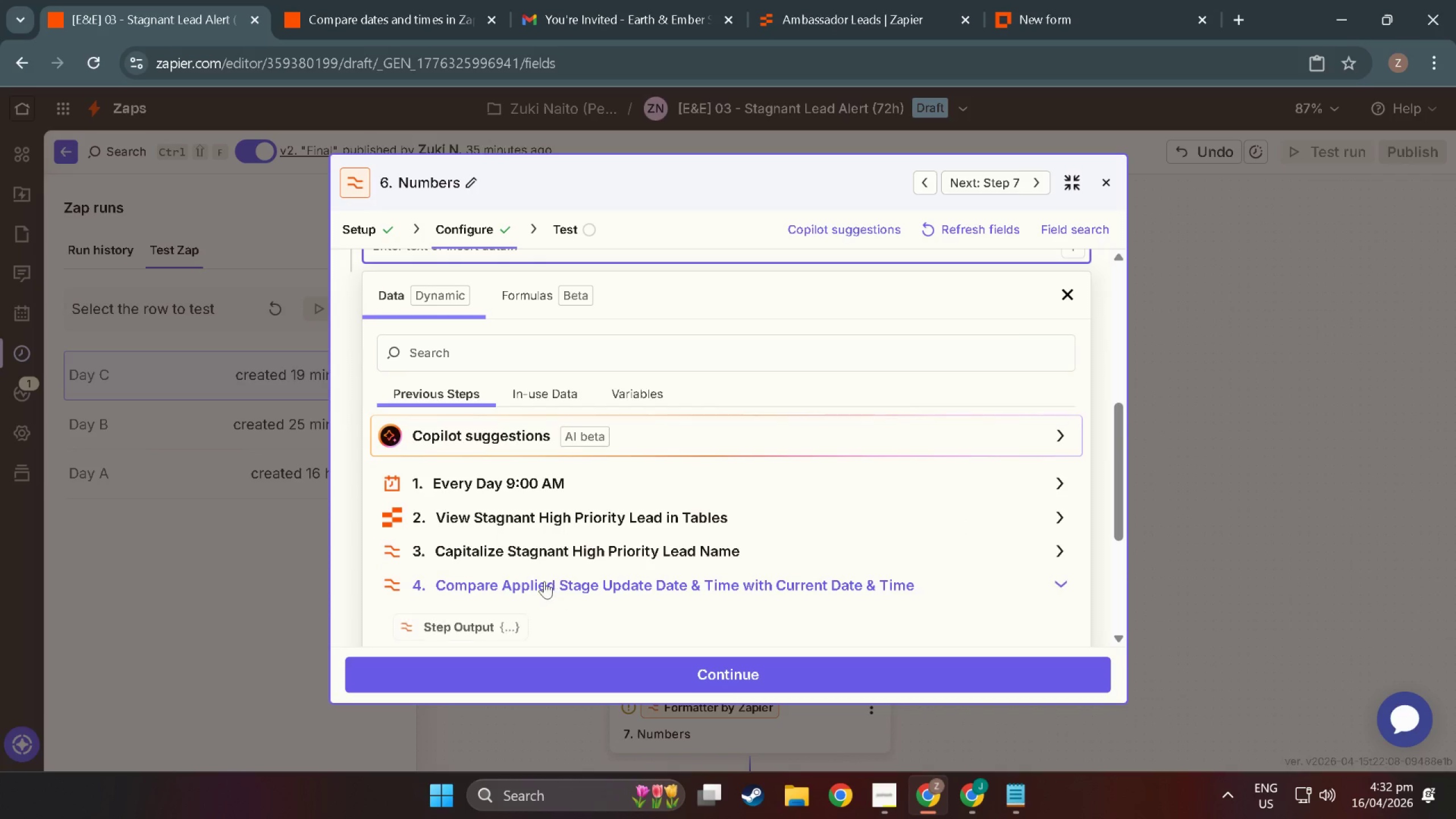 
scroll: coordinate [485, 609], scroll_direction: down, amount: 8.0
 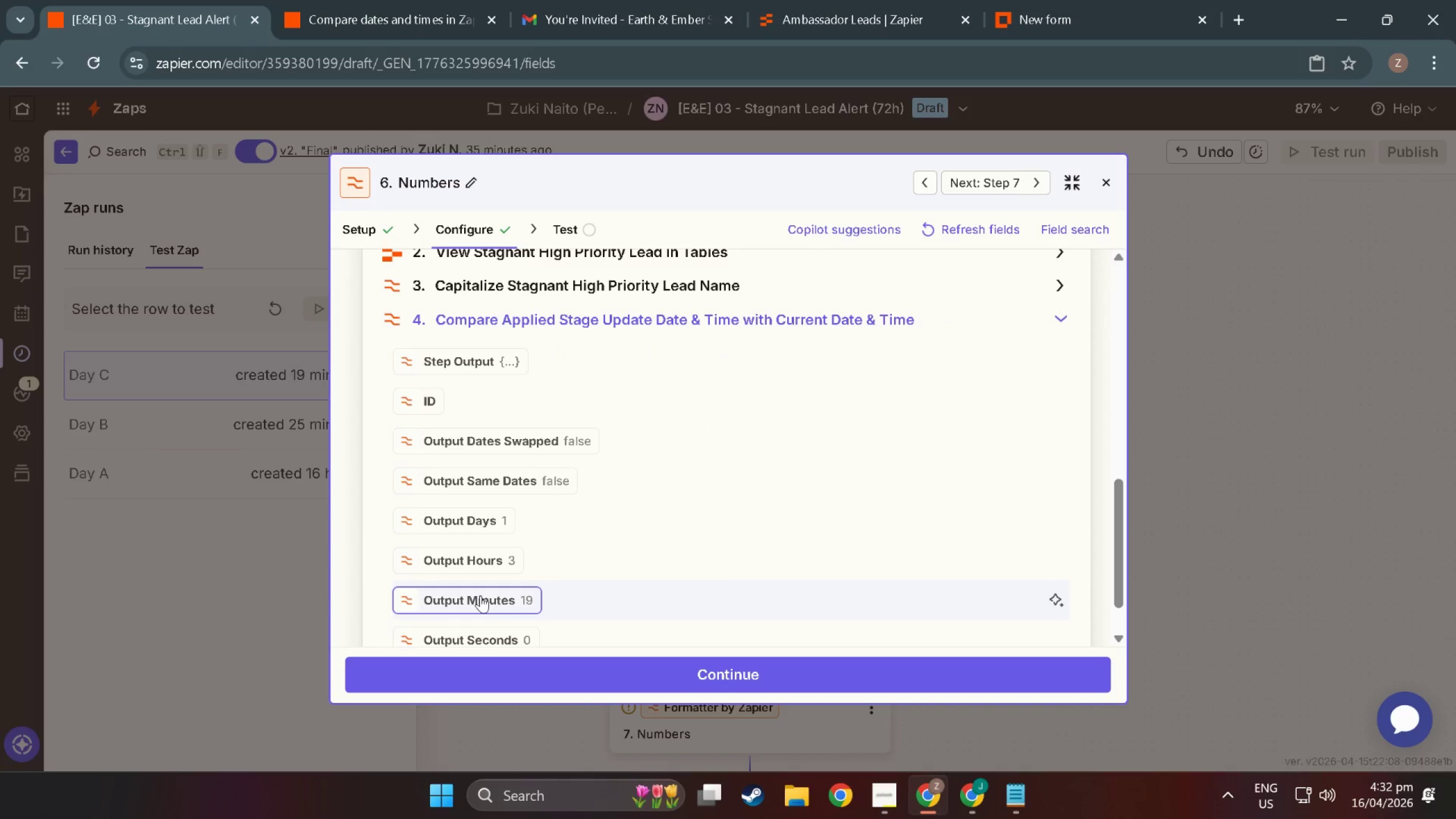 
left_click([481, 595])
 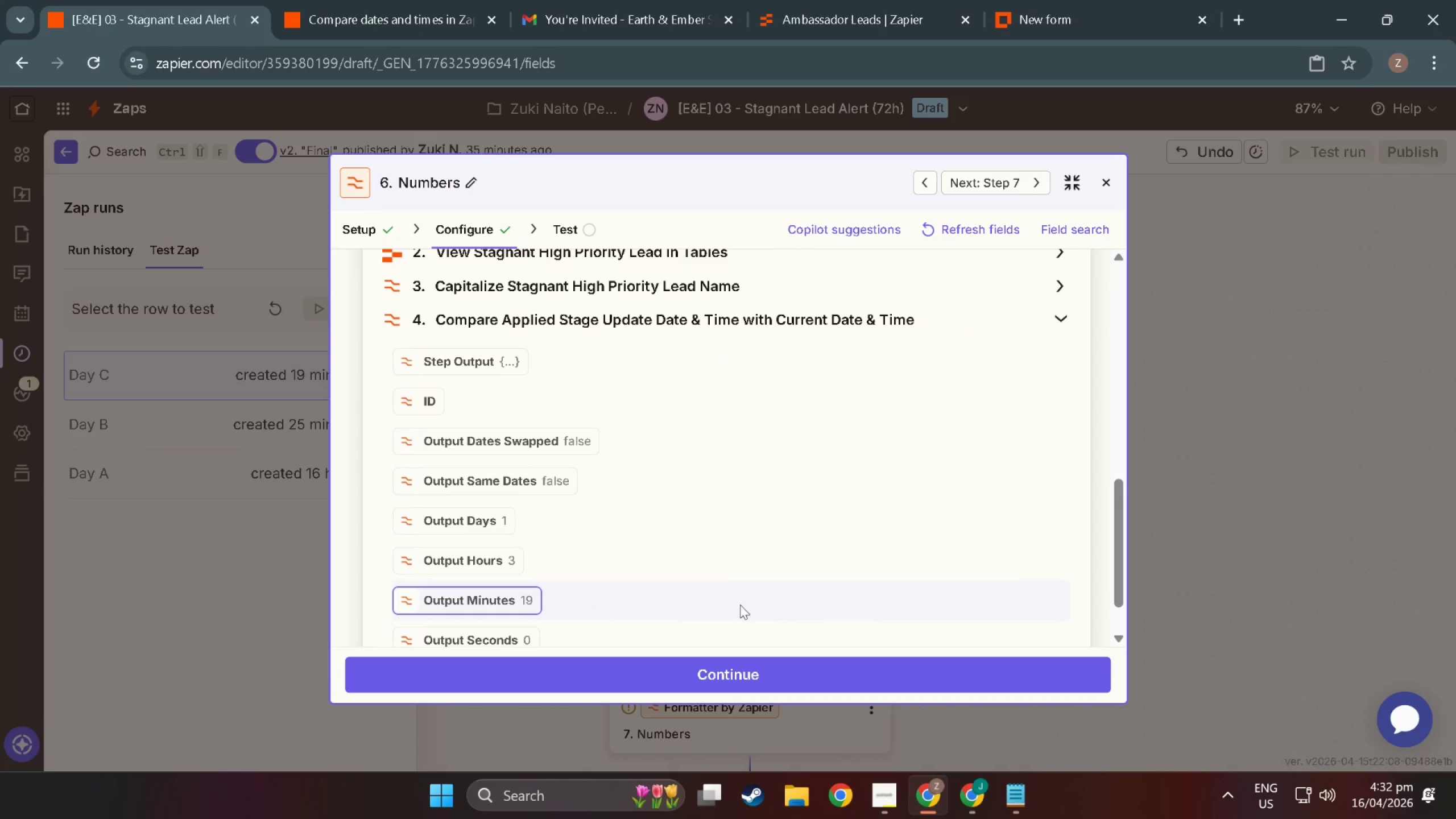 
scroll: coordinate [740, 607], scroll_direction: down, amount: 2.0
 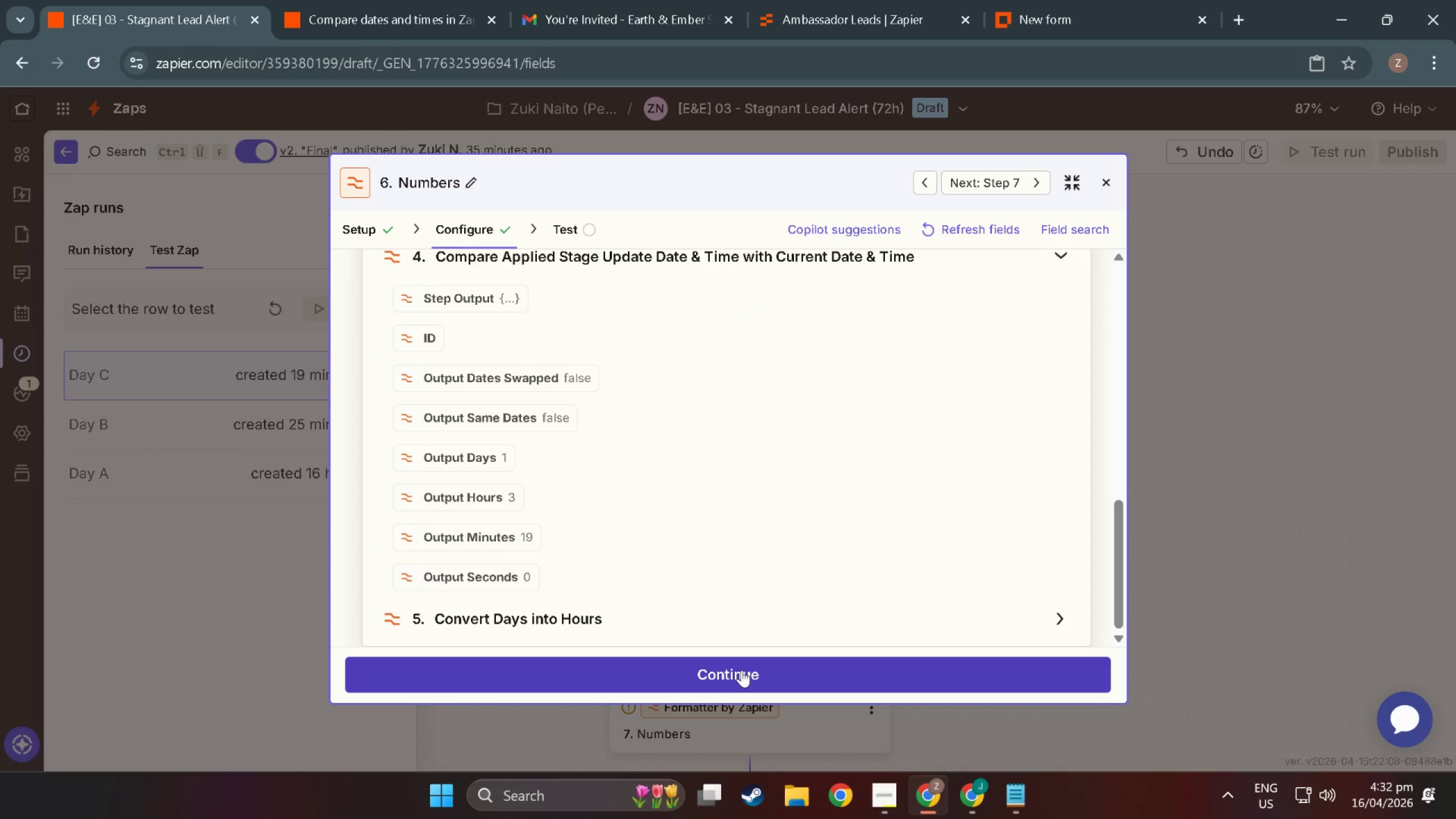 
left_click([742, 670])
 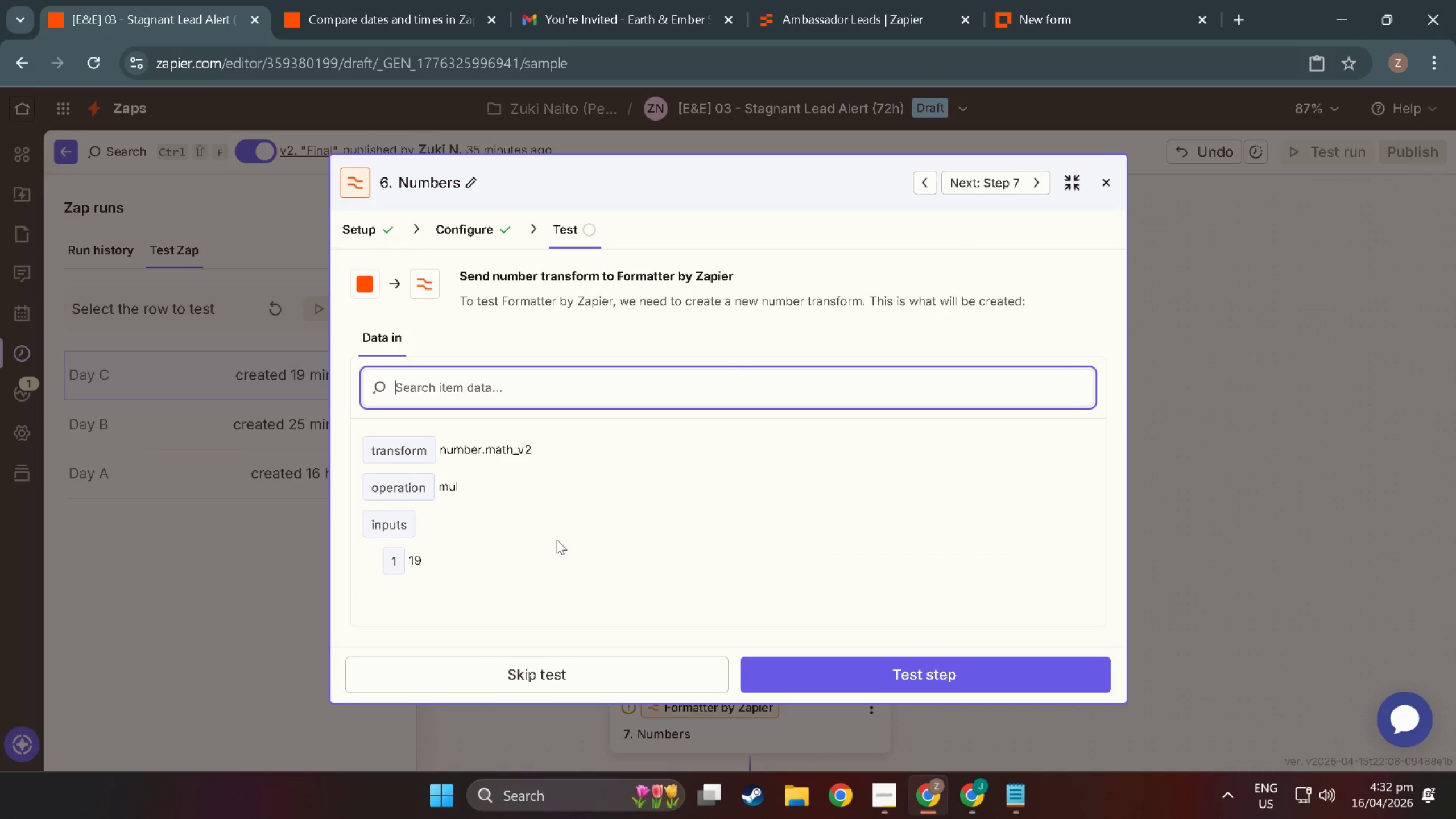 
scroll: coordinate [557, 540], scroll_direction: down, amount: 1.0
 